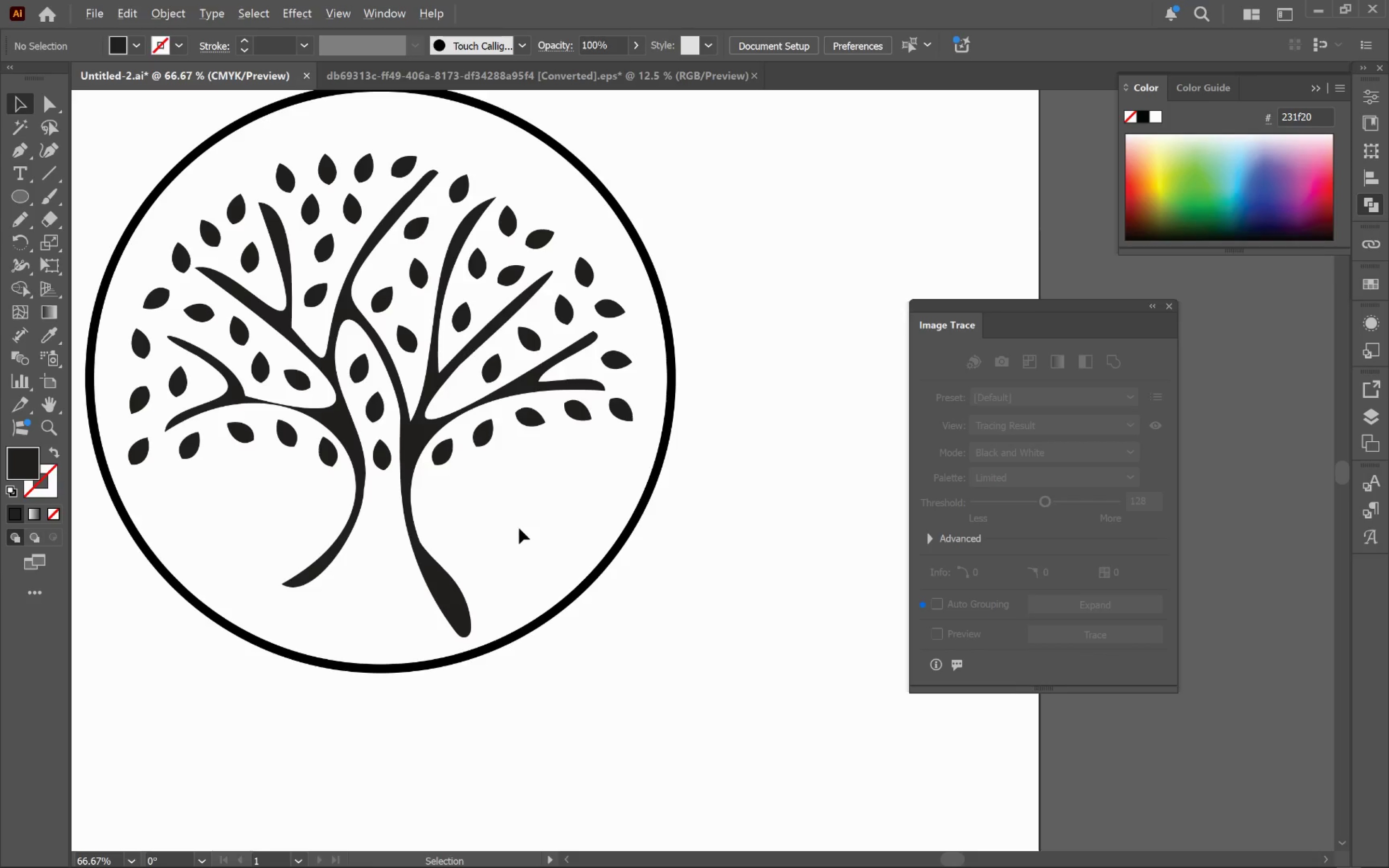 
scroll: coordinate [312, 450], scroll_direction: down, amount: 3.0
 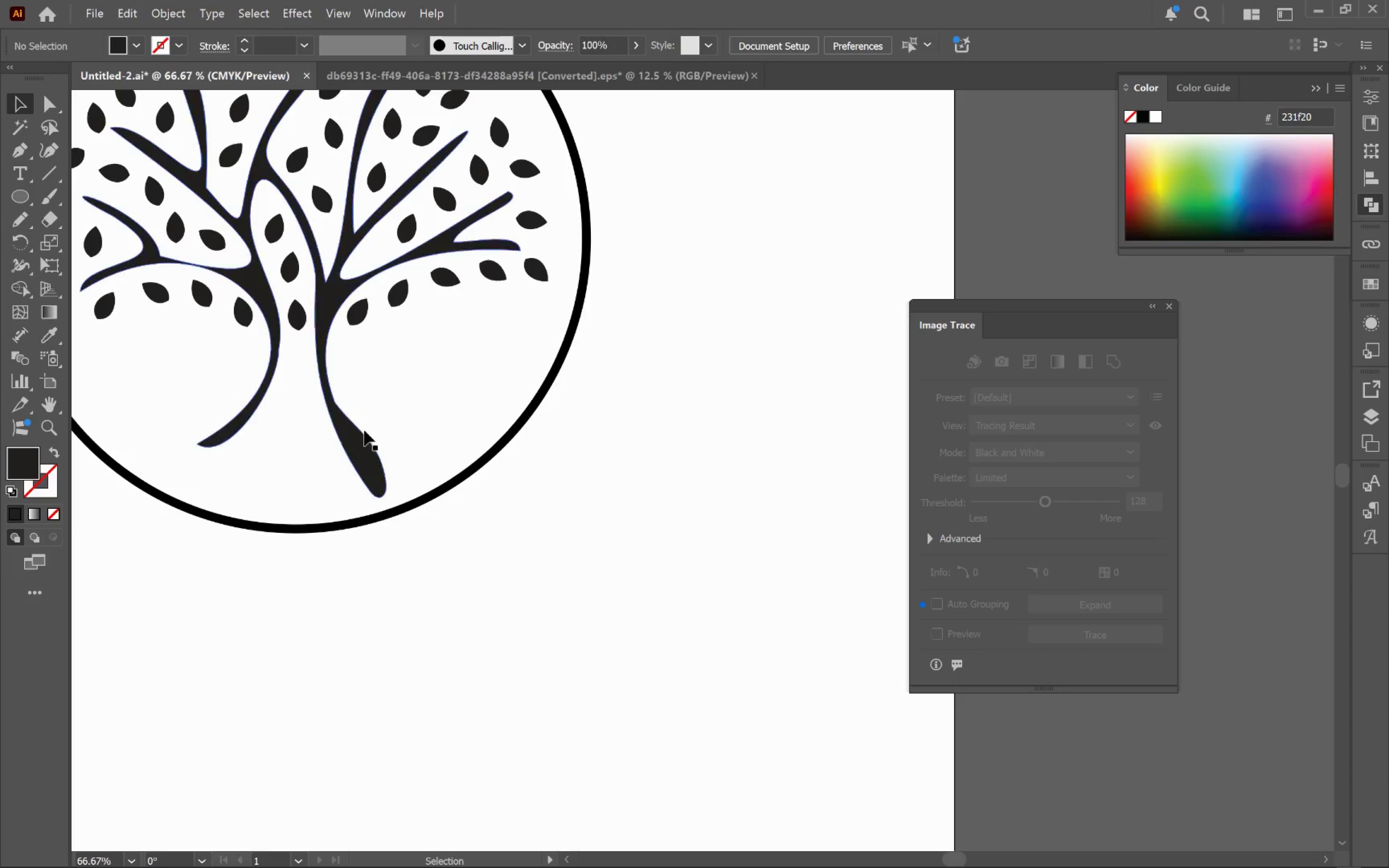 
left_click_drag(start_coordinate=[447, 400], to_coordinate=[531, 540])
 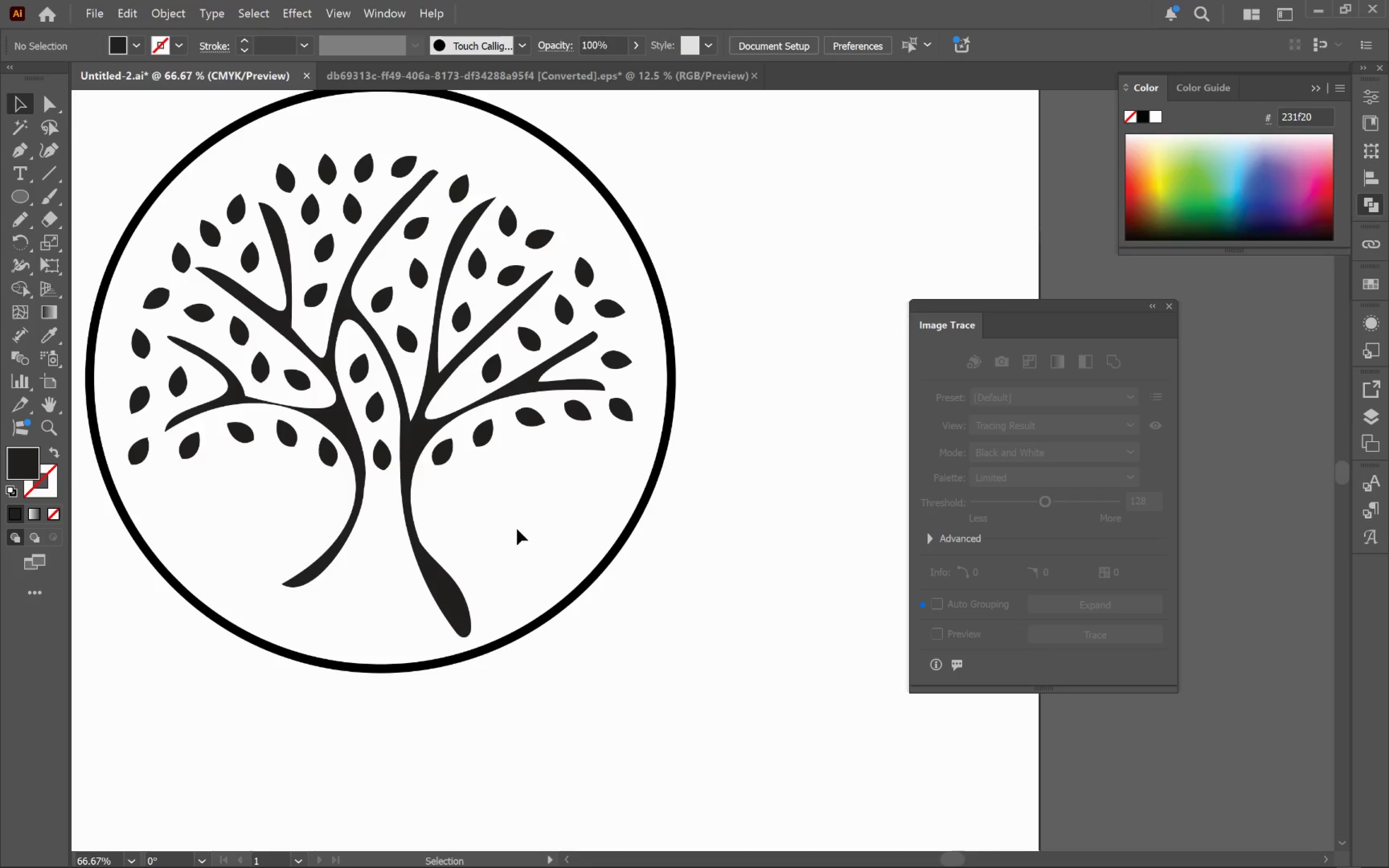 
hold_key(key=AltLeft, duration=0.47)
 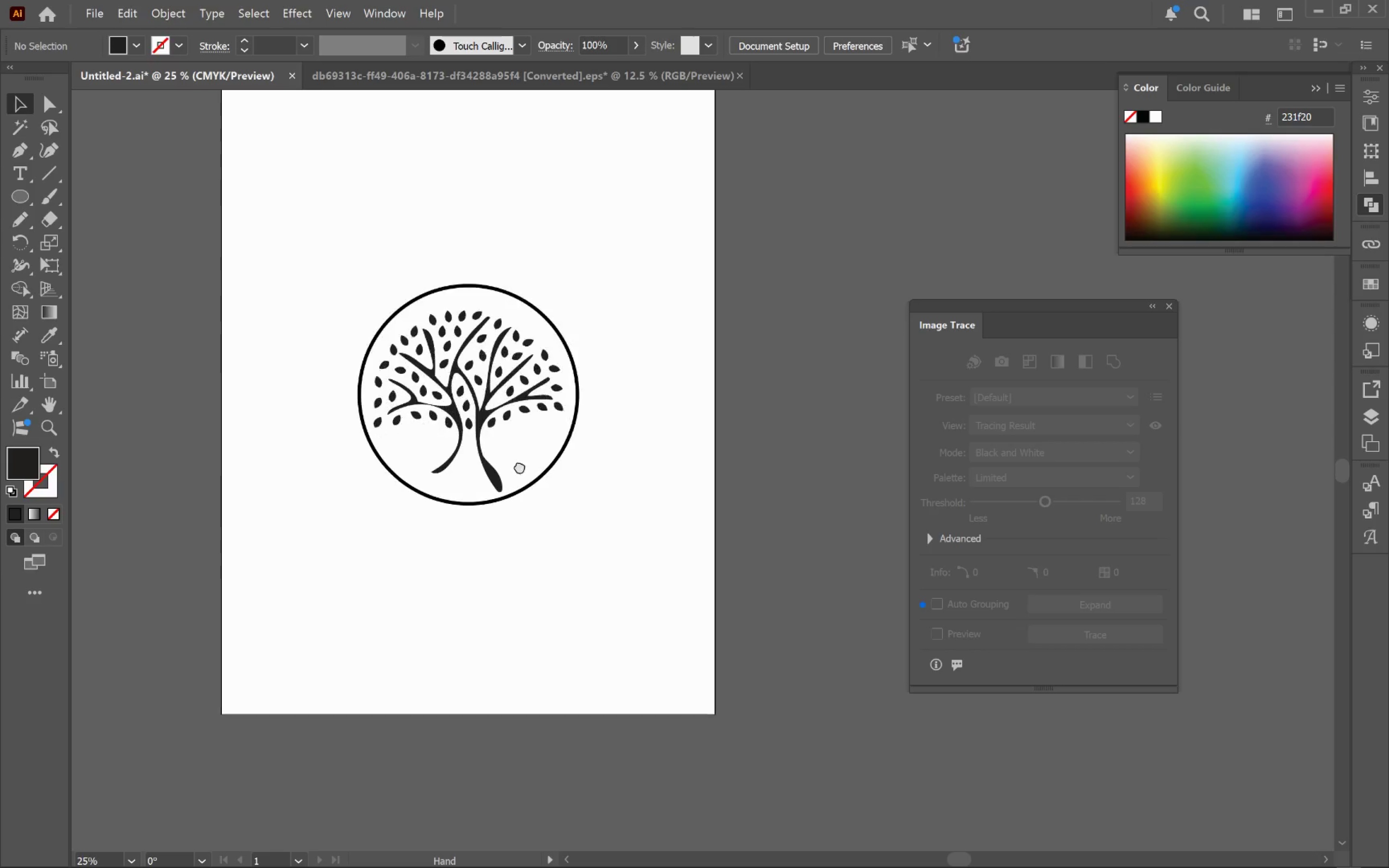 
hold_key(key=Space, duration=0.53)
 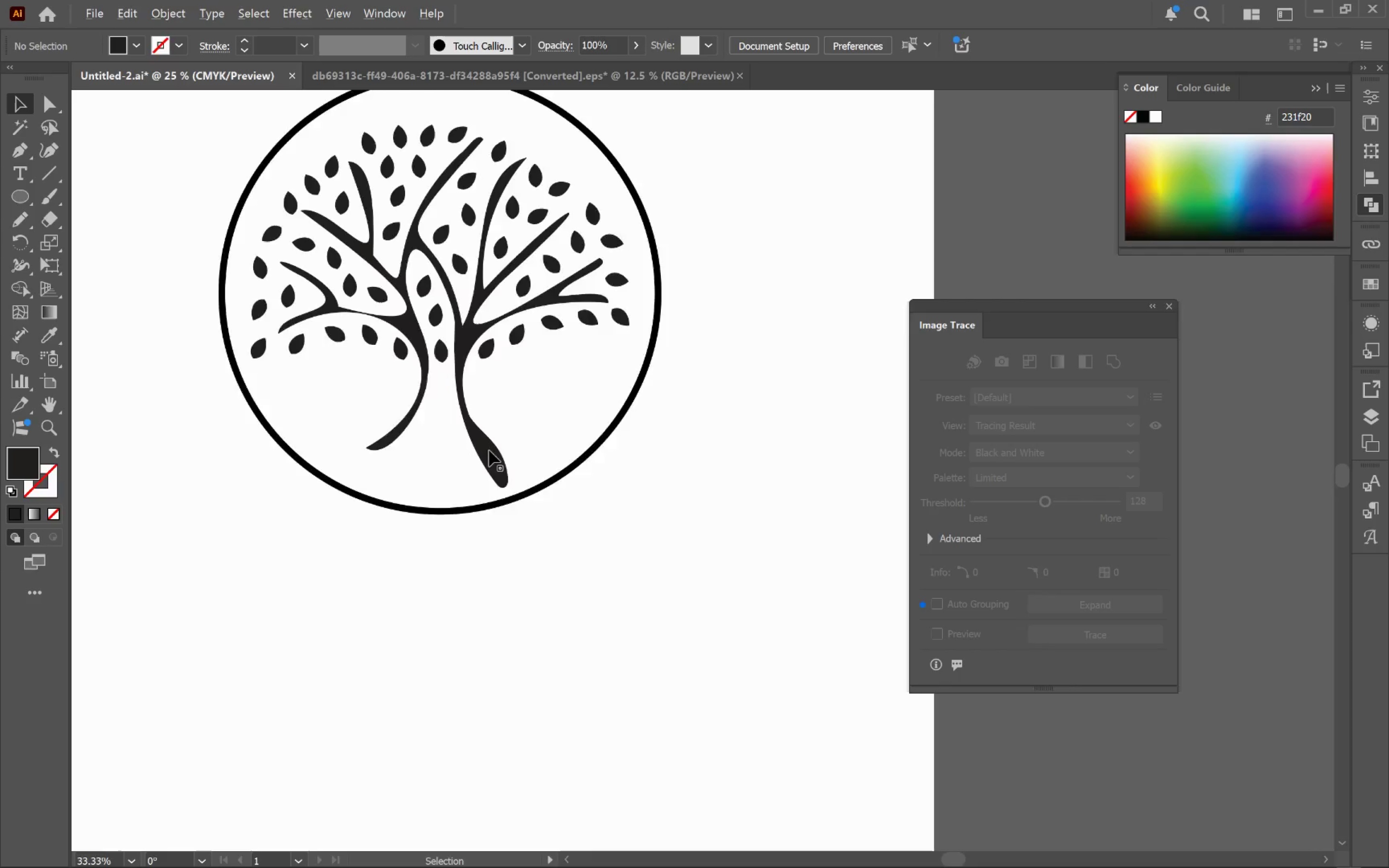 
left_click_drag(start_coordinate=[519, 538], to_coordinate=[515, 443])
 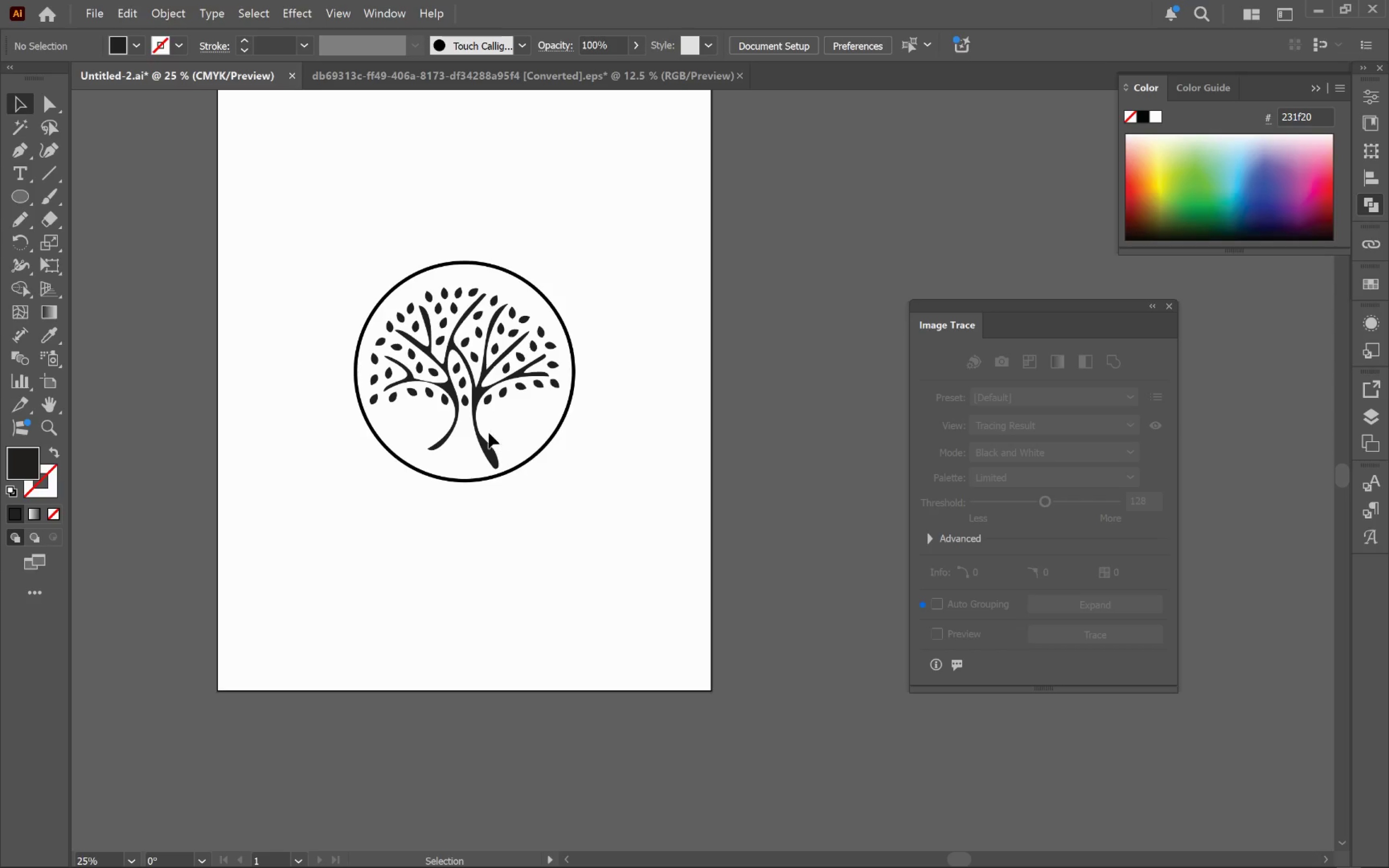 
scroll: coordinate [521, 519], scroll_direction: down, amount: 3.0
 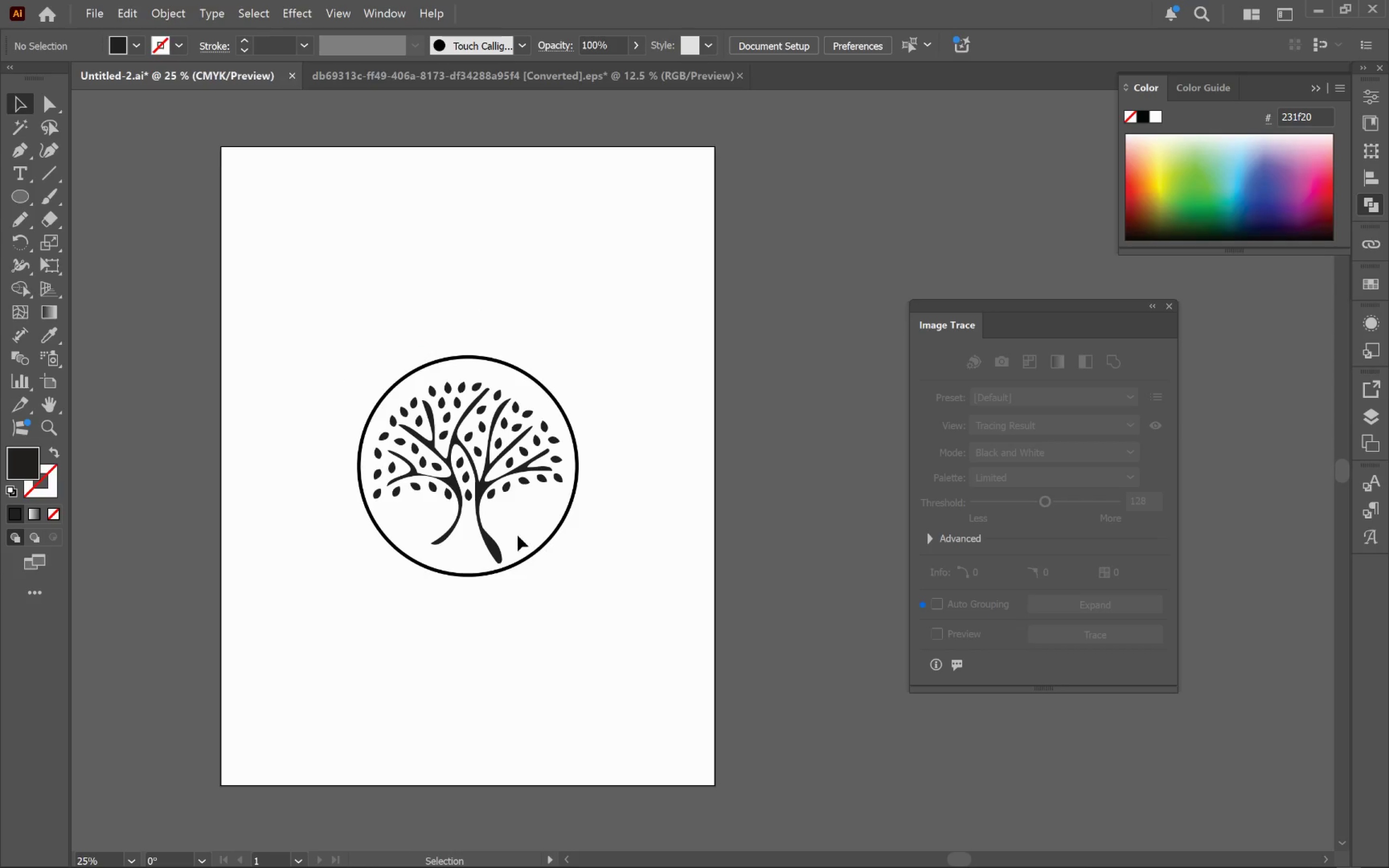 
hold_key(key=AltLeft, duration=0.59)
 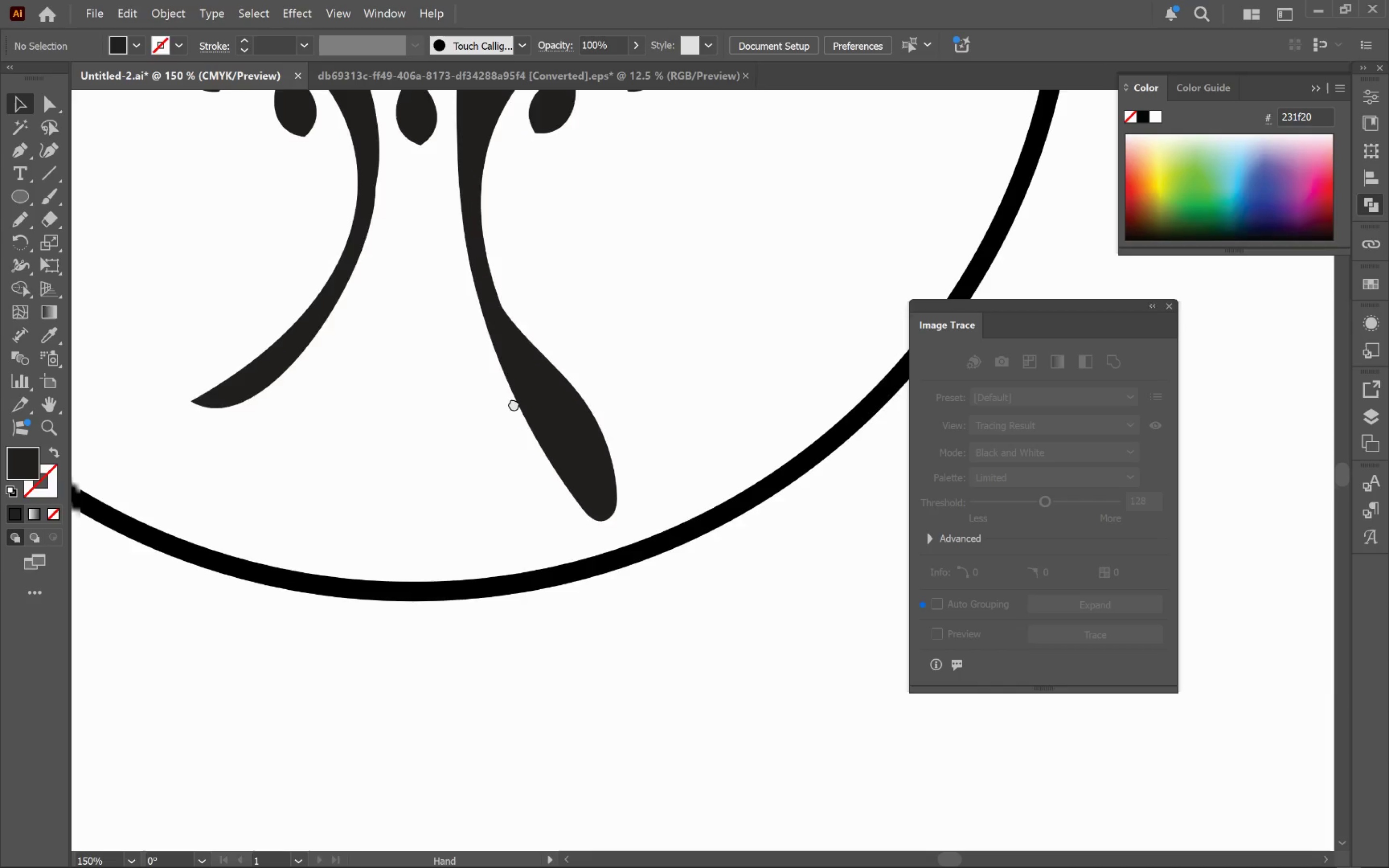 
hold_key(key=Space, duration=0.62)
 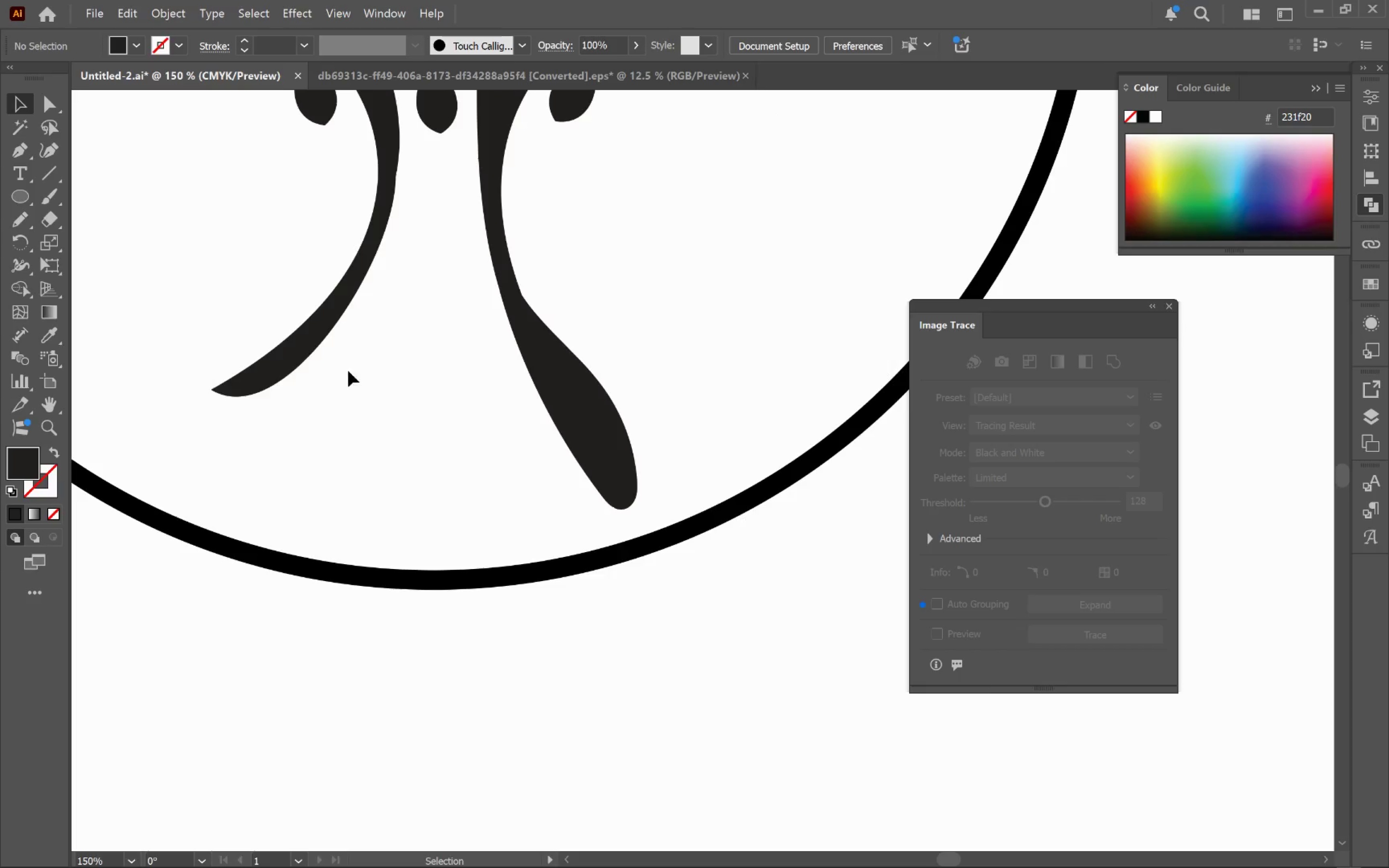 
scroll: coordinate [489, 450], scroll_direction: up, amount: 5.0
 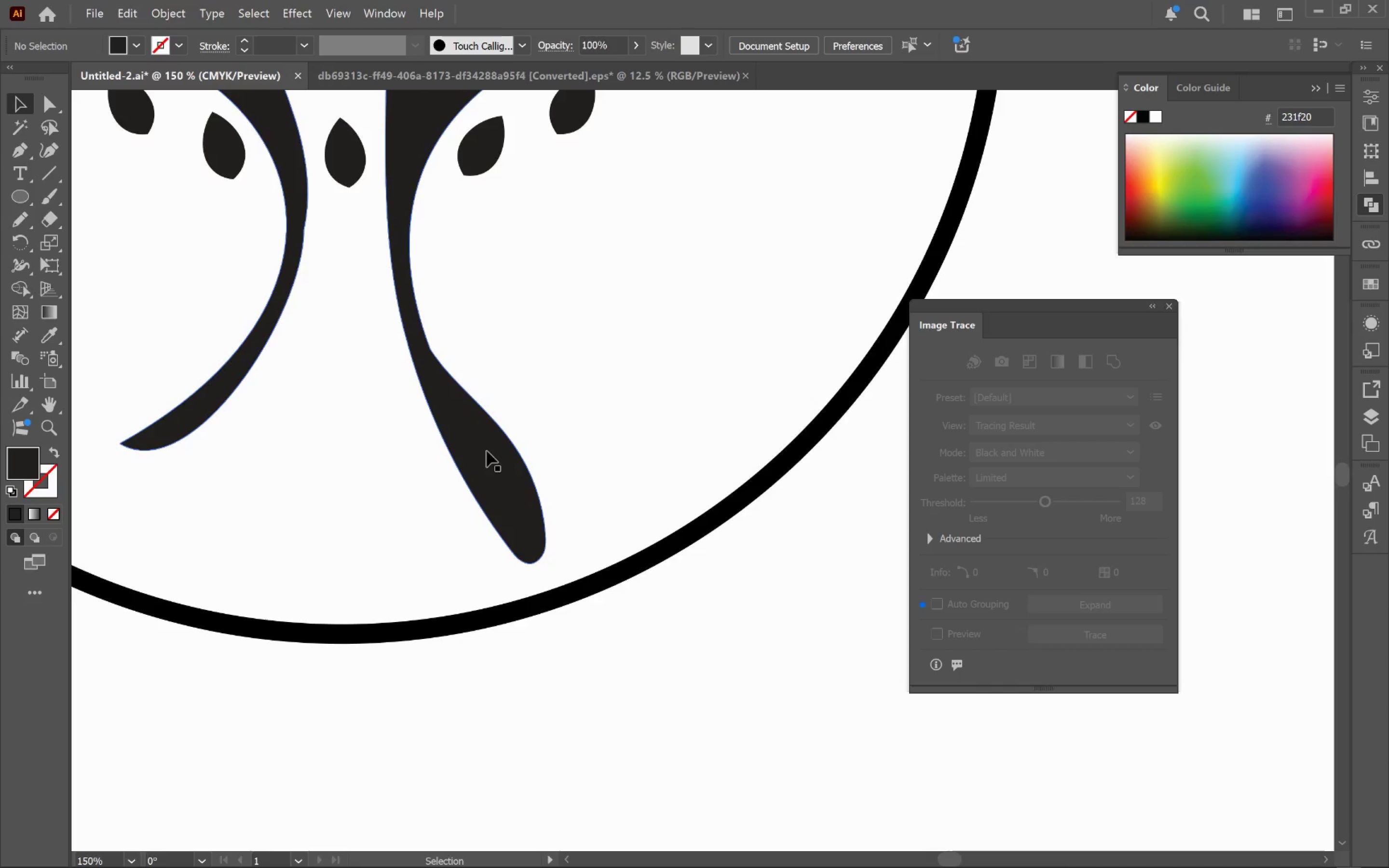 
left_click_drag(start_coordinate=[432, 454], to_coordinate=[523, 399])
 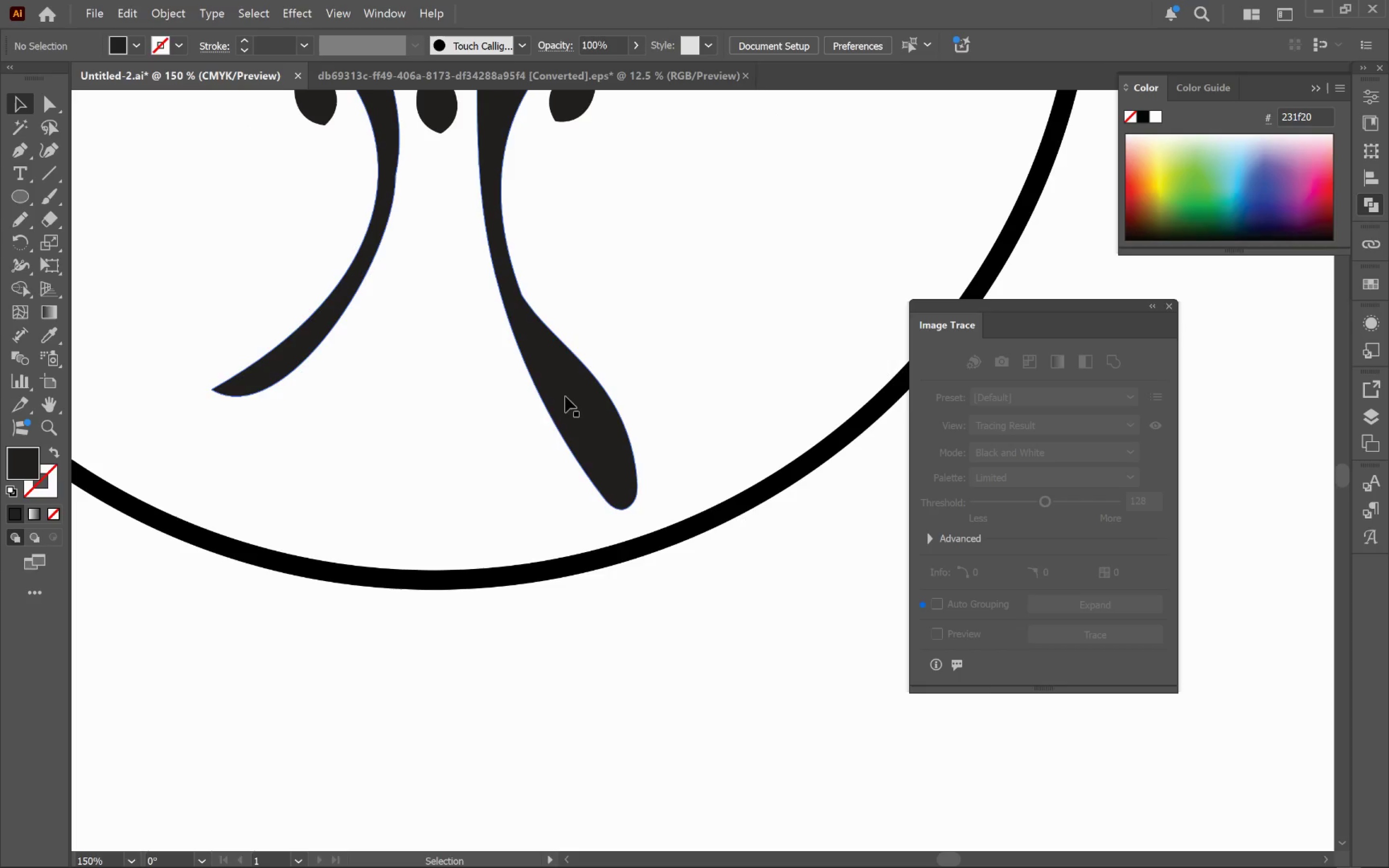 
left_click([595, 401])
 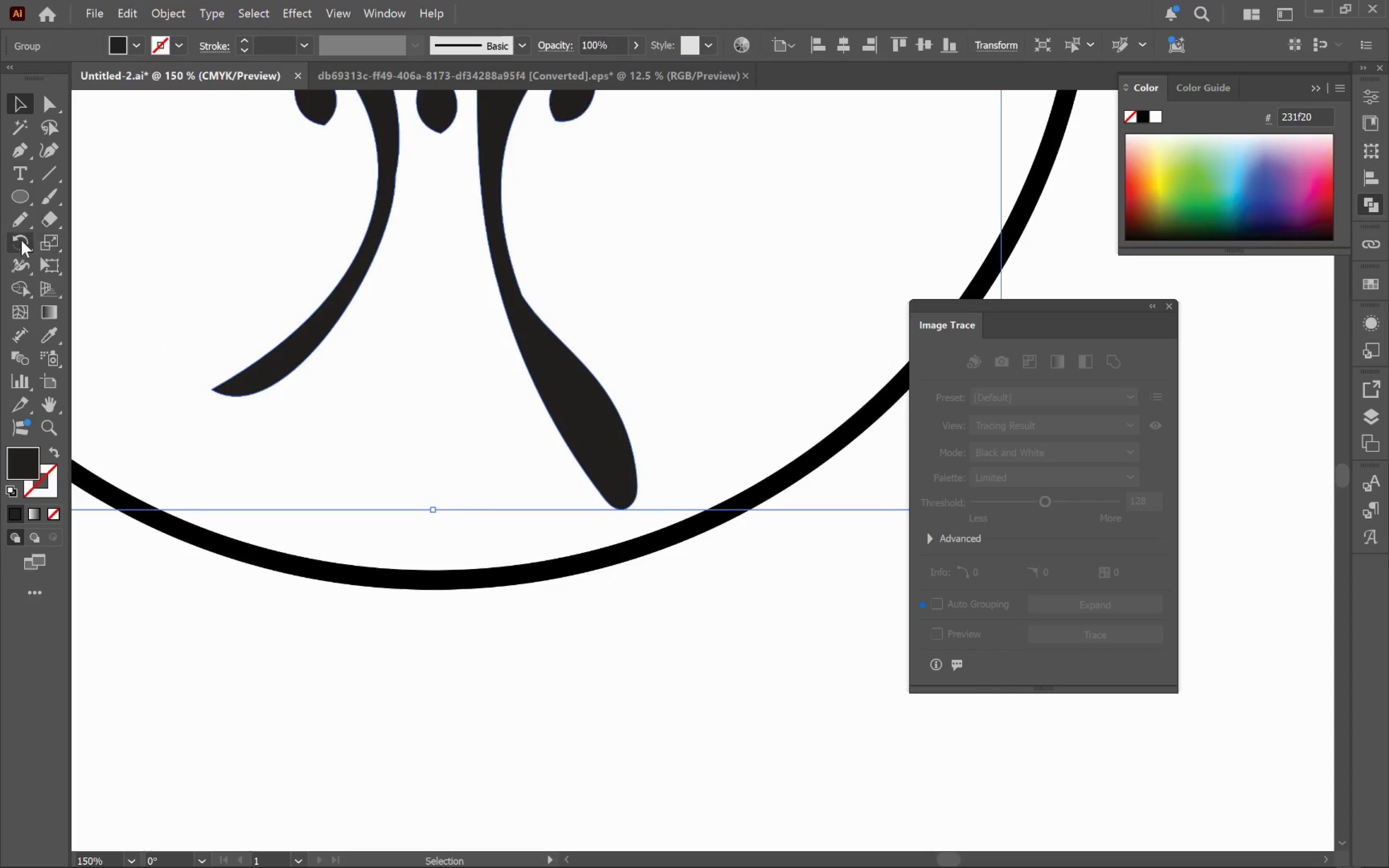 
left_click([18, 220])
 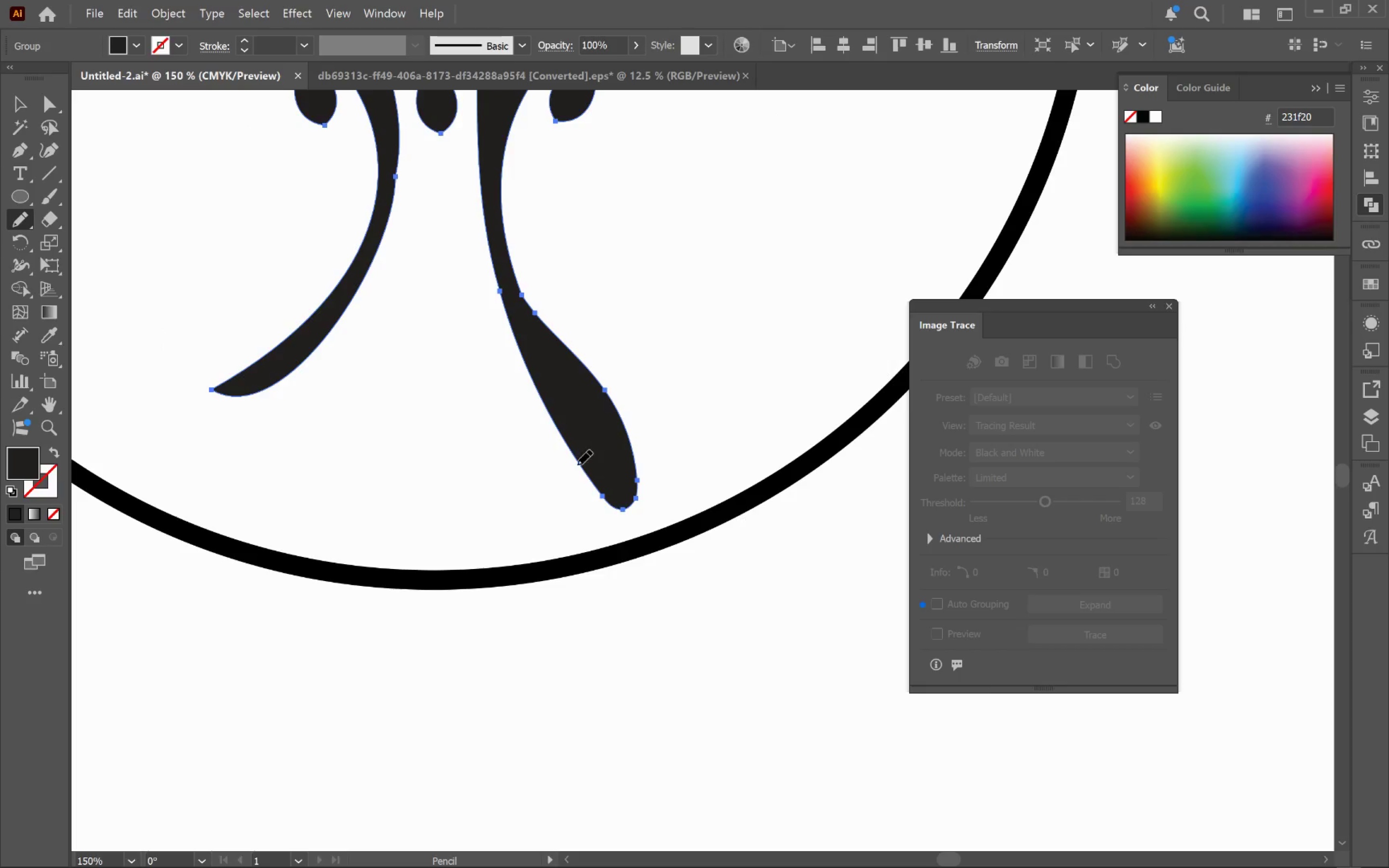 
left_click_drag(start_coordinate=[572, 456], to_coordinate=[570, 406])
 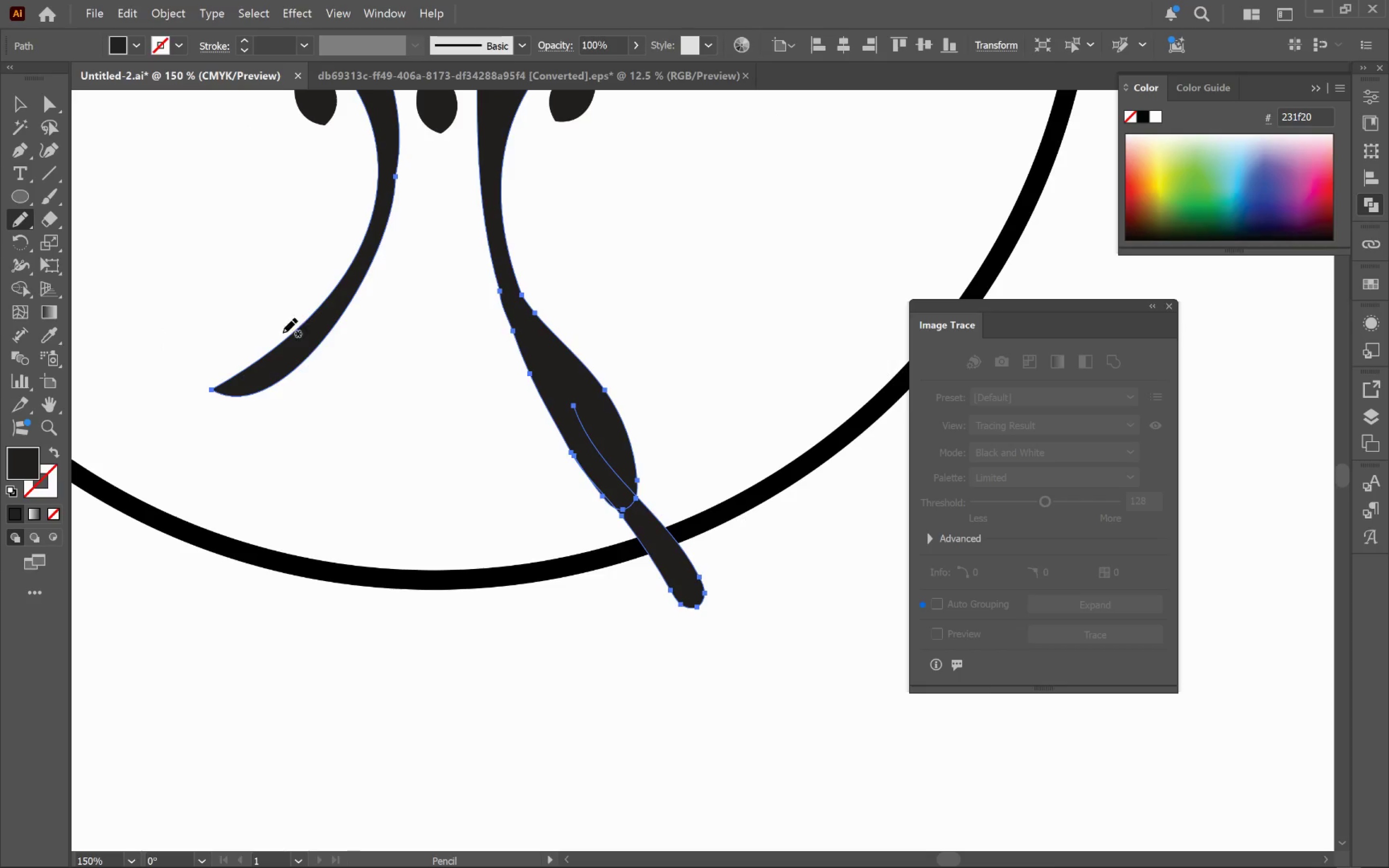 
left_click_drag(start_coordinate=[287, 372], to_coordinate=[363, 225])
 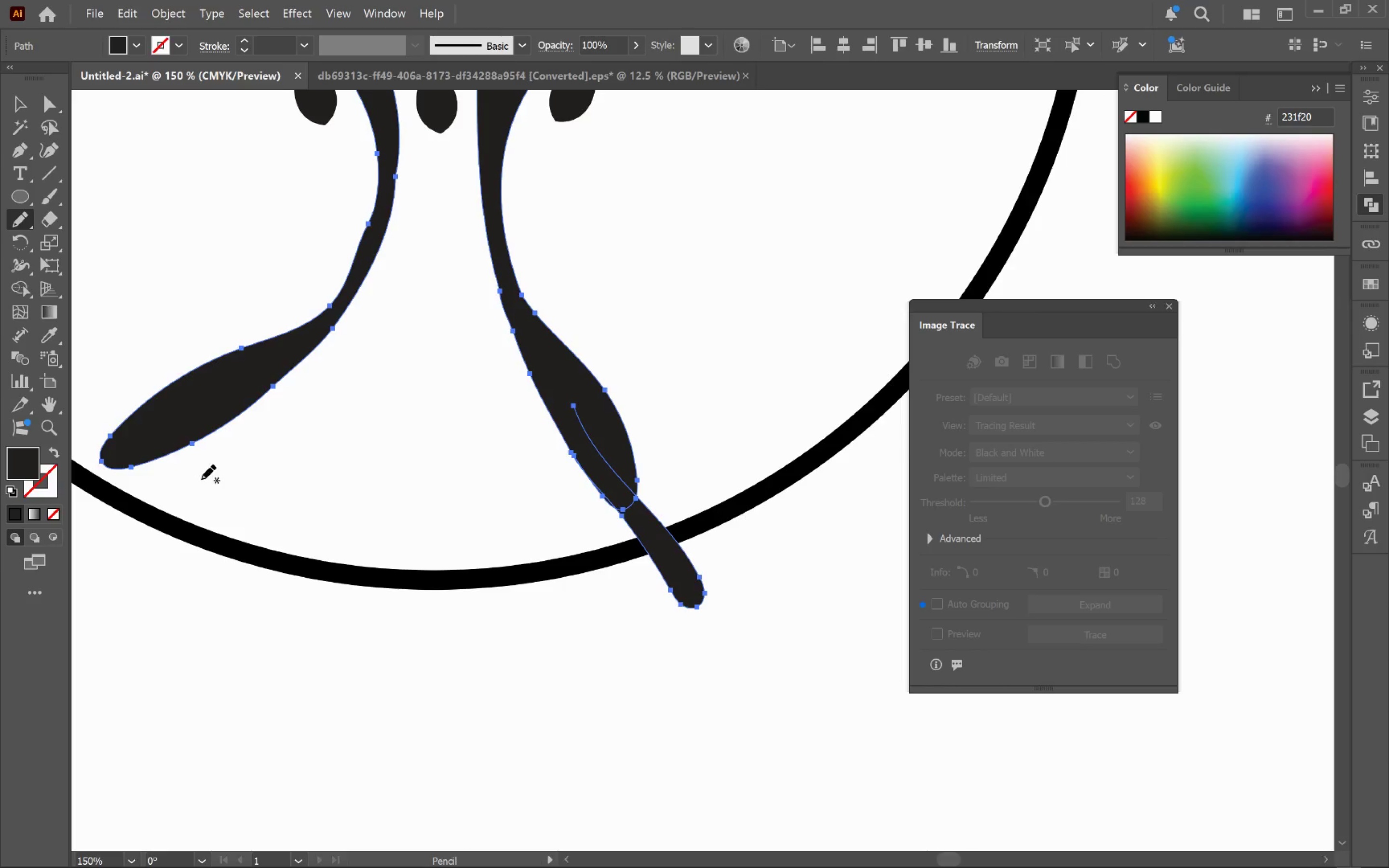 
key(Alt+AltLeft)
 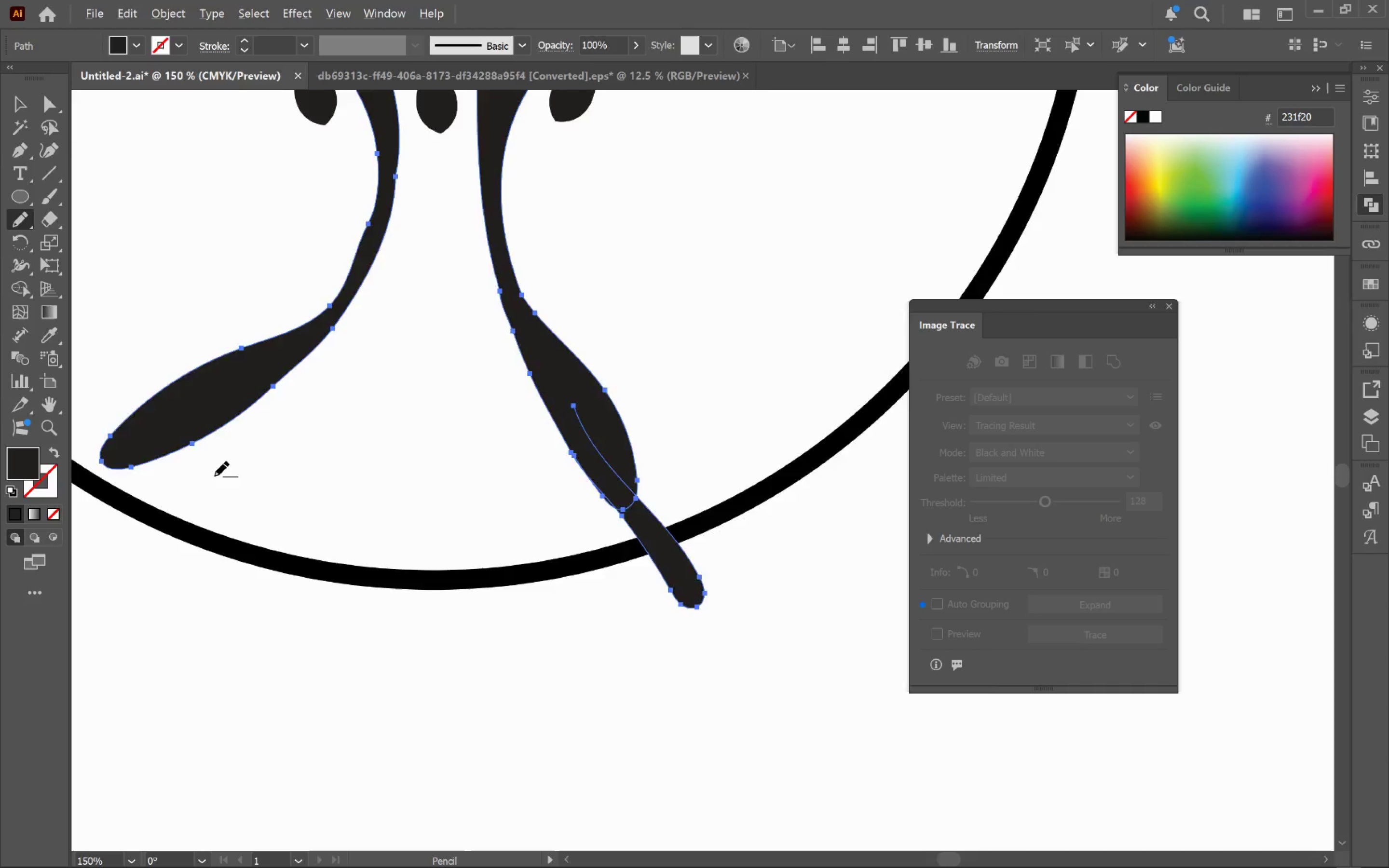 
hold_key(key=Space, duration=0.51)
 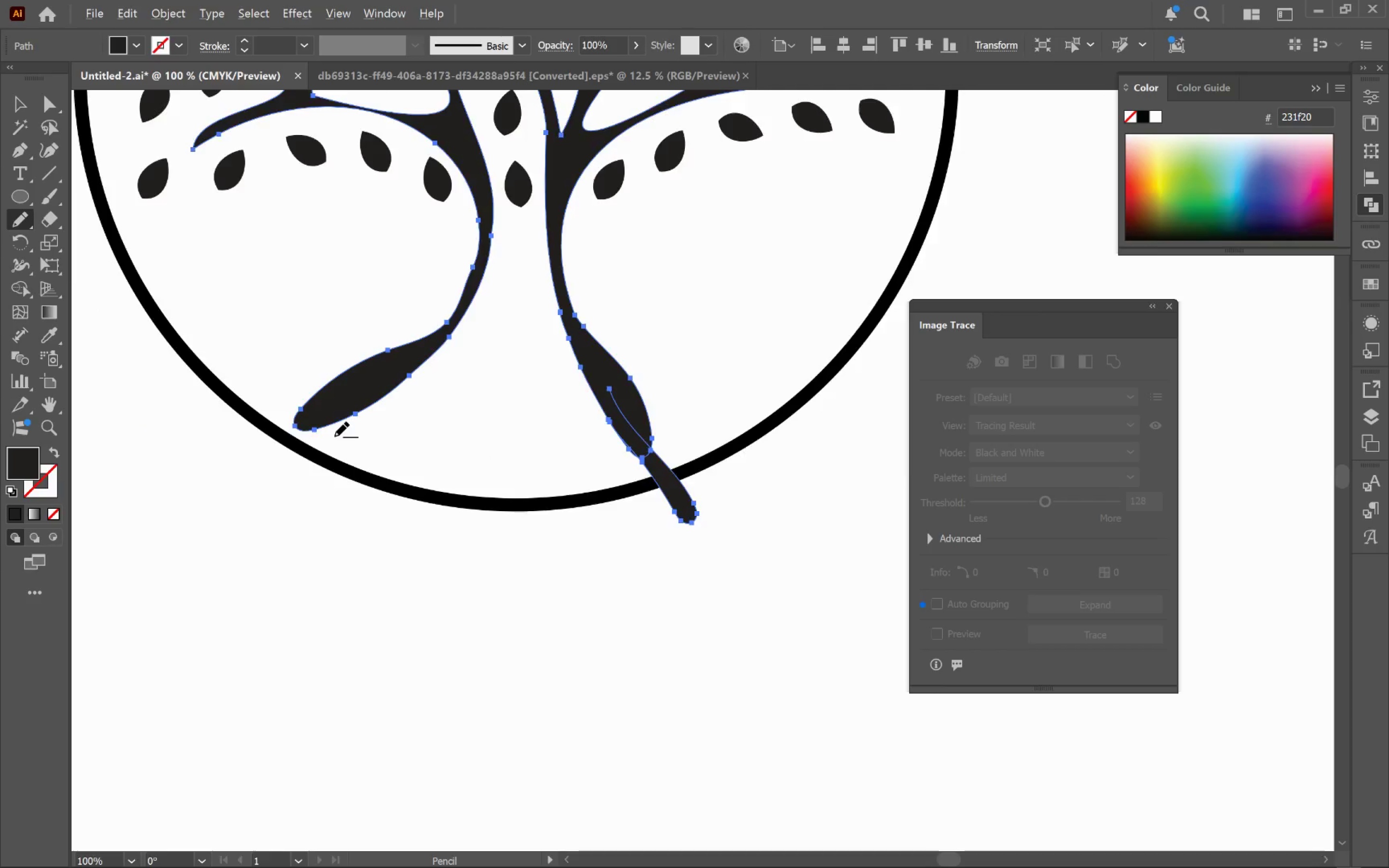 
left_click_drag(start_coordinate=[400, 479], to_coordinate=[556, 438])
 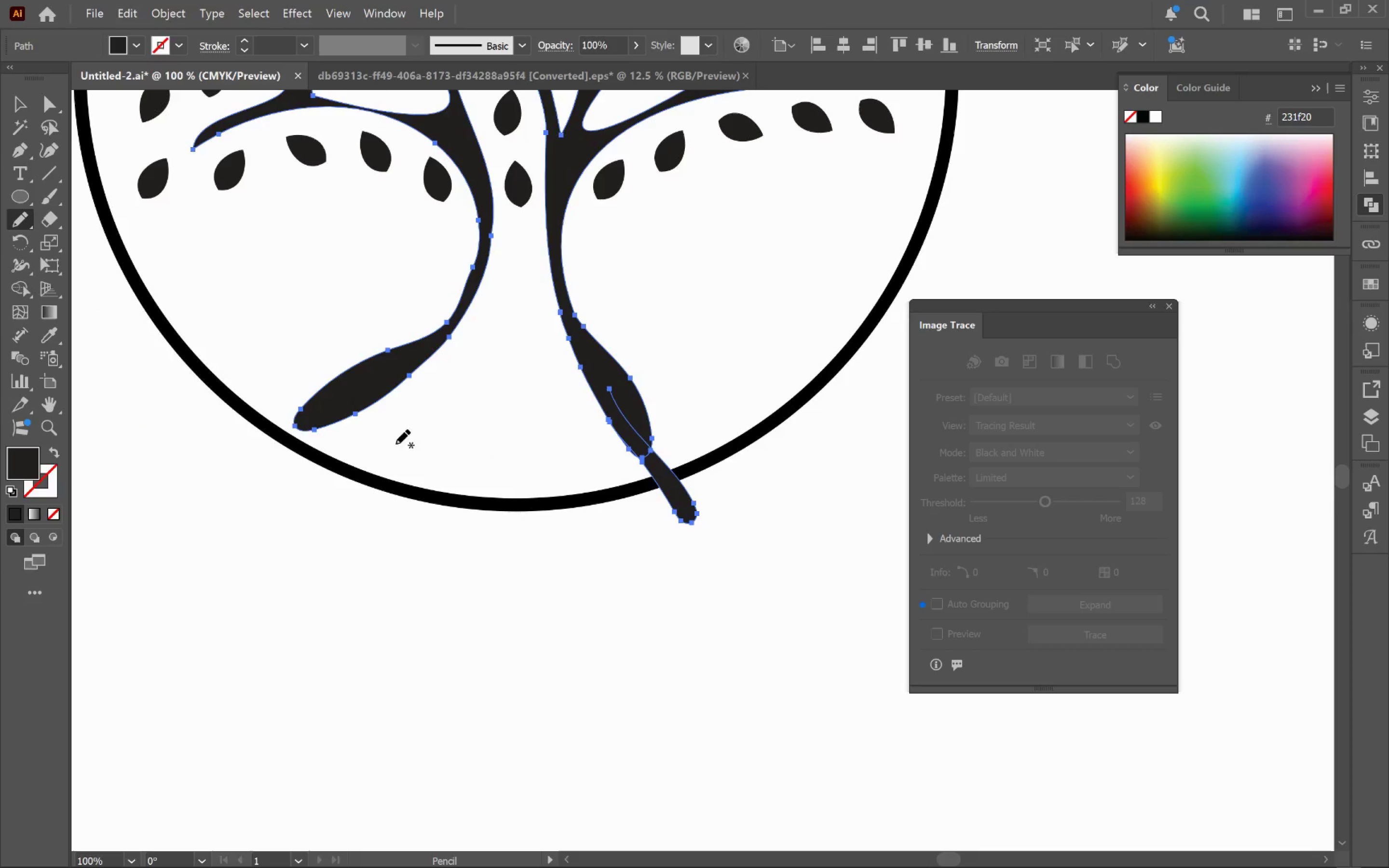 
scroll: coordinate [214, 476], scroll_direction: down, amount: 1.0
 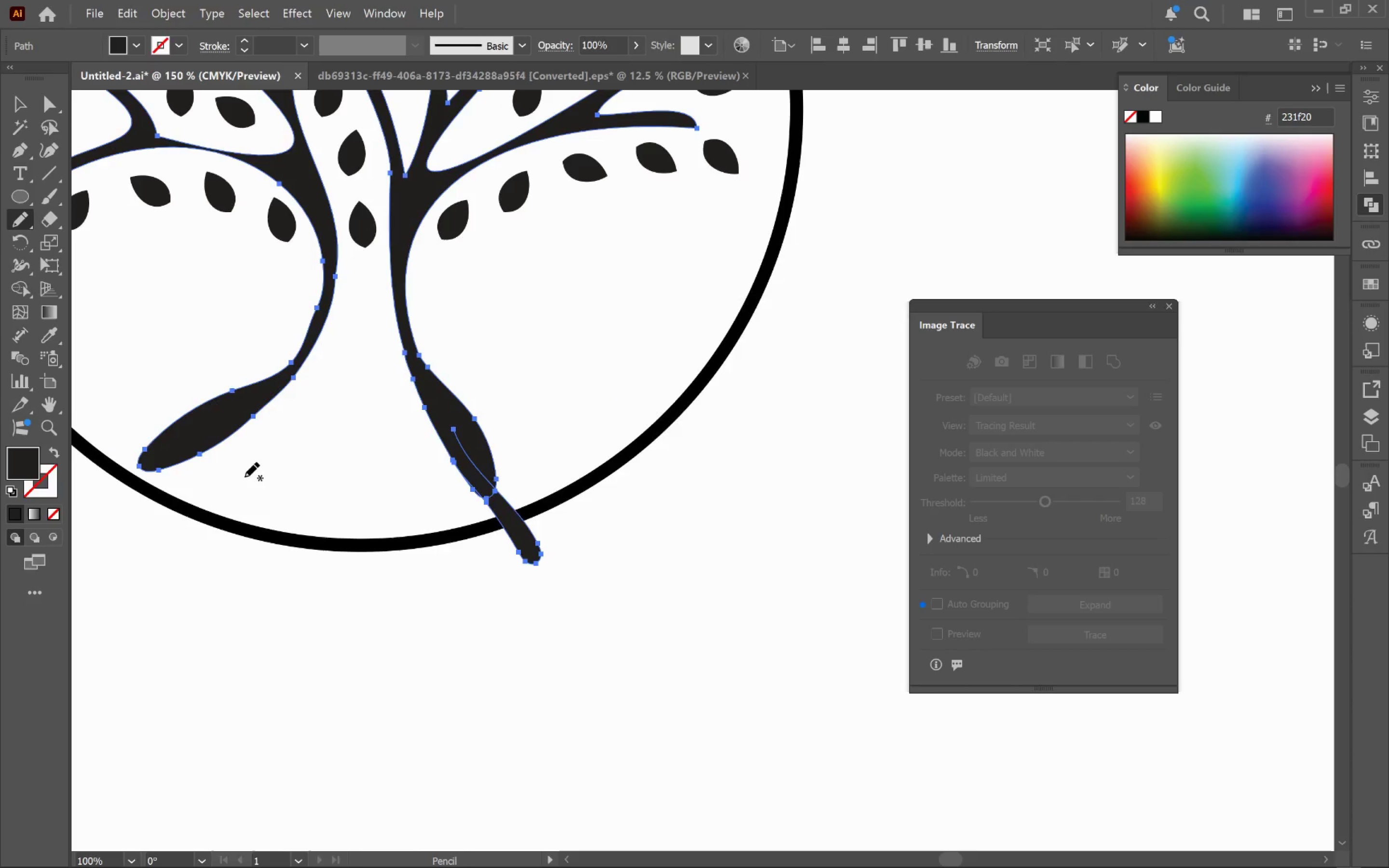 
hold_key(key=AltLeft, duration=0.55)
scroll: coordinate [334, 438], scroll_direction: up, amount: 3.0
 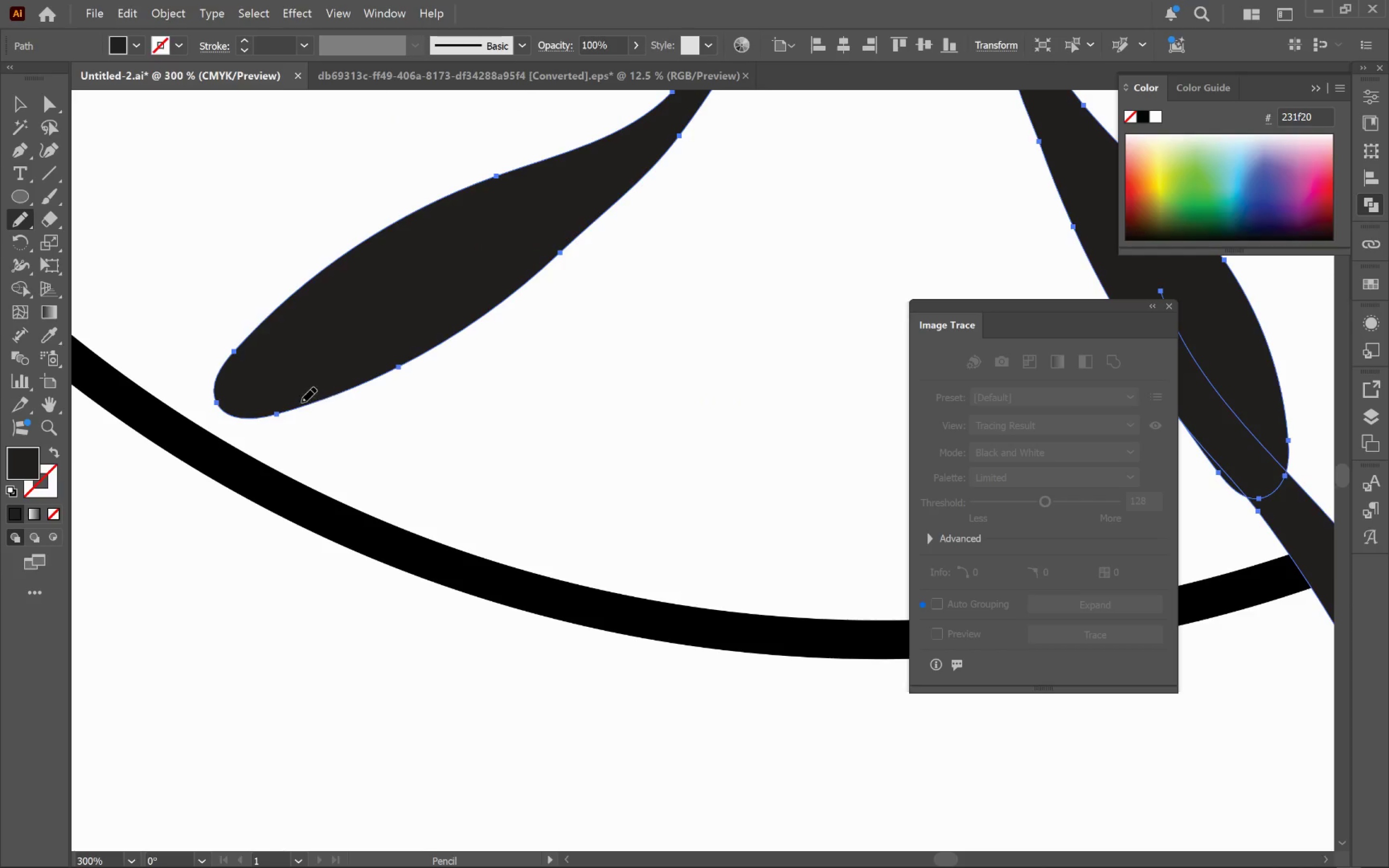 
left_click_drag(start_coordinate=[287, 409], to_coordinate=[398, 258])
 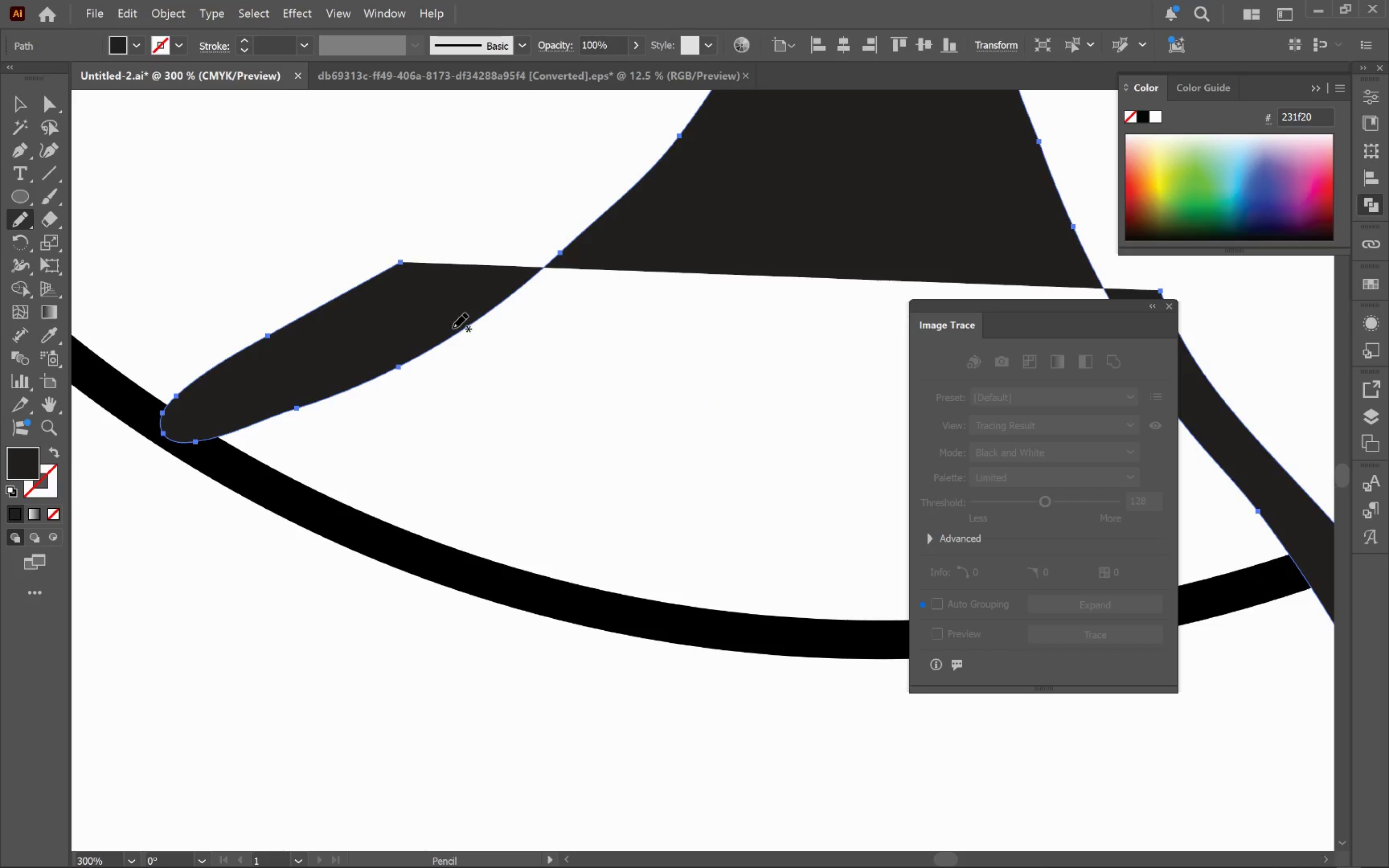 
key(Control+Z)
 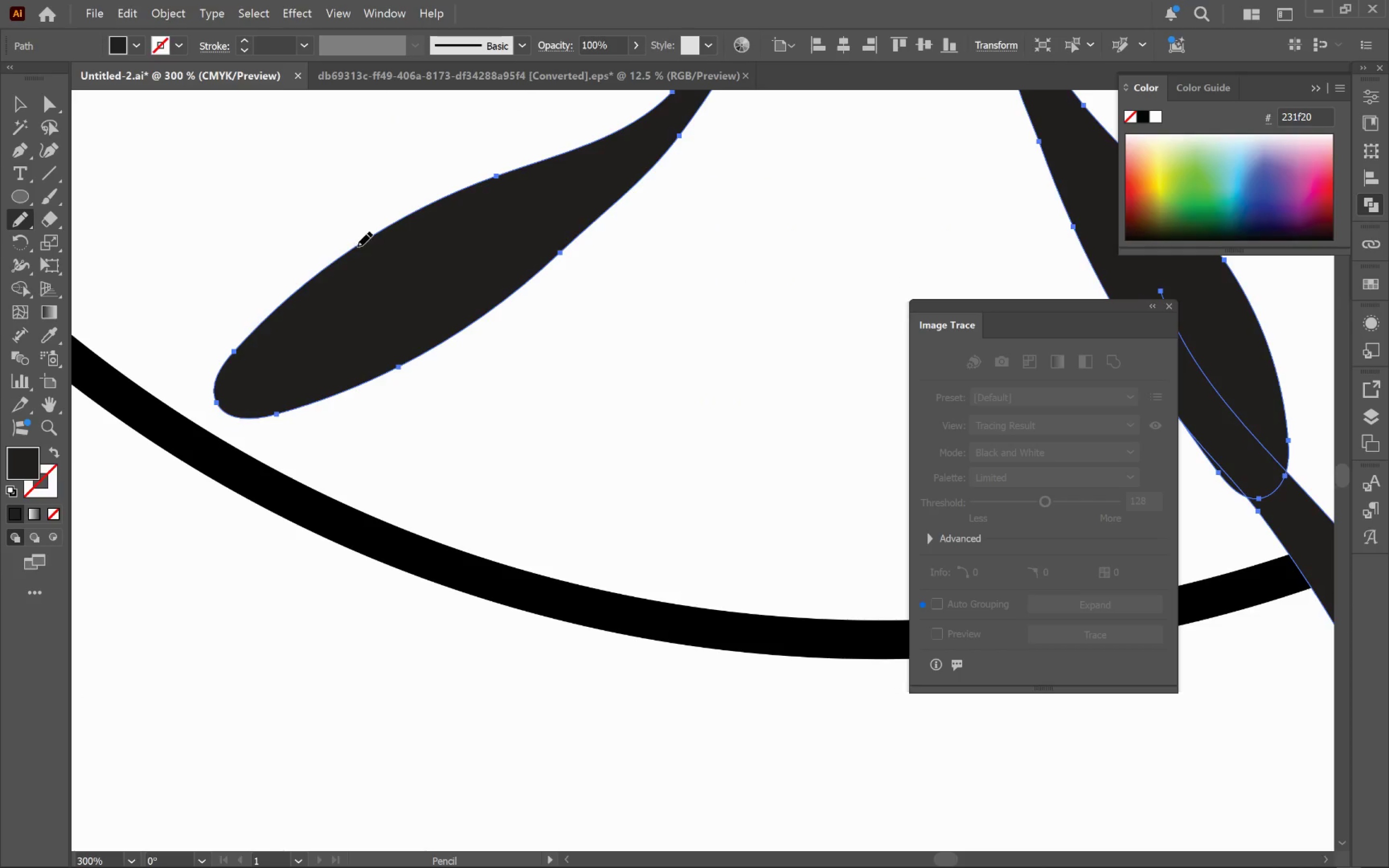 
left_click_drag(start_coordinate=[354, 247], to_coordinate=[553, 255])
 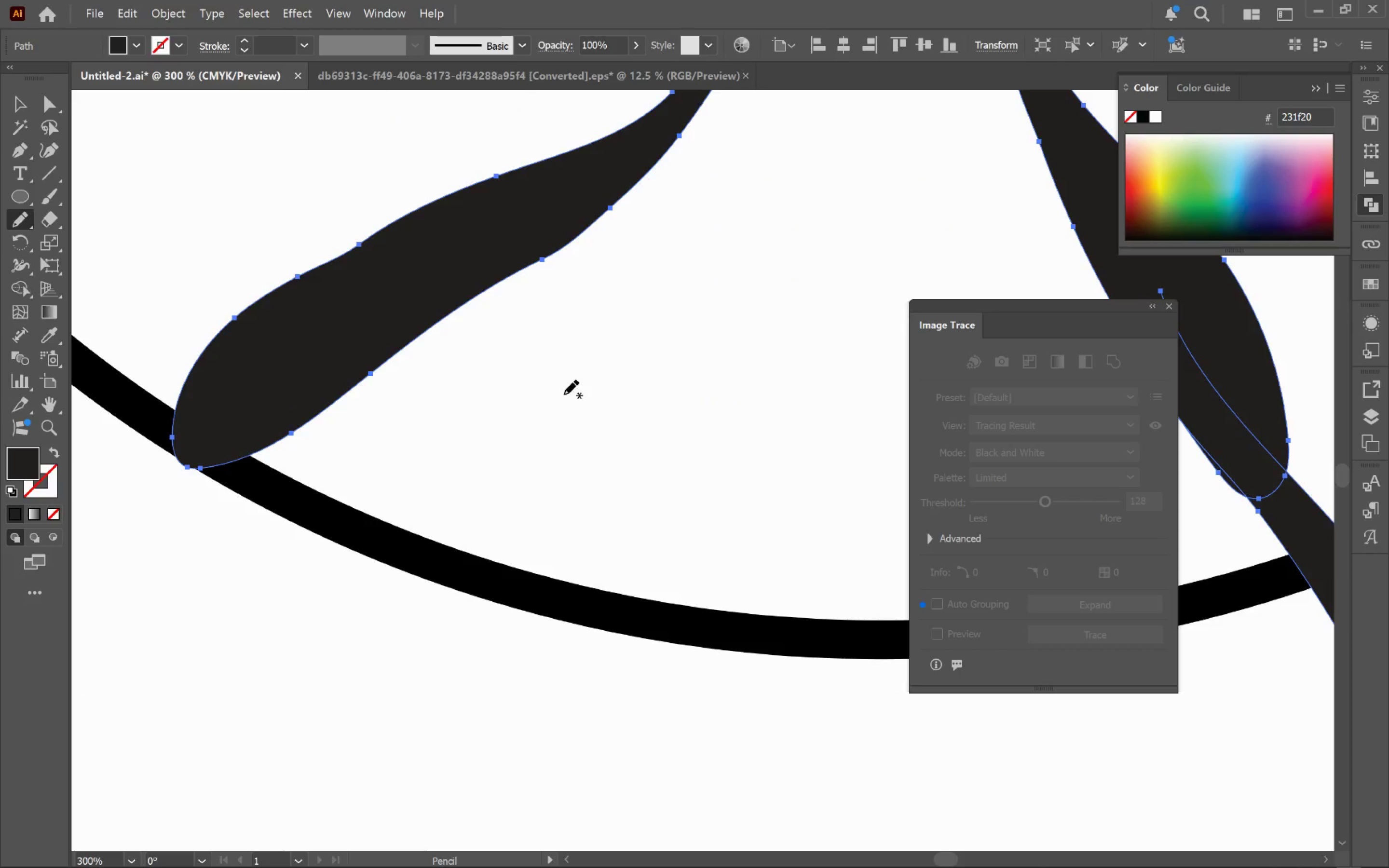 
hold_key(key=AltLeft, duration=0.49)
 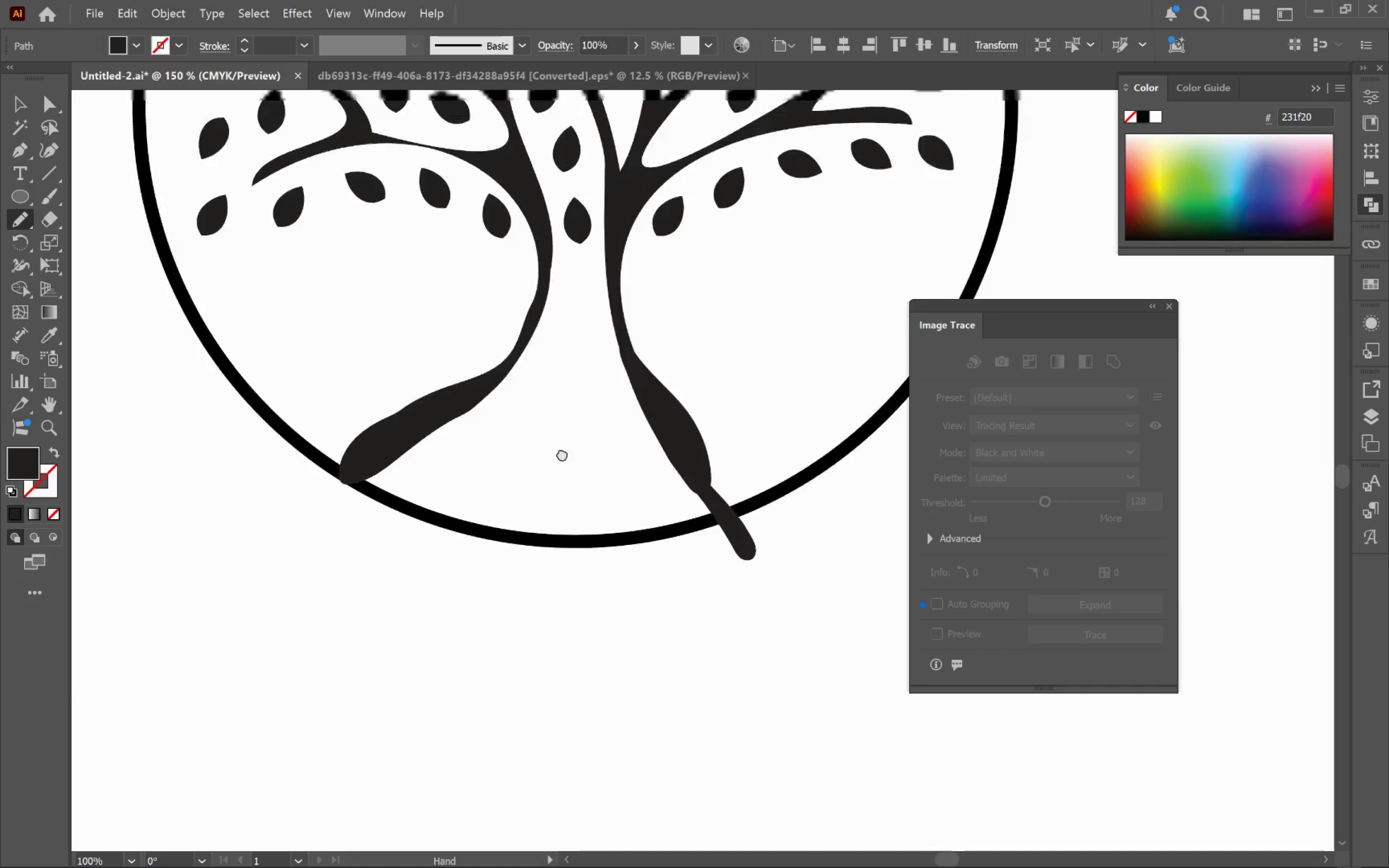 
hold_key(key=Space, duration=0.56)
 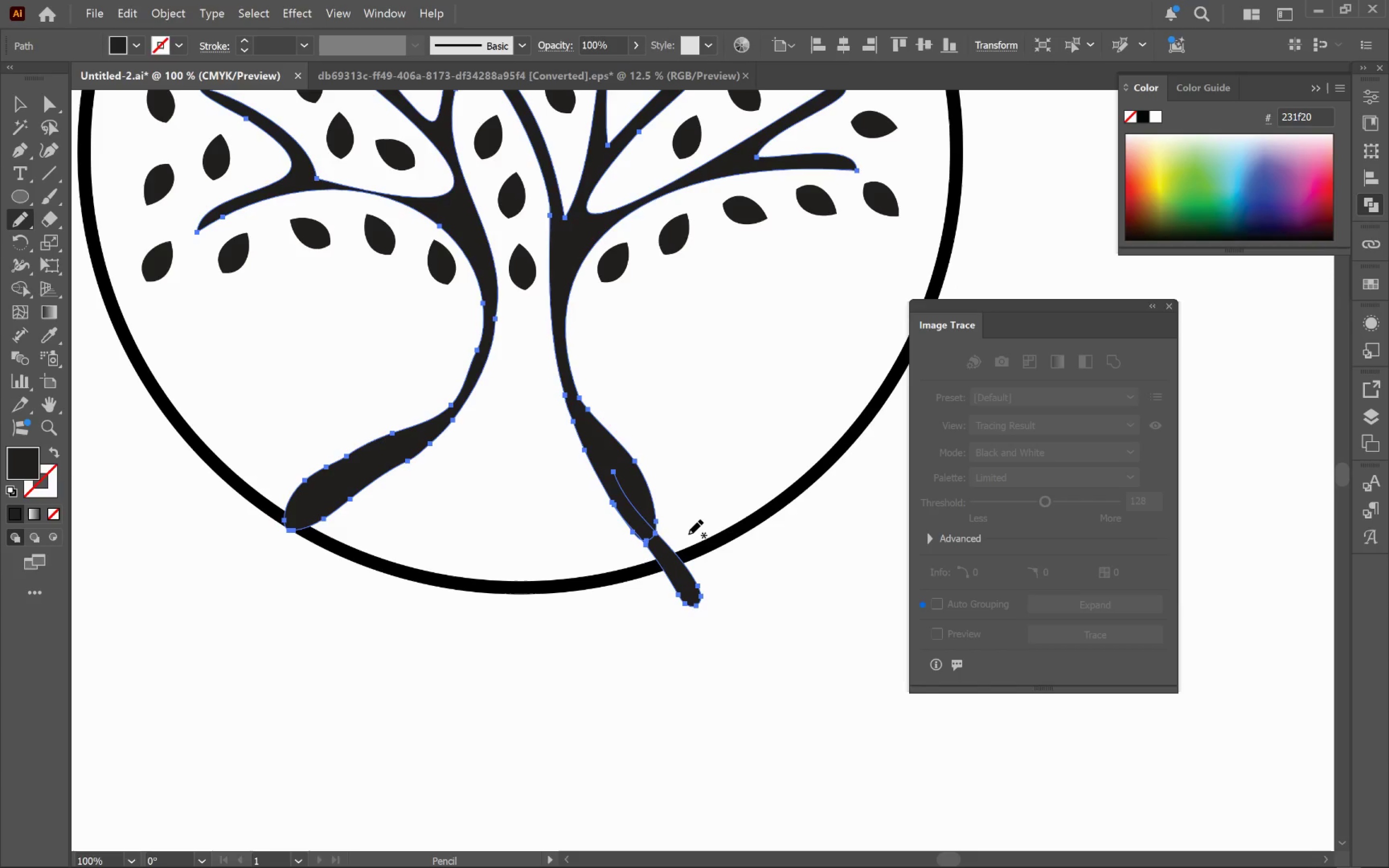 
left_click_drag(start_coordinate=[669, 377], to_coordinate=[525, 486])
 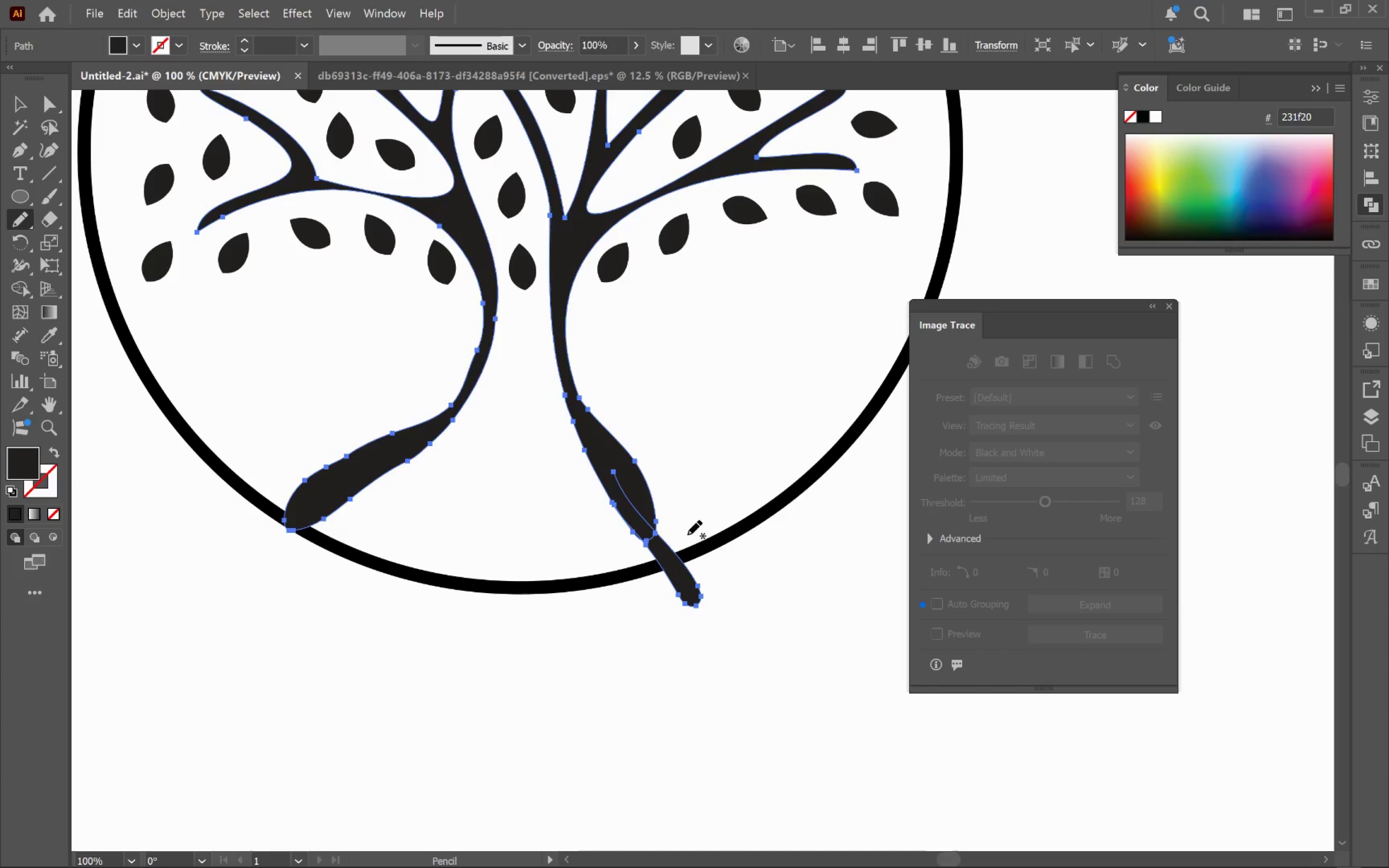 
scroll: coordinate [558, 400], scroll_direction: down, amount: 3.0
 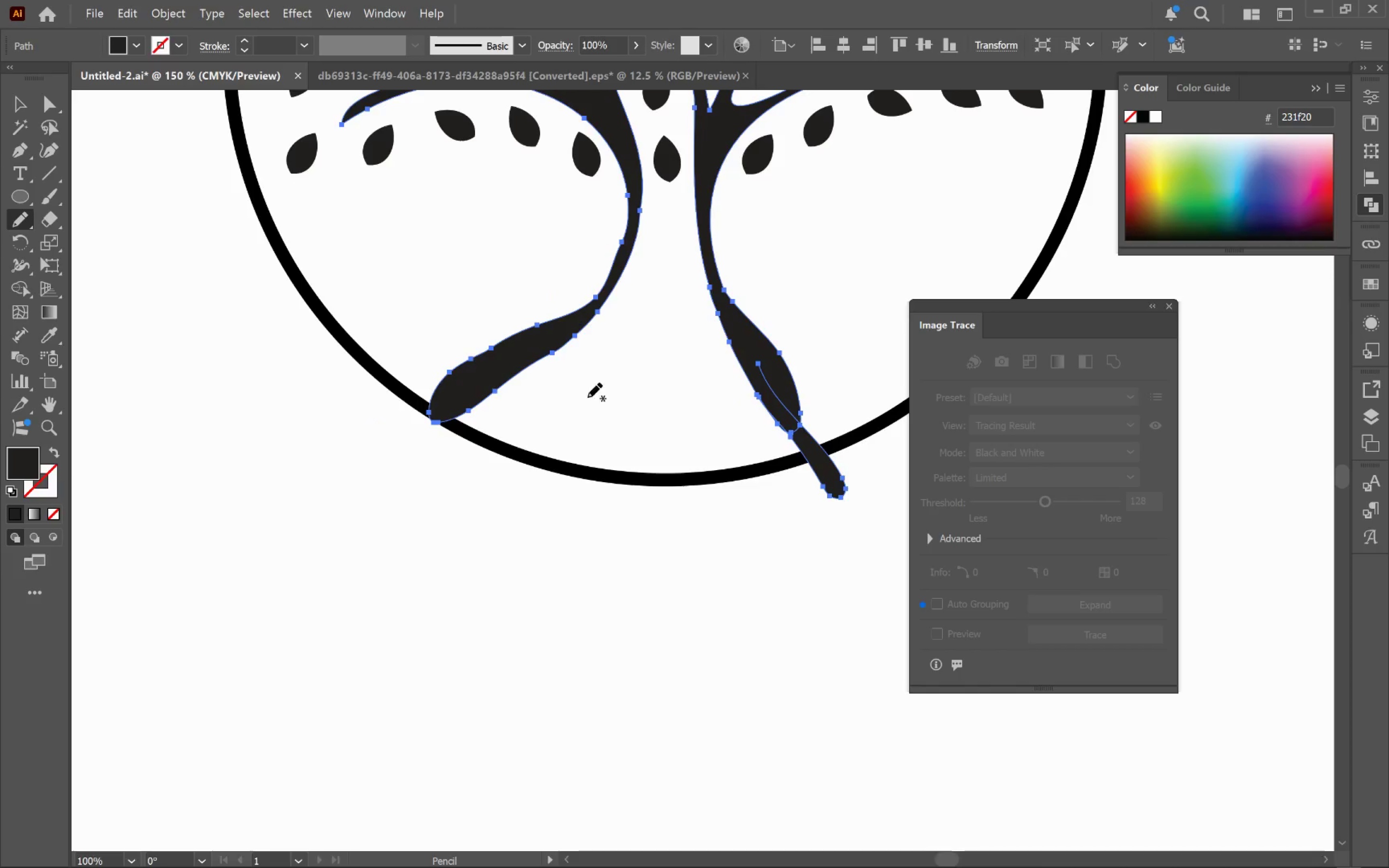 
key(V)
 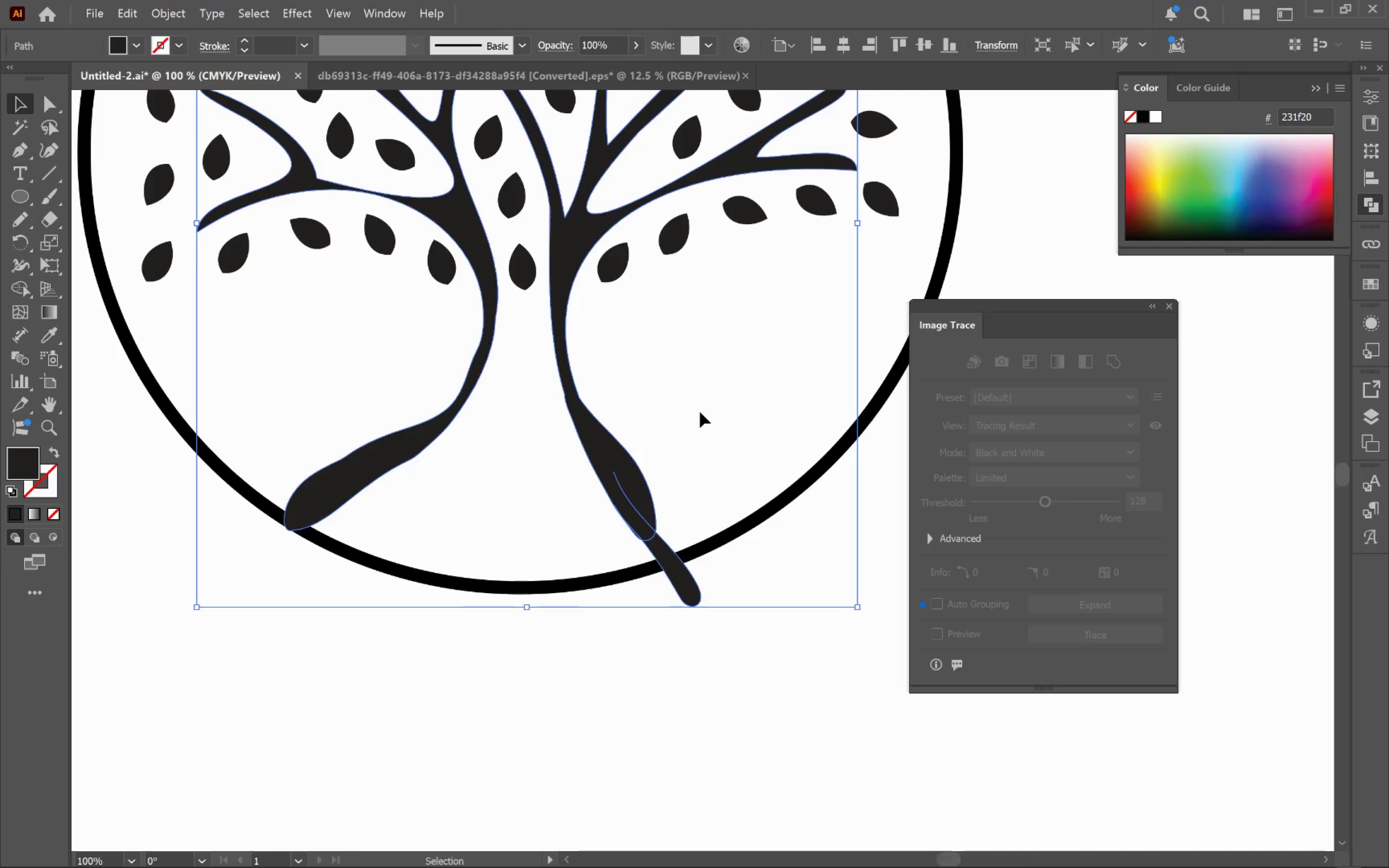 
double_click([605, 446])
 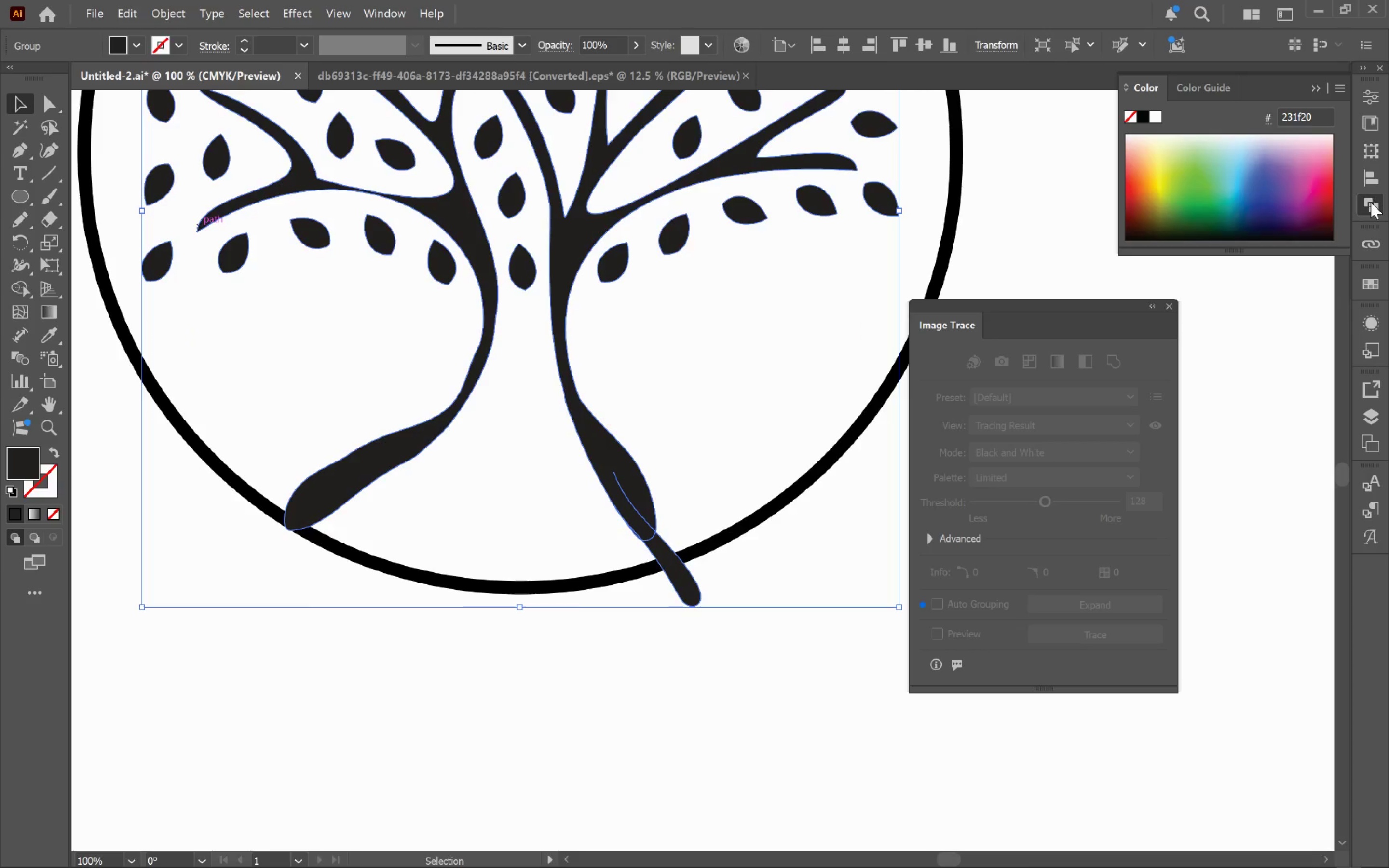 
double_click([1370, 202])
 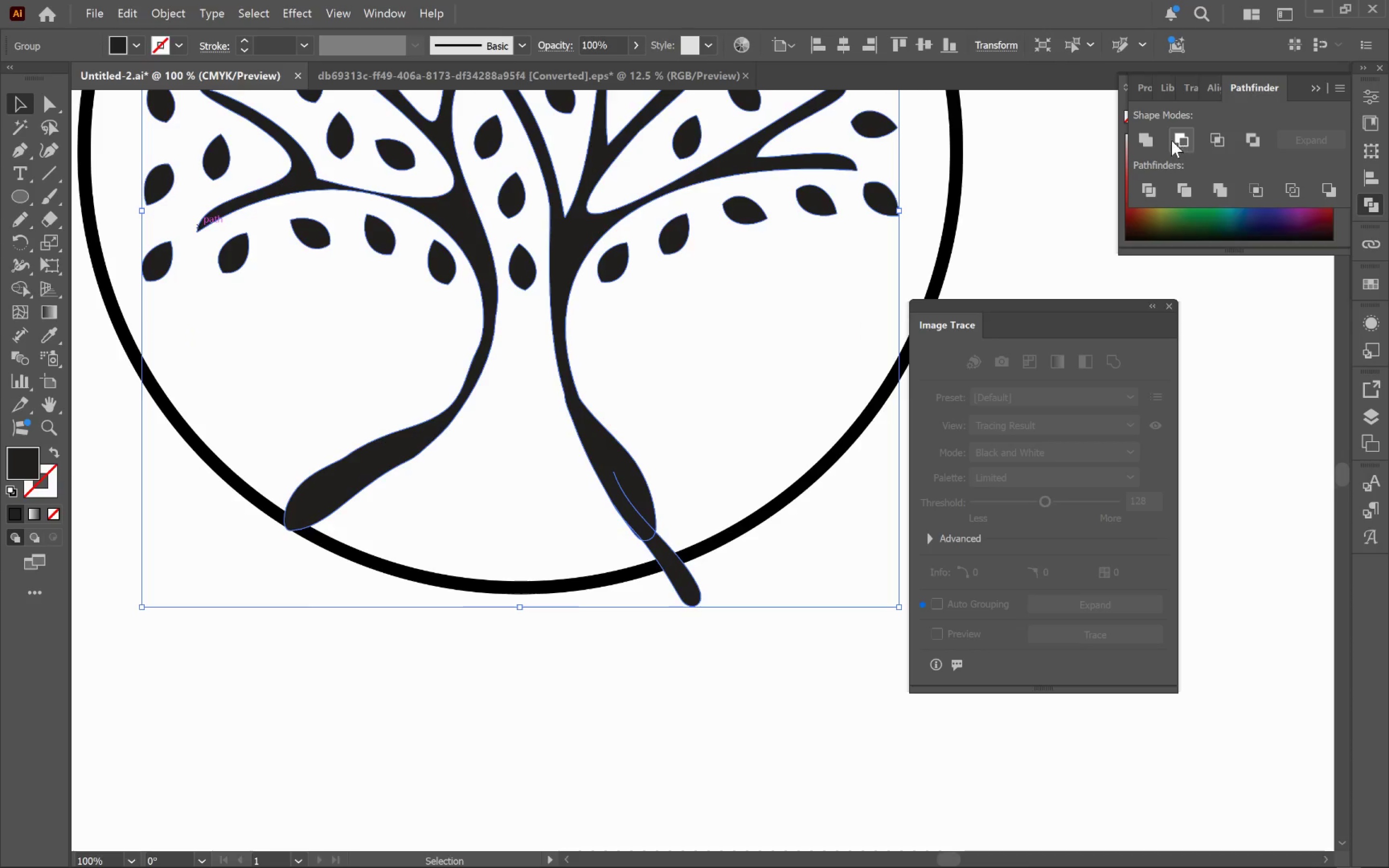 
left_click([1149, 141])
 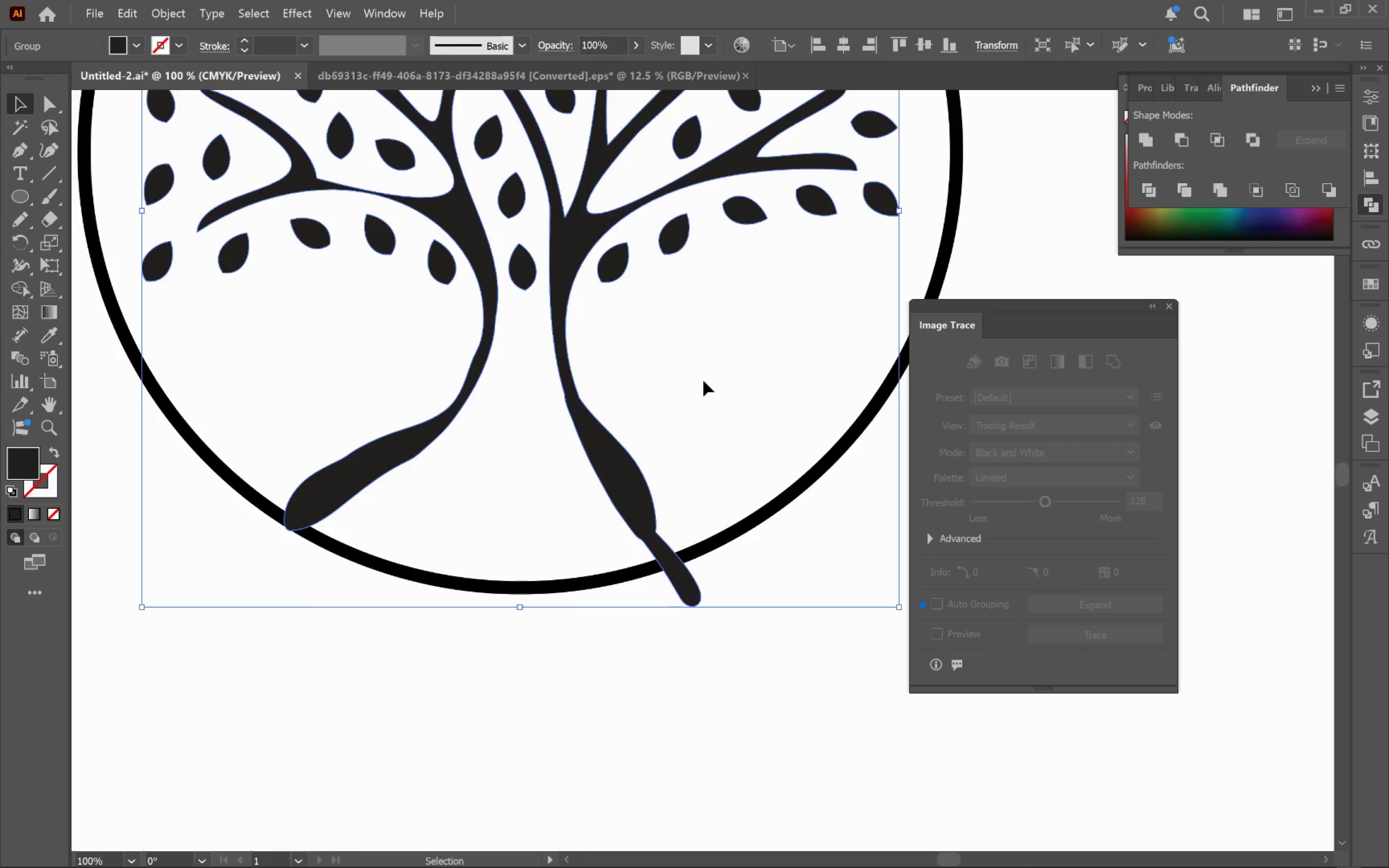 
left_click([703, 380])
 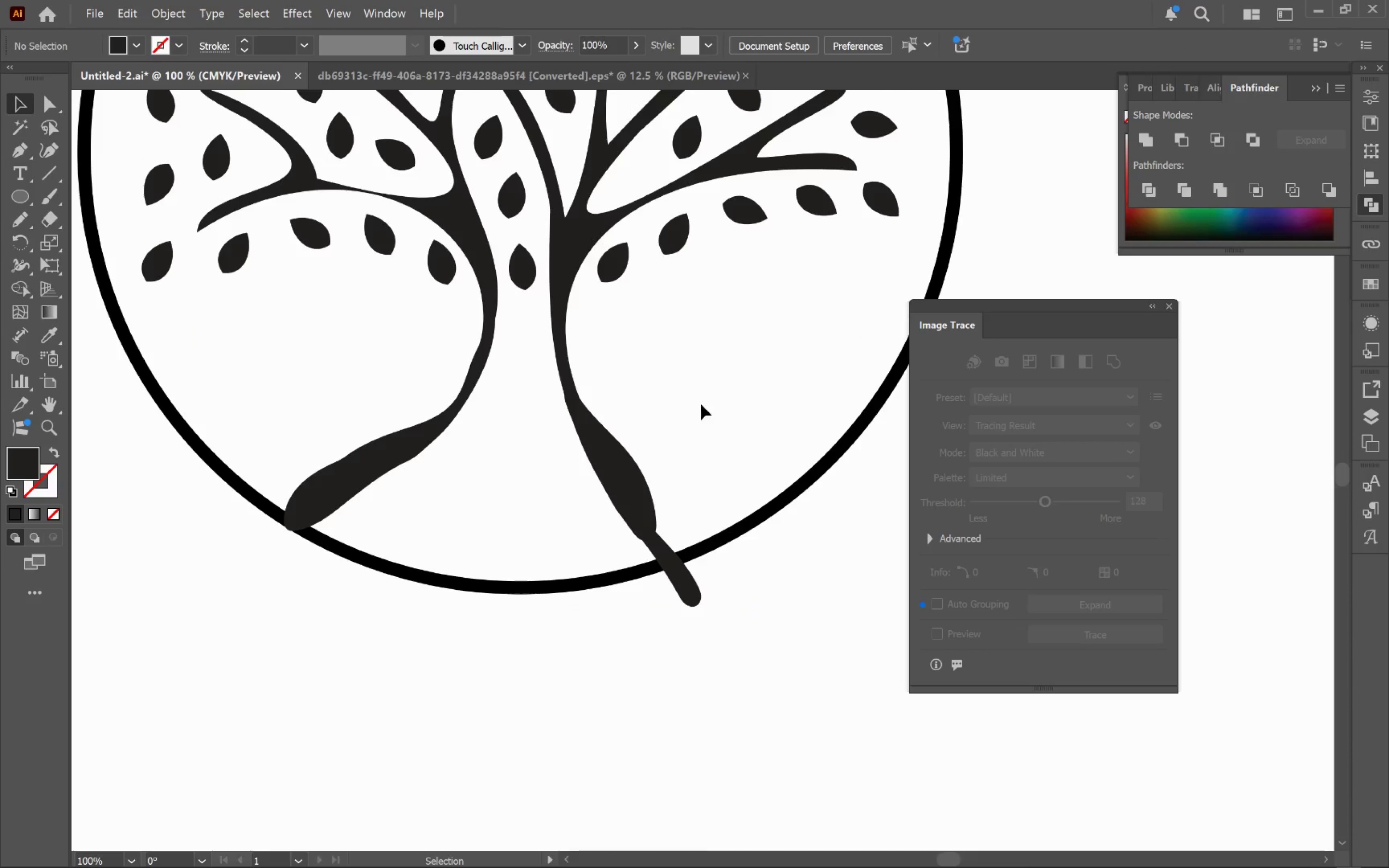 
hold_key(key=AltLeft, duration=0.46)
 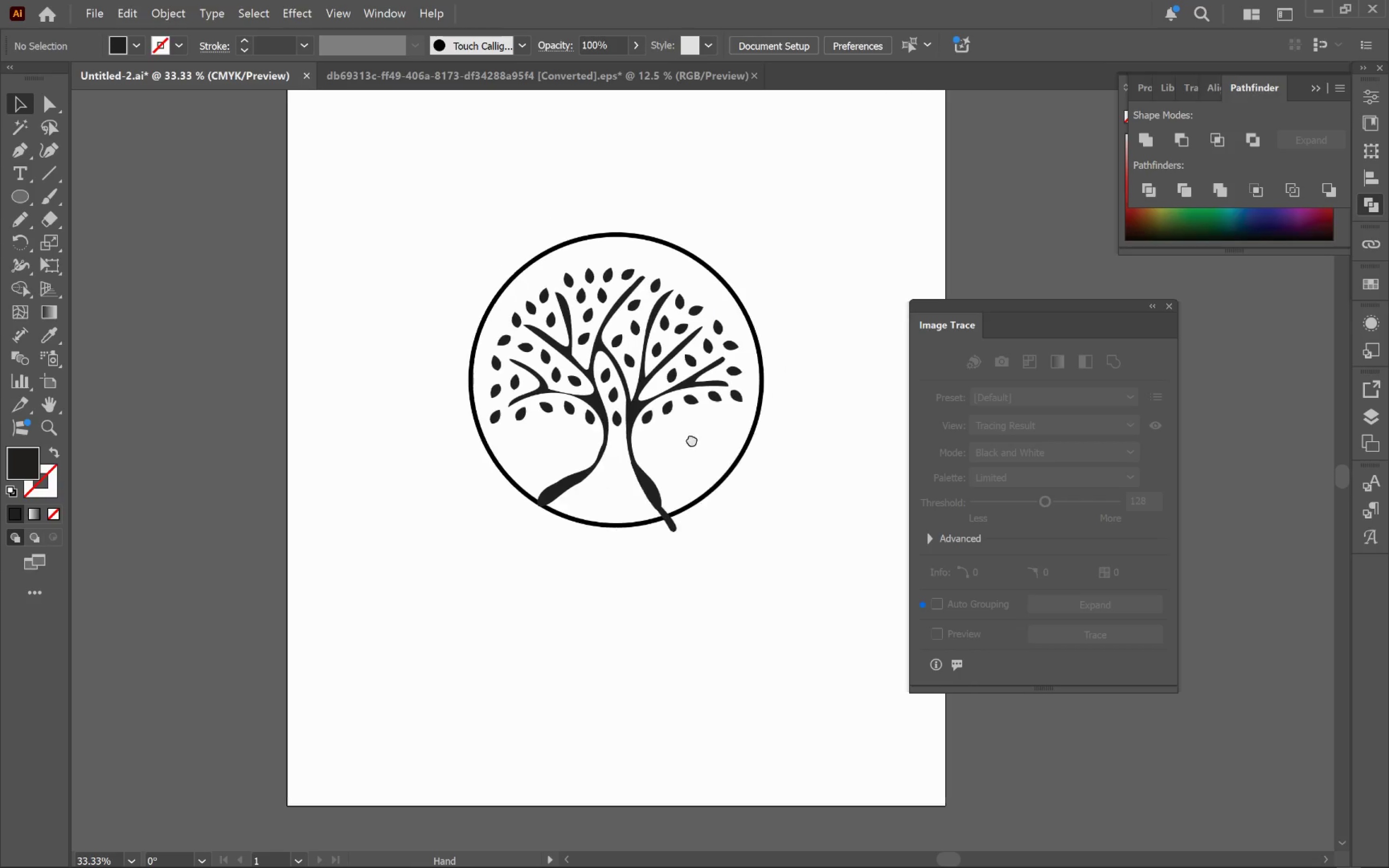 
hold_key(key=Space, duration=0.96)
 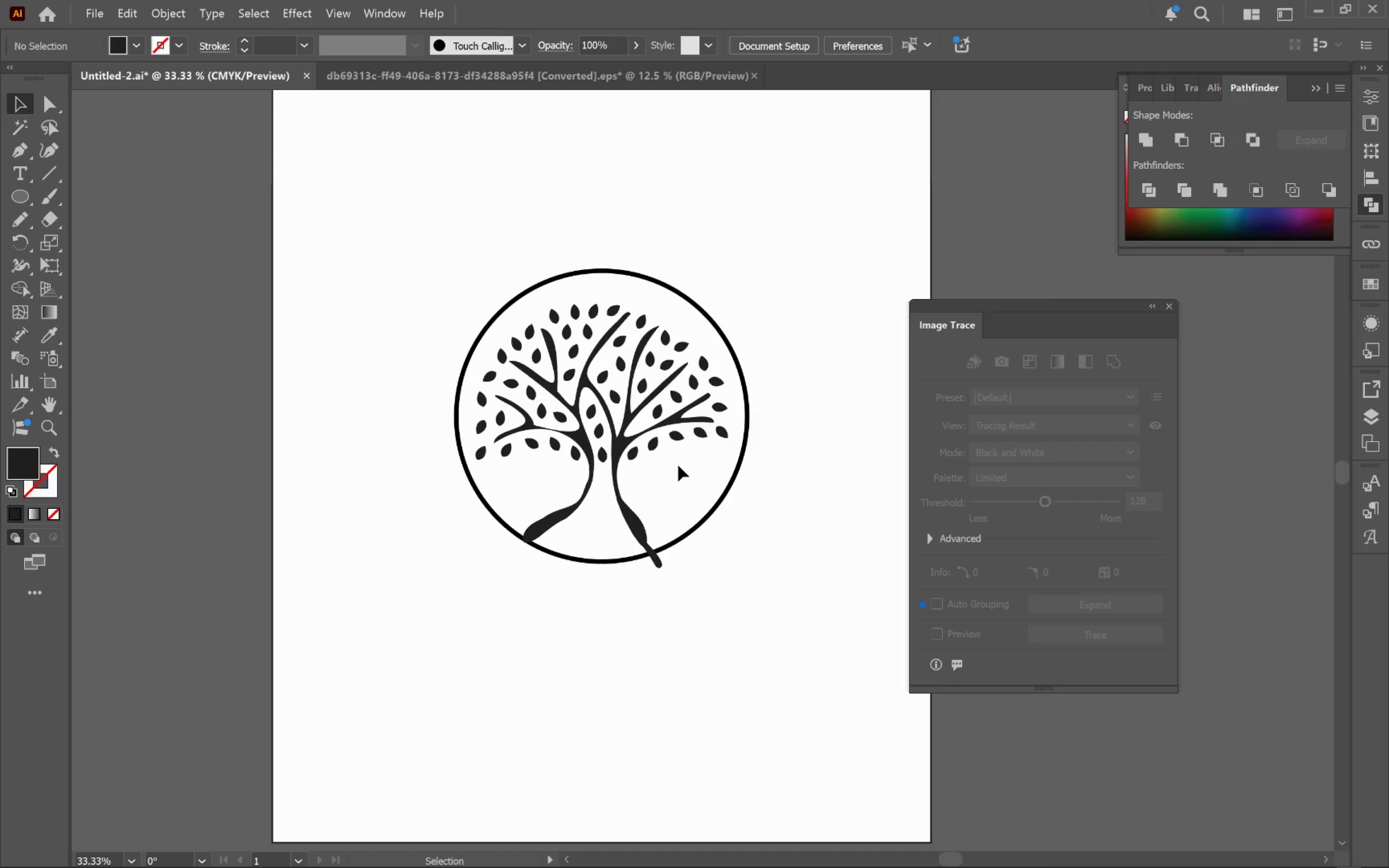 
left_click_drag(start_coordinate=[719, 369], to_coordinate=[680, 463])
 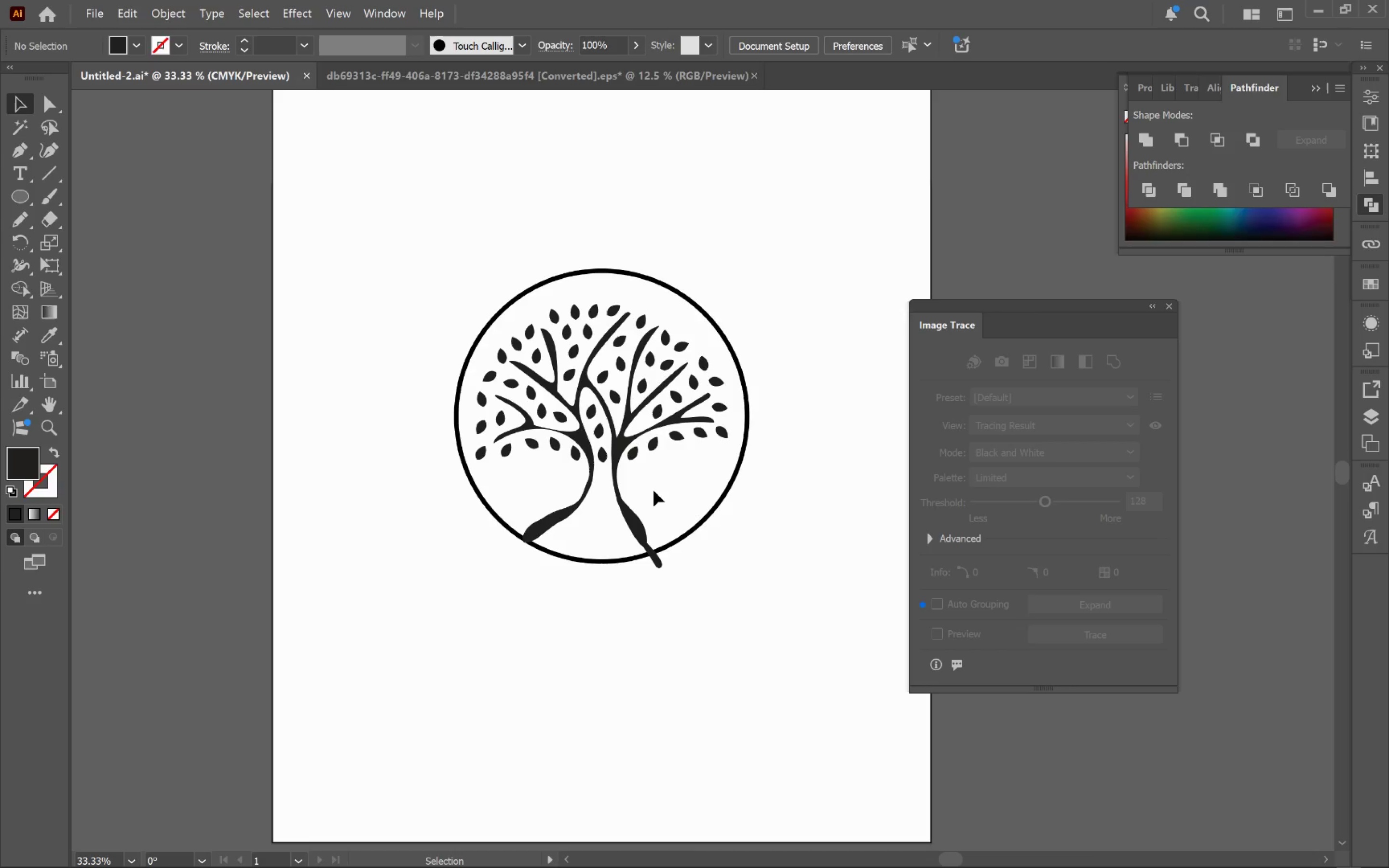 
scroll: coordinate [701, 407], scroll_direction: down, amount: 3.0
 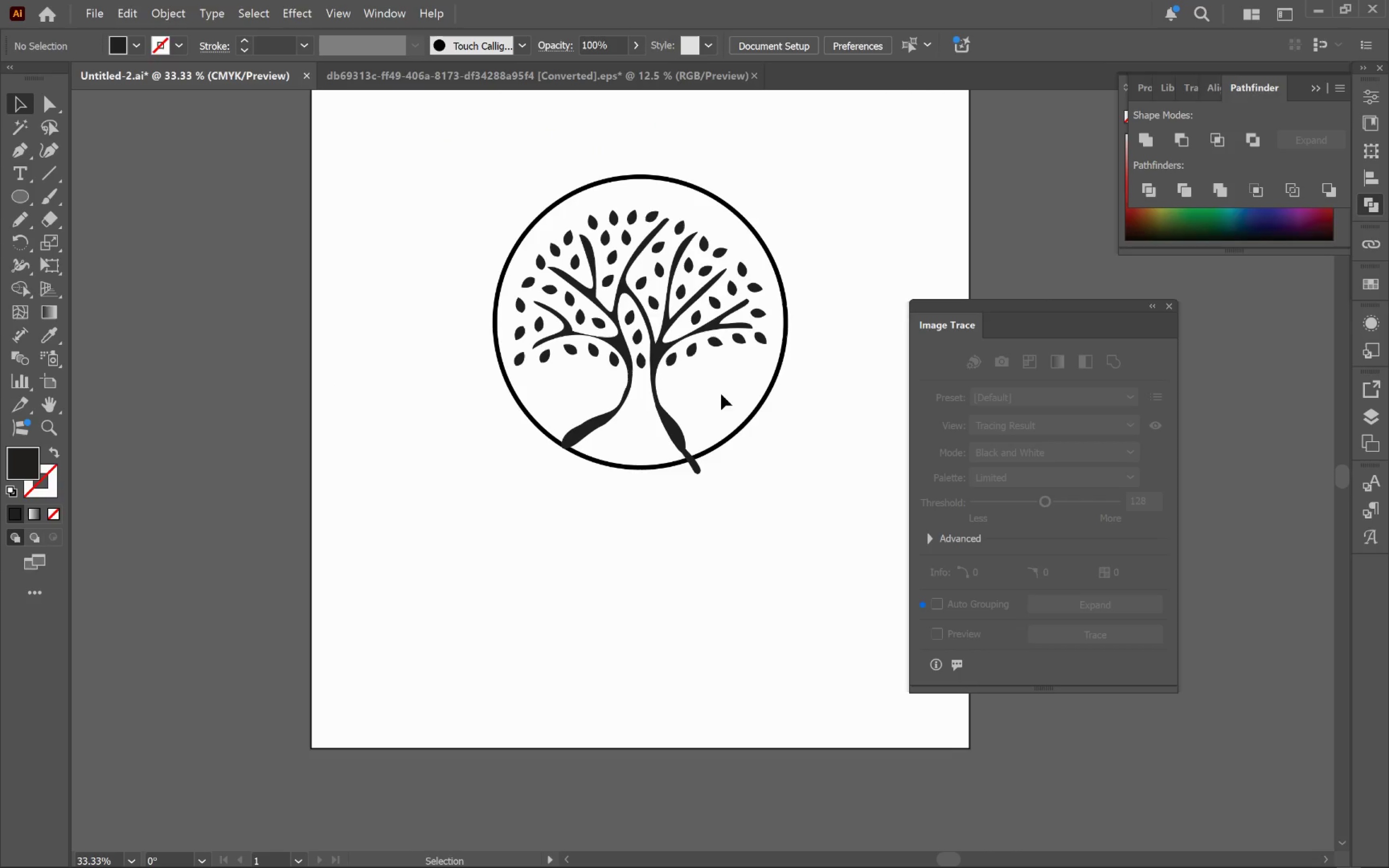 
key(Control+Z)
 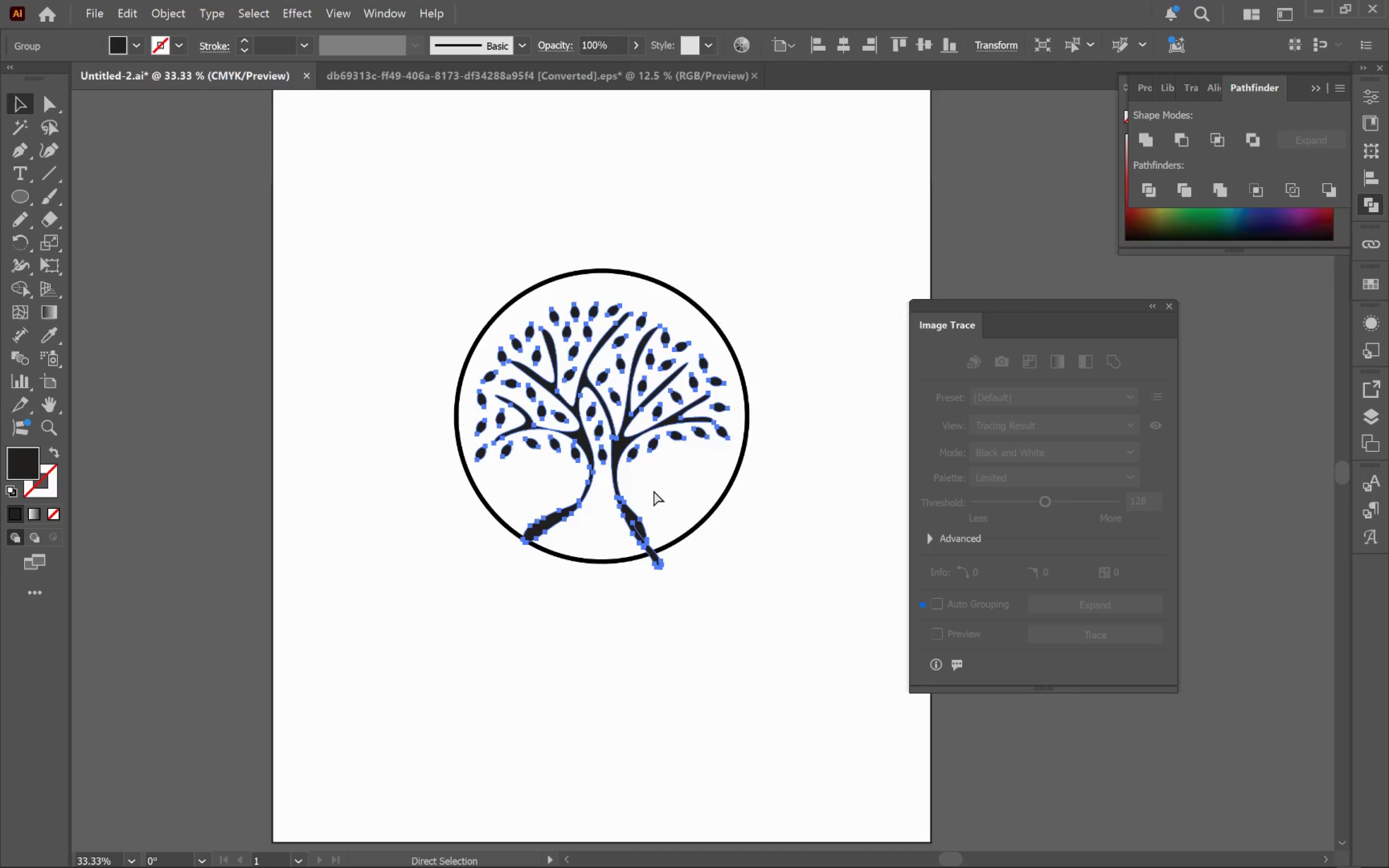 
key(Control+Z)
 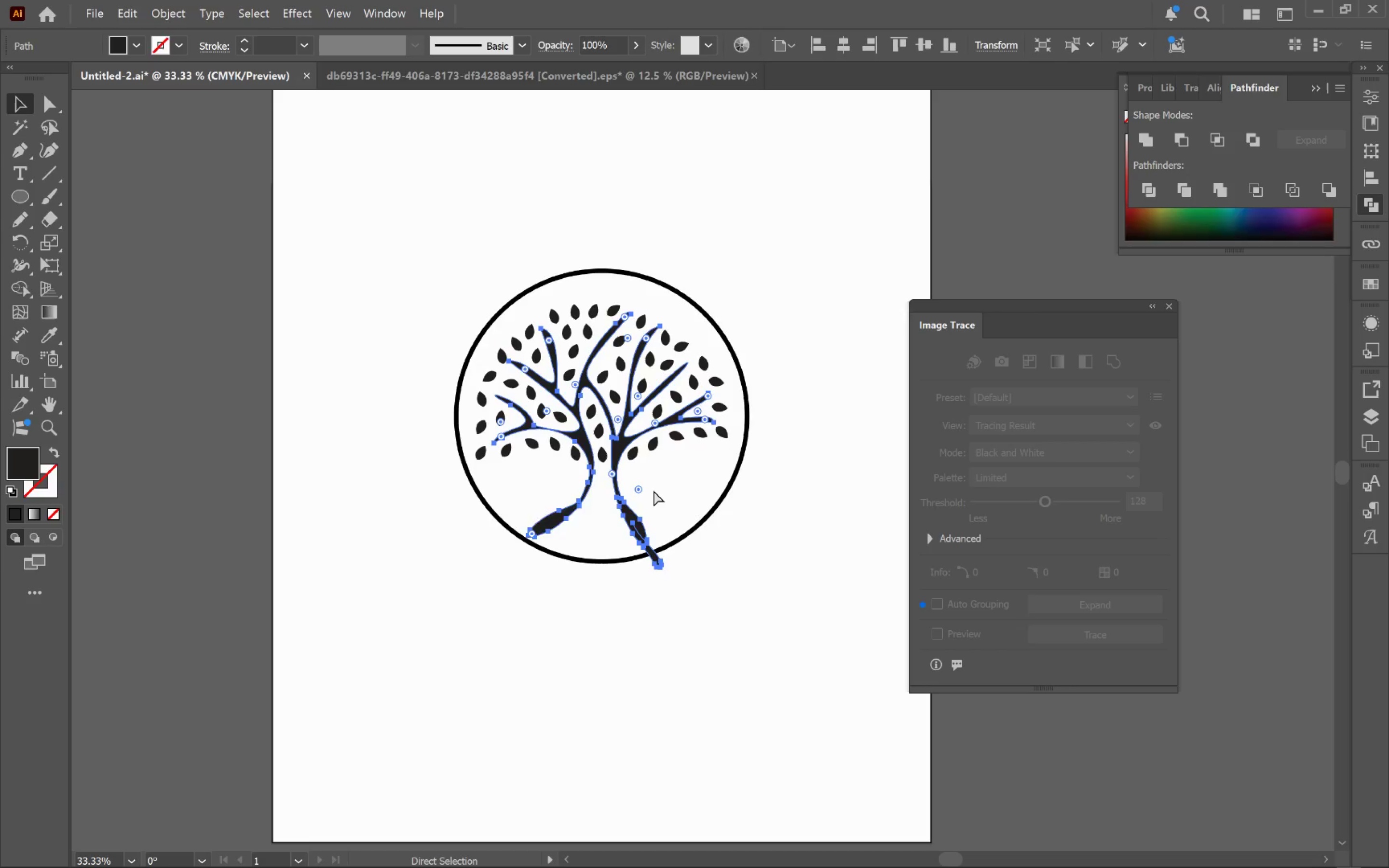 
key(Control+Z)
 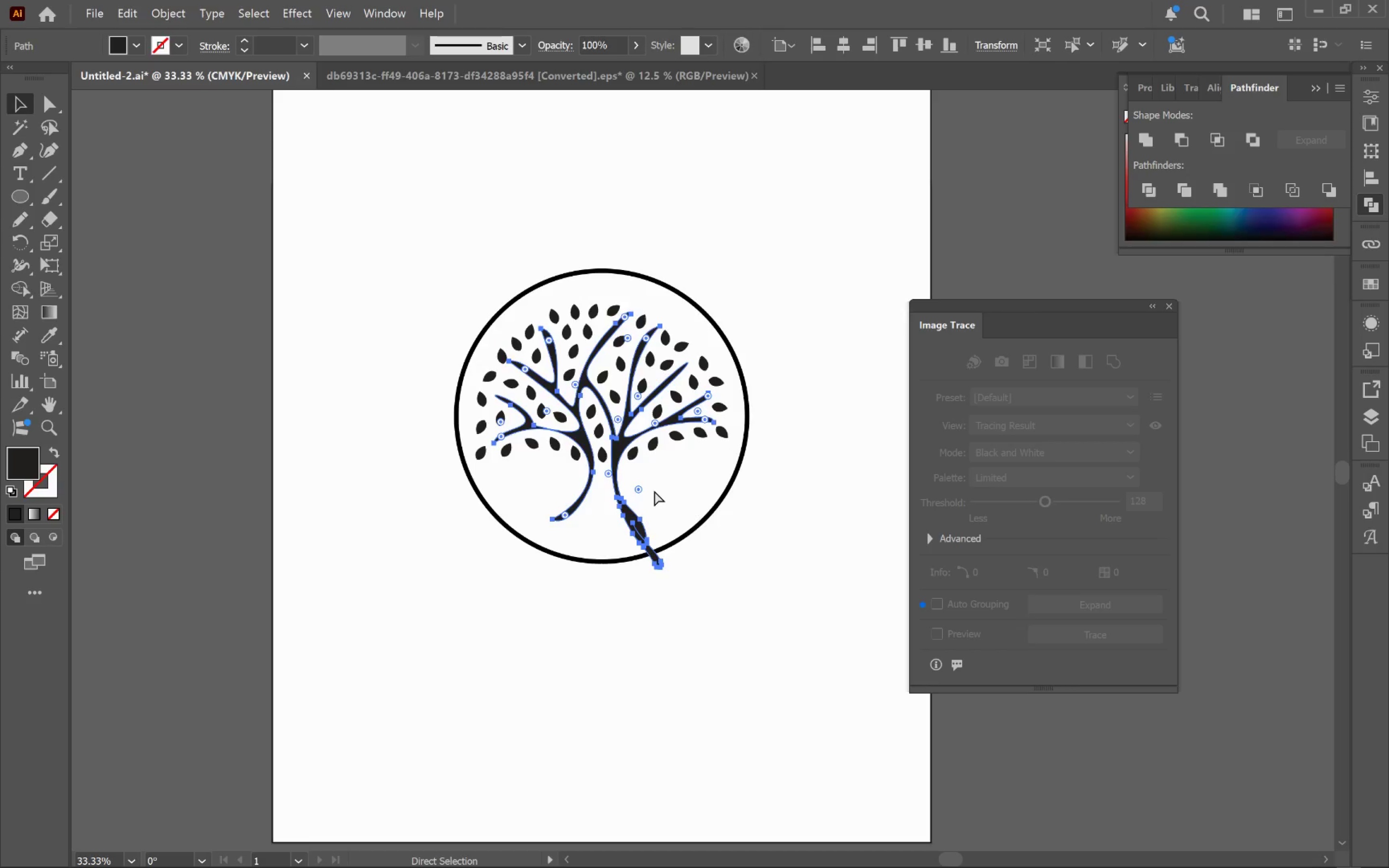 
key(Control+Z)
 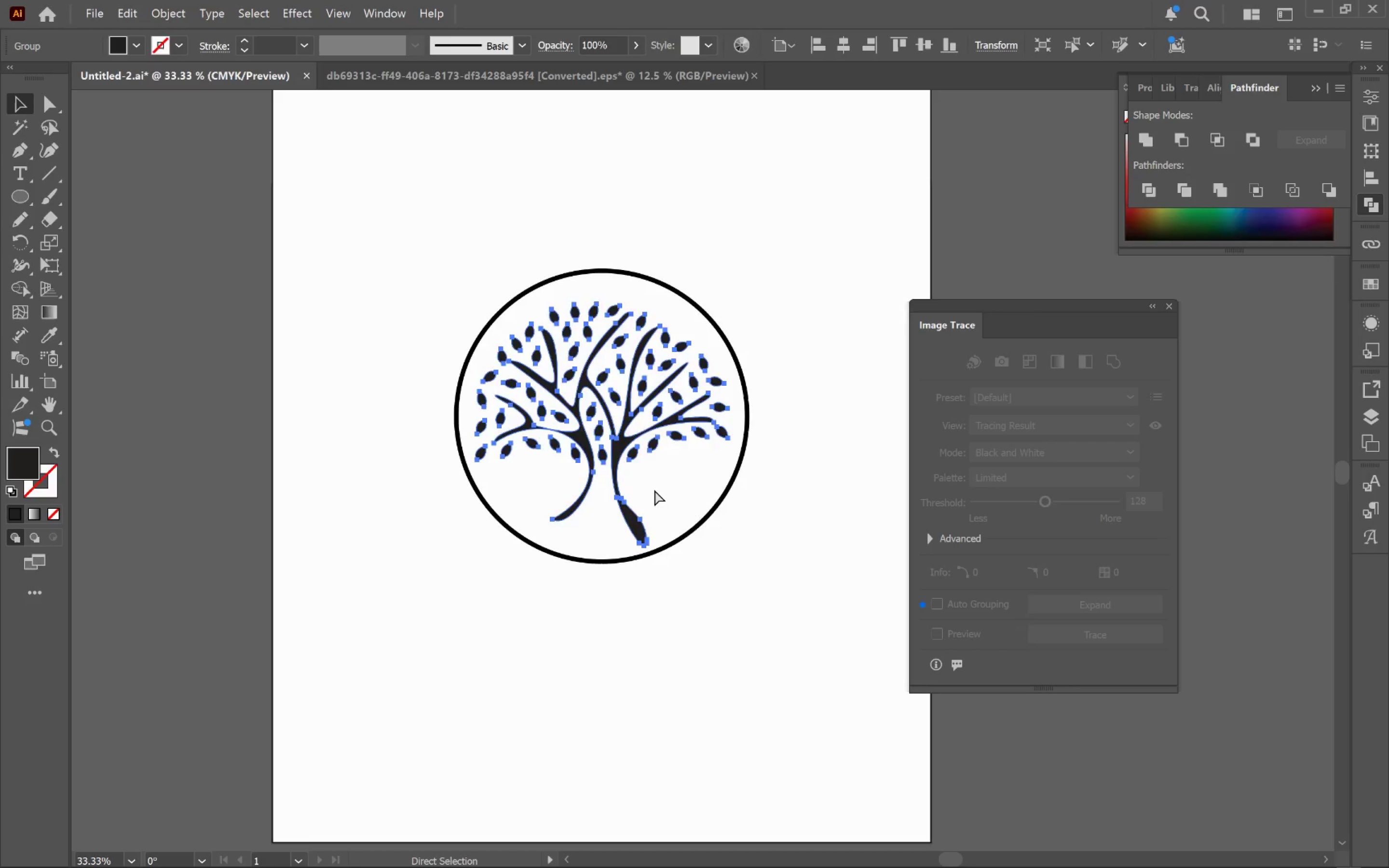 
key(Control+Z)
 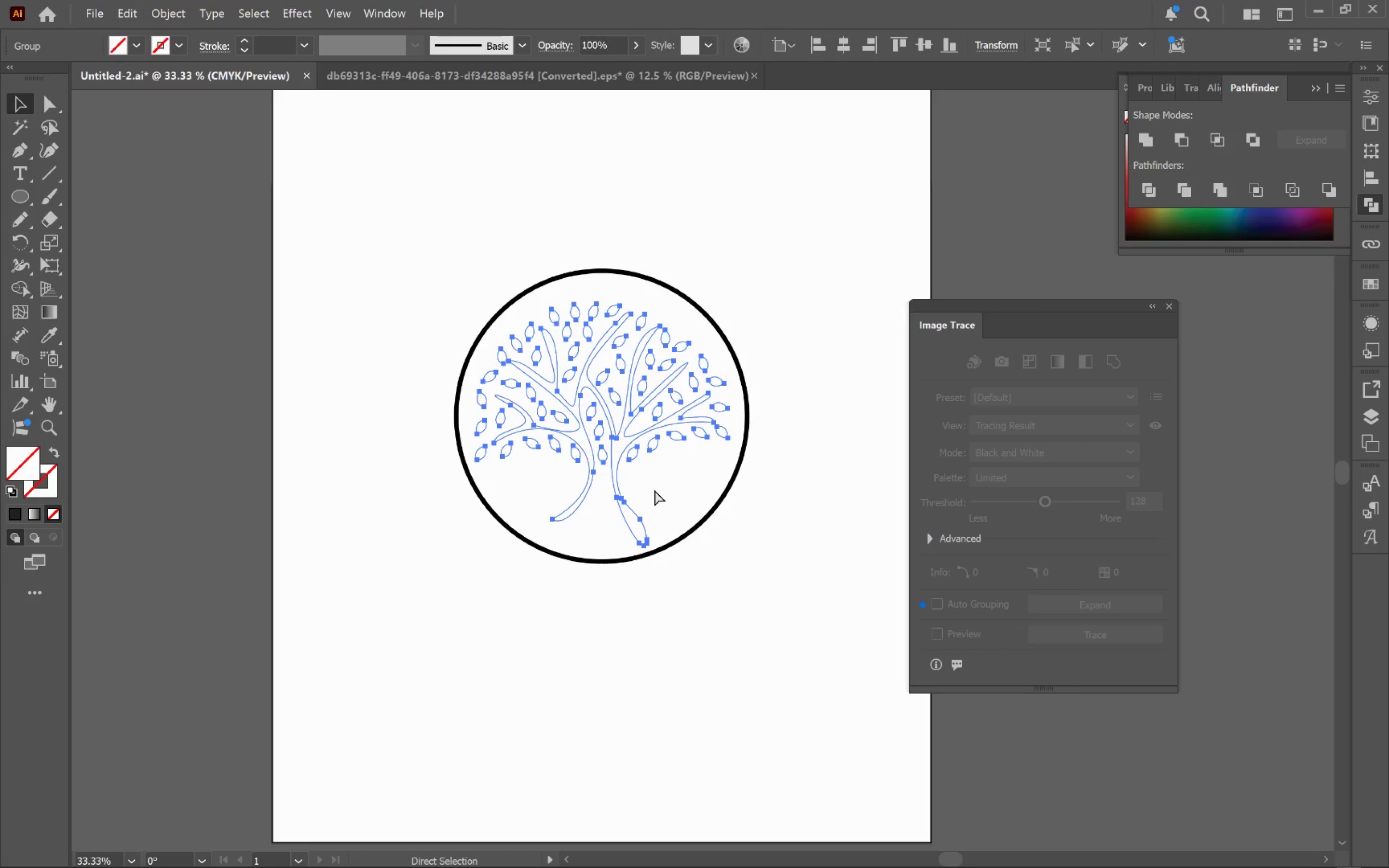 
key(Control+Z)
 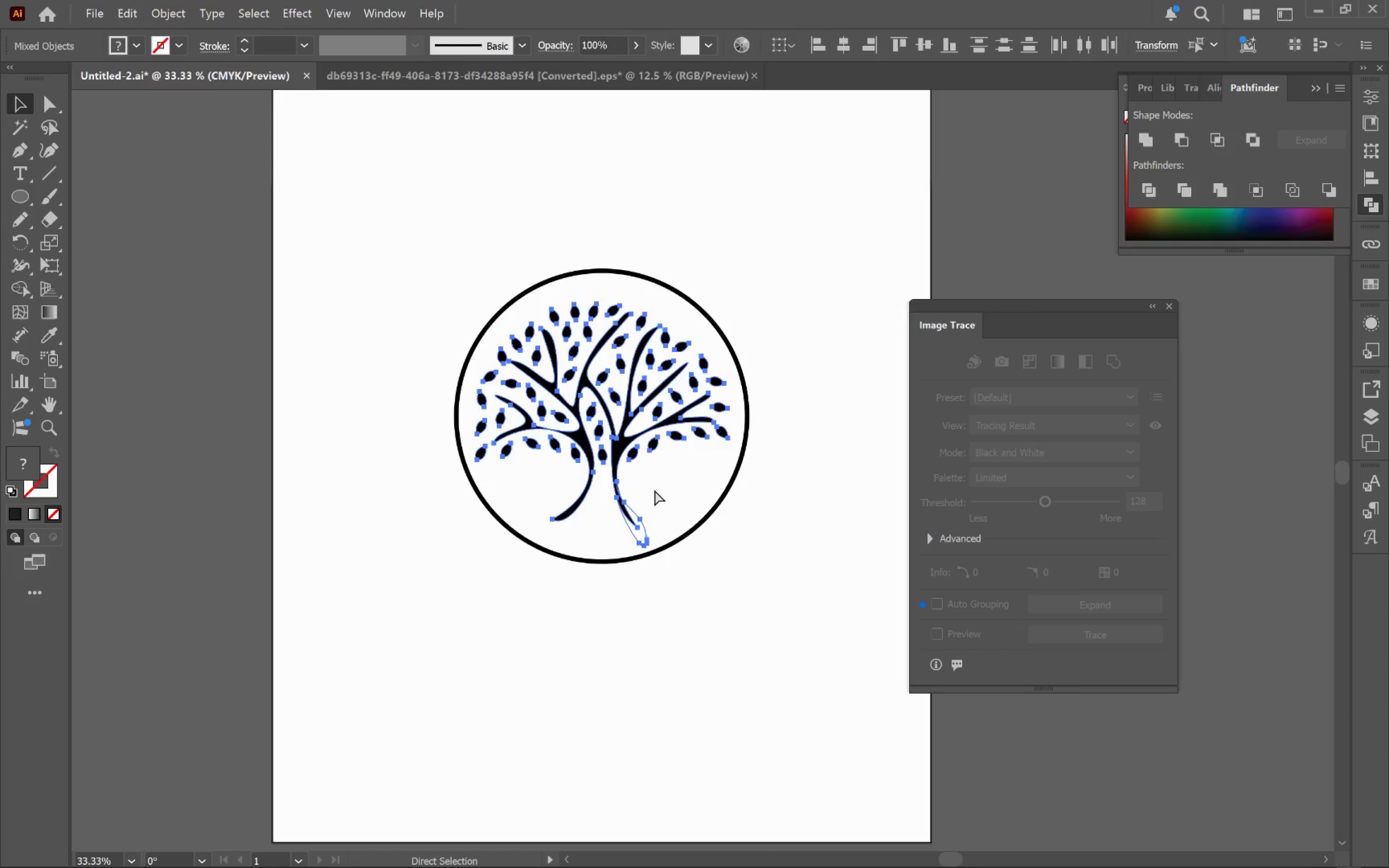 
key(Control+Z)
 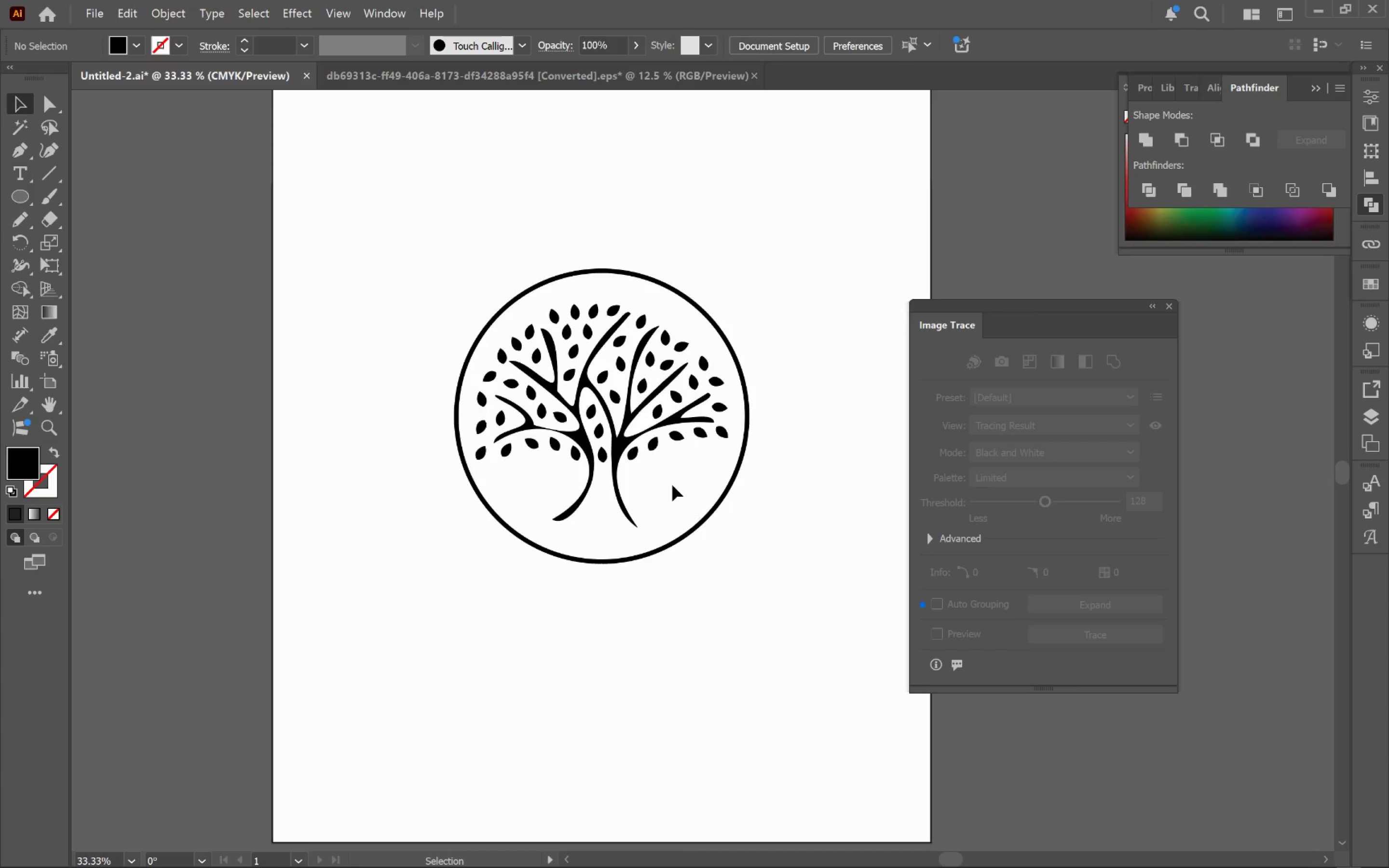 
key(V)
 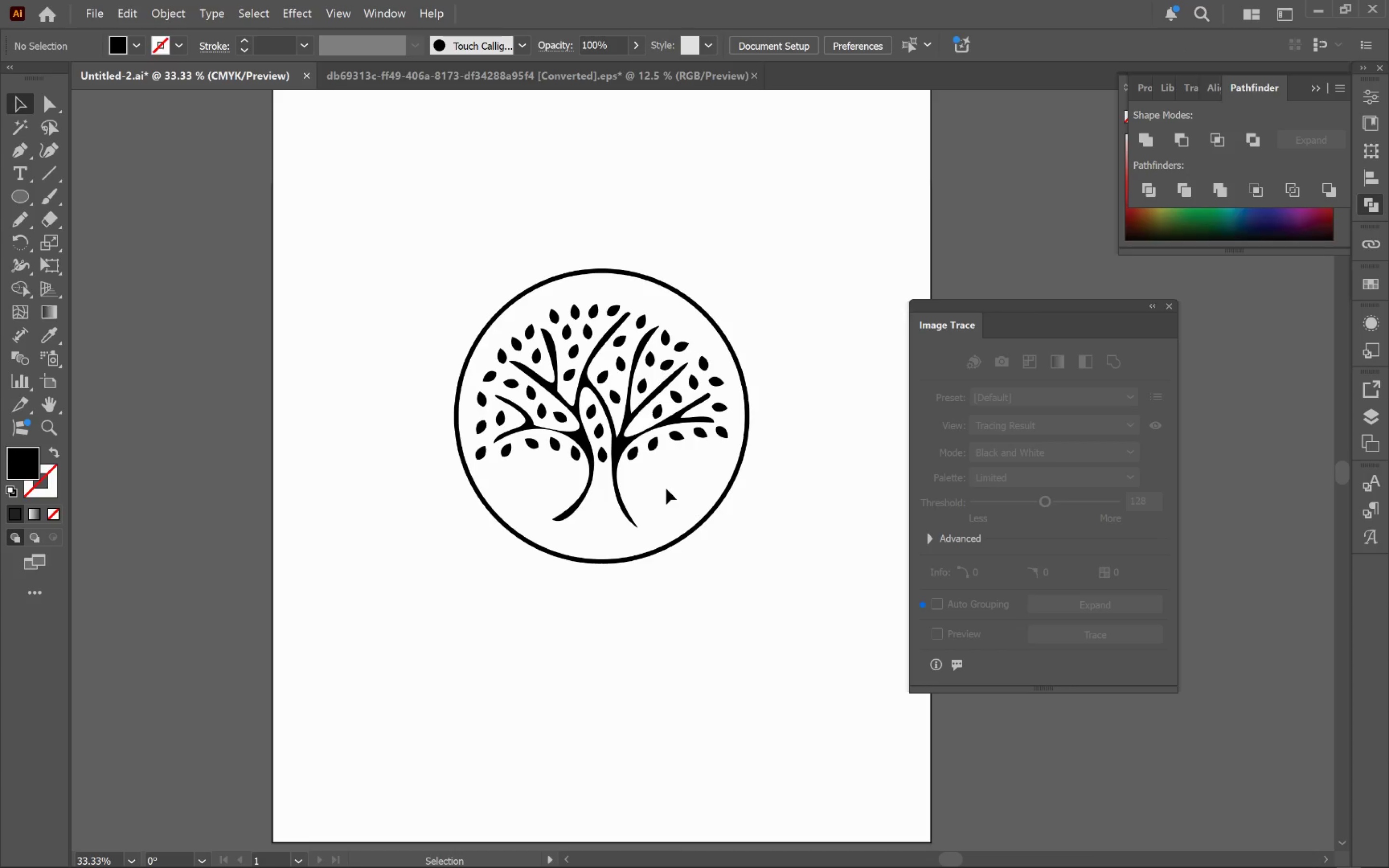 
left_click([659, 485])
 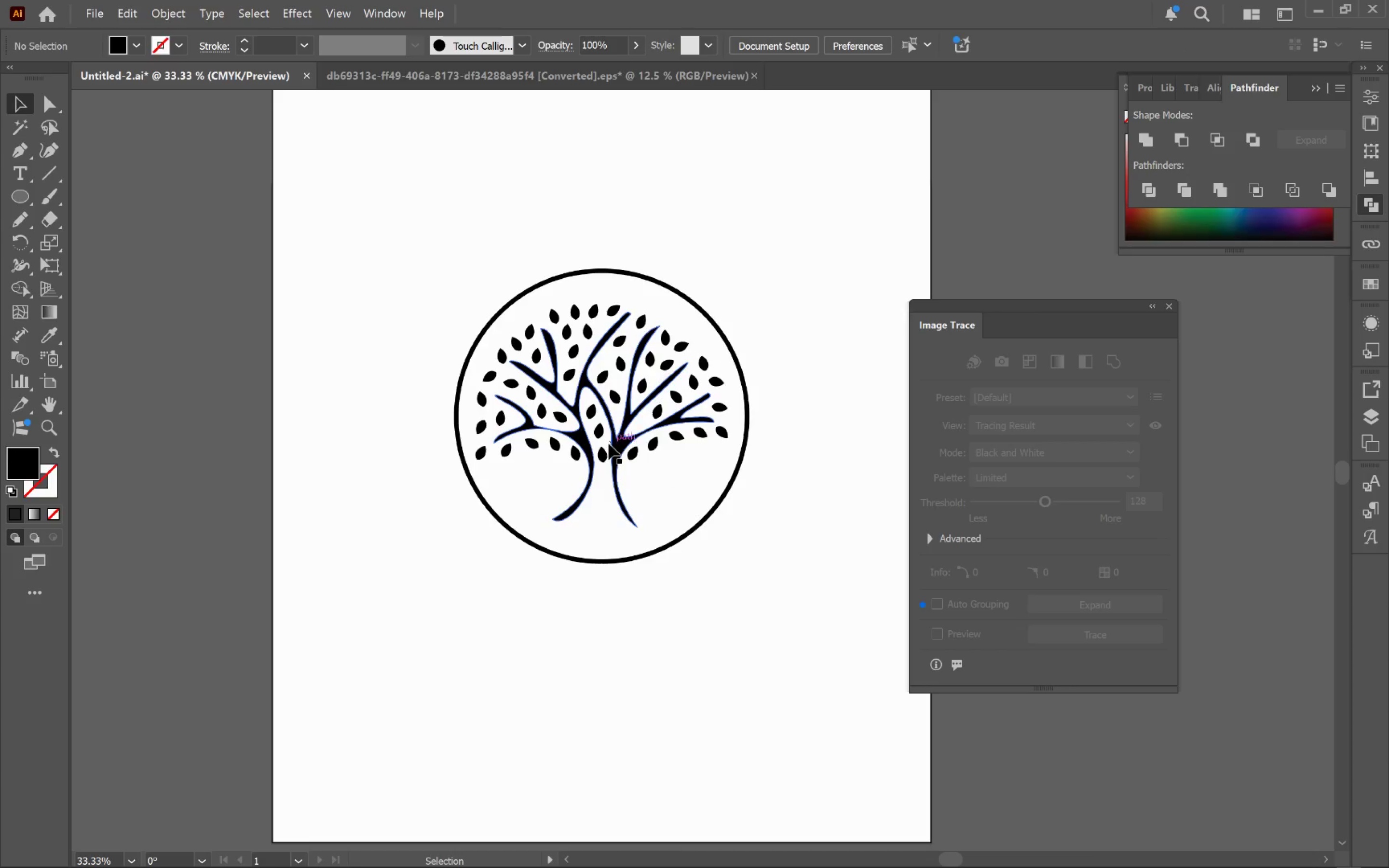 
left_click([609, 444])
 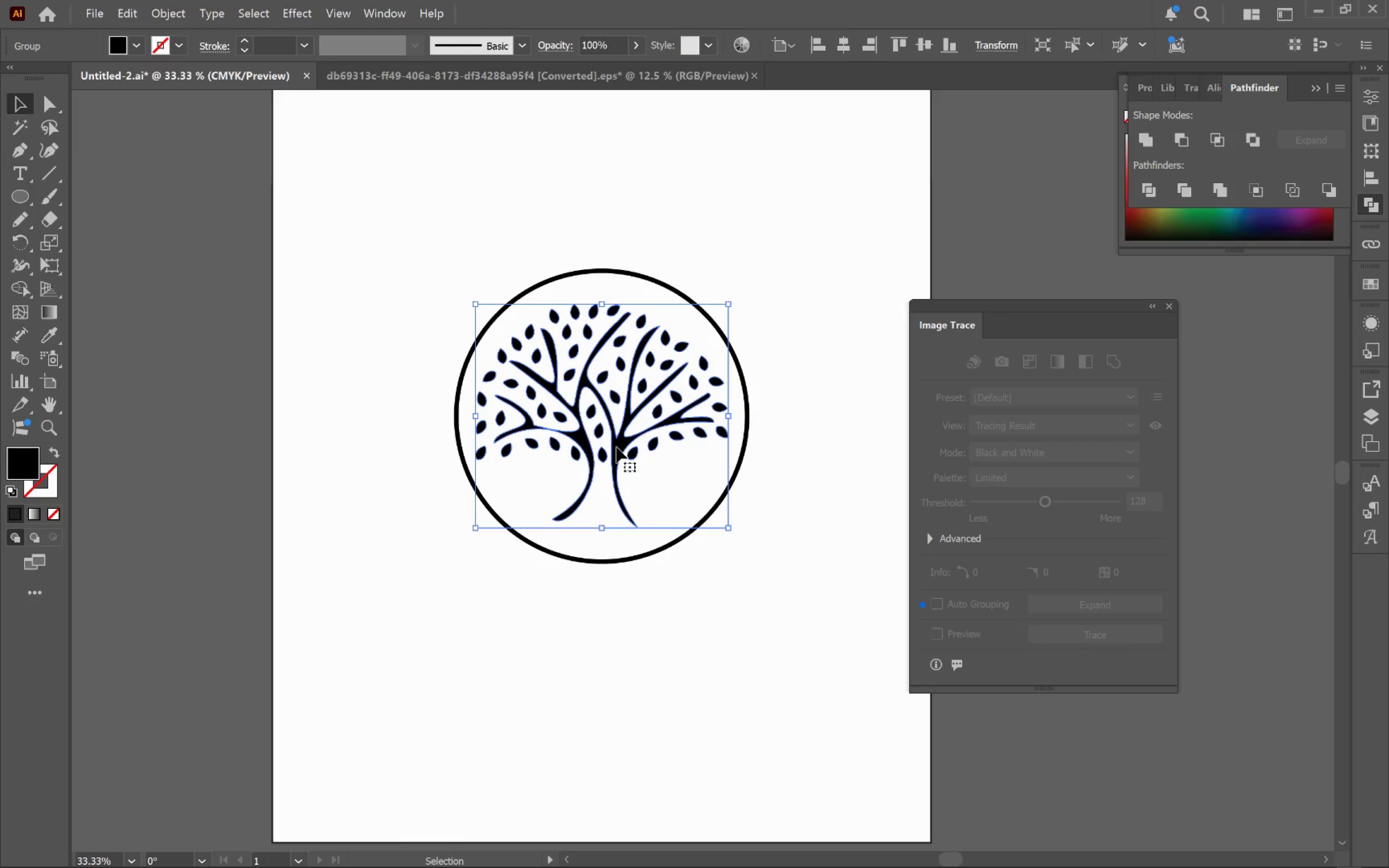 
left_click([806, 536])
 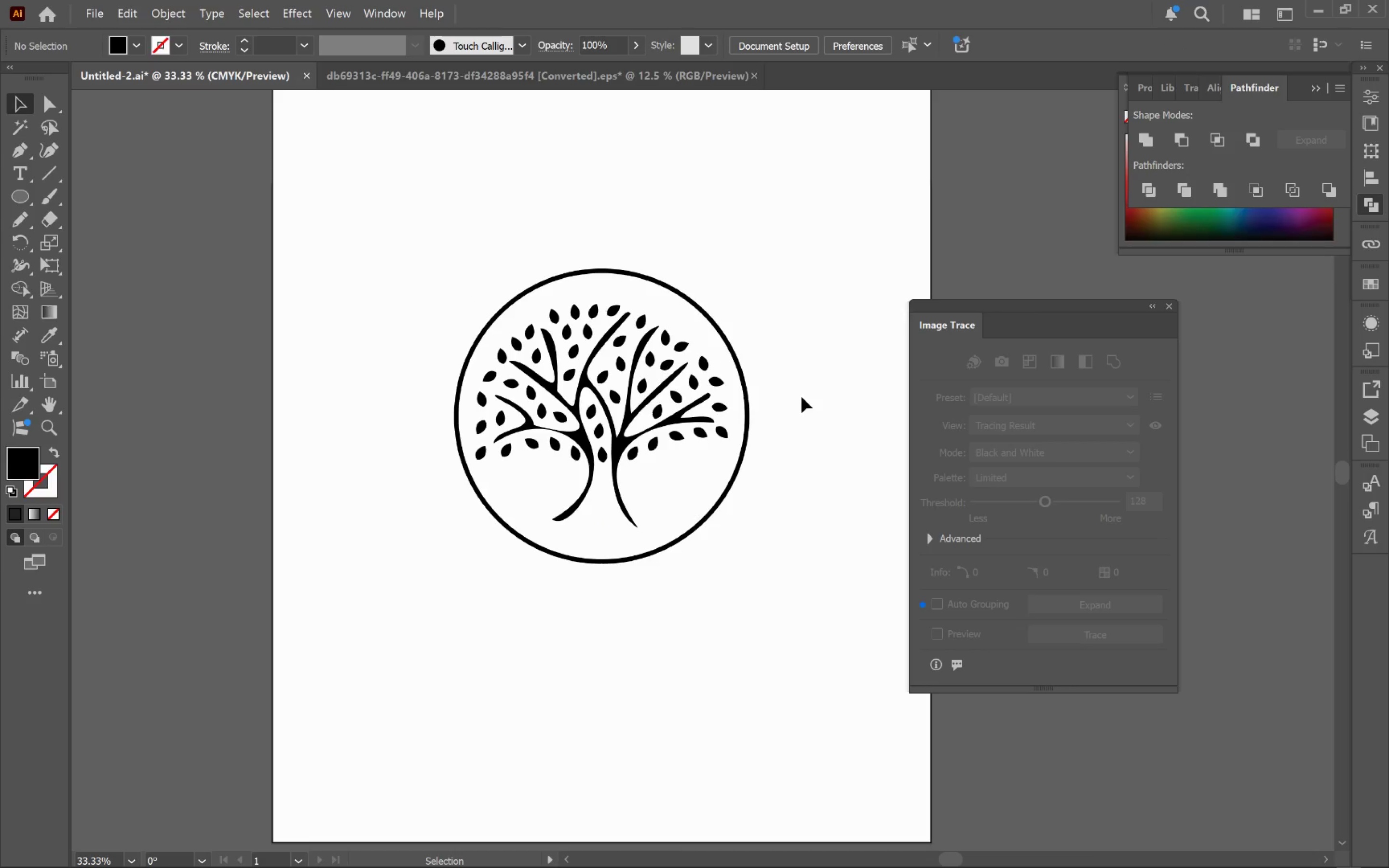 
left_click_drag(start_coordinate=[803, 353], to_coordinate=[510, 474])
 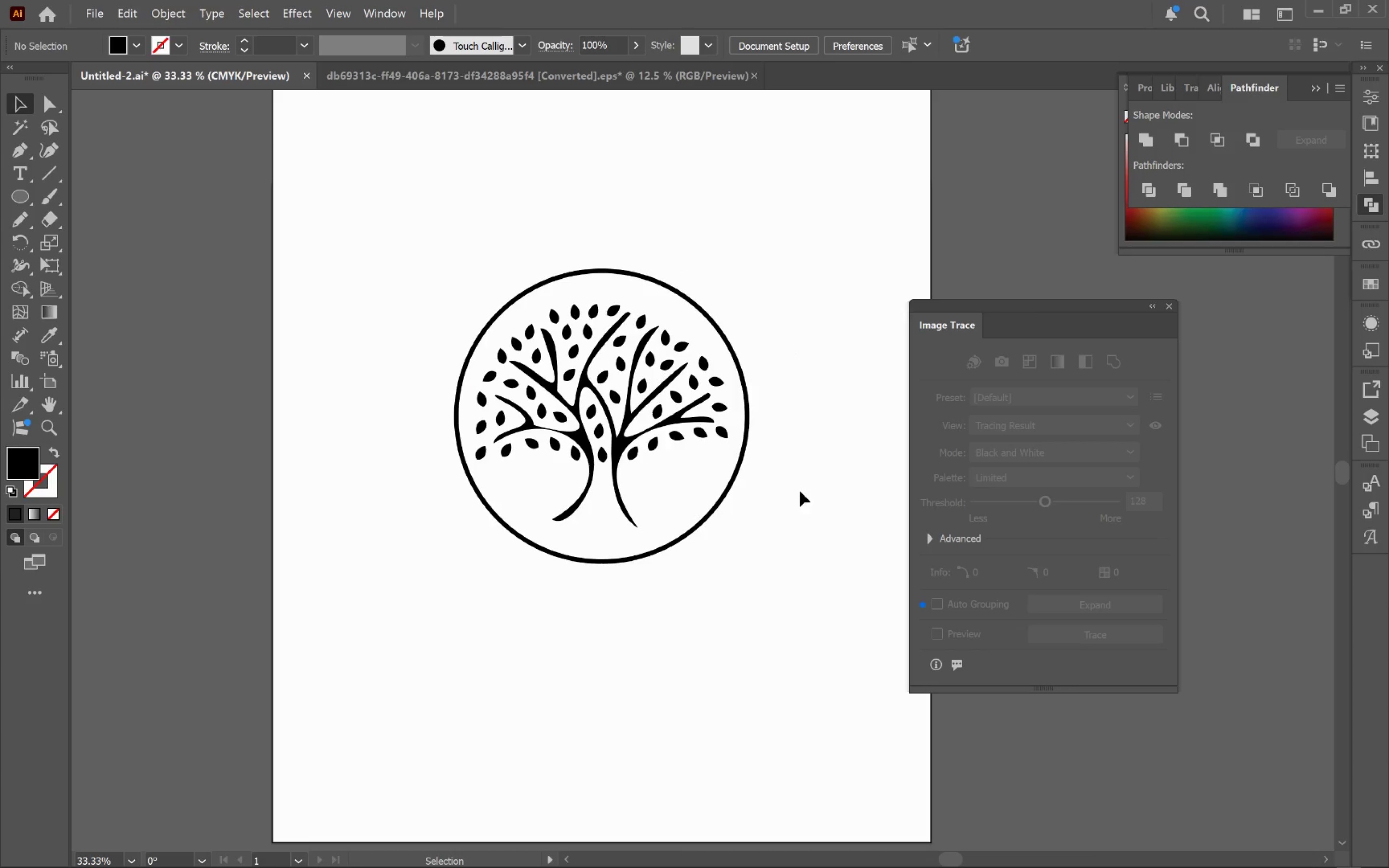 
left_click([716, 502])
 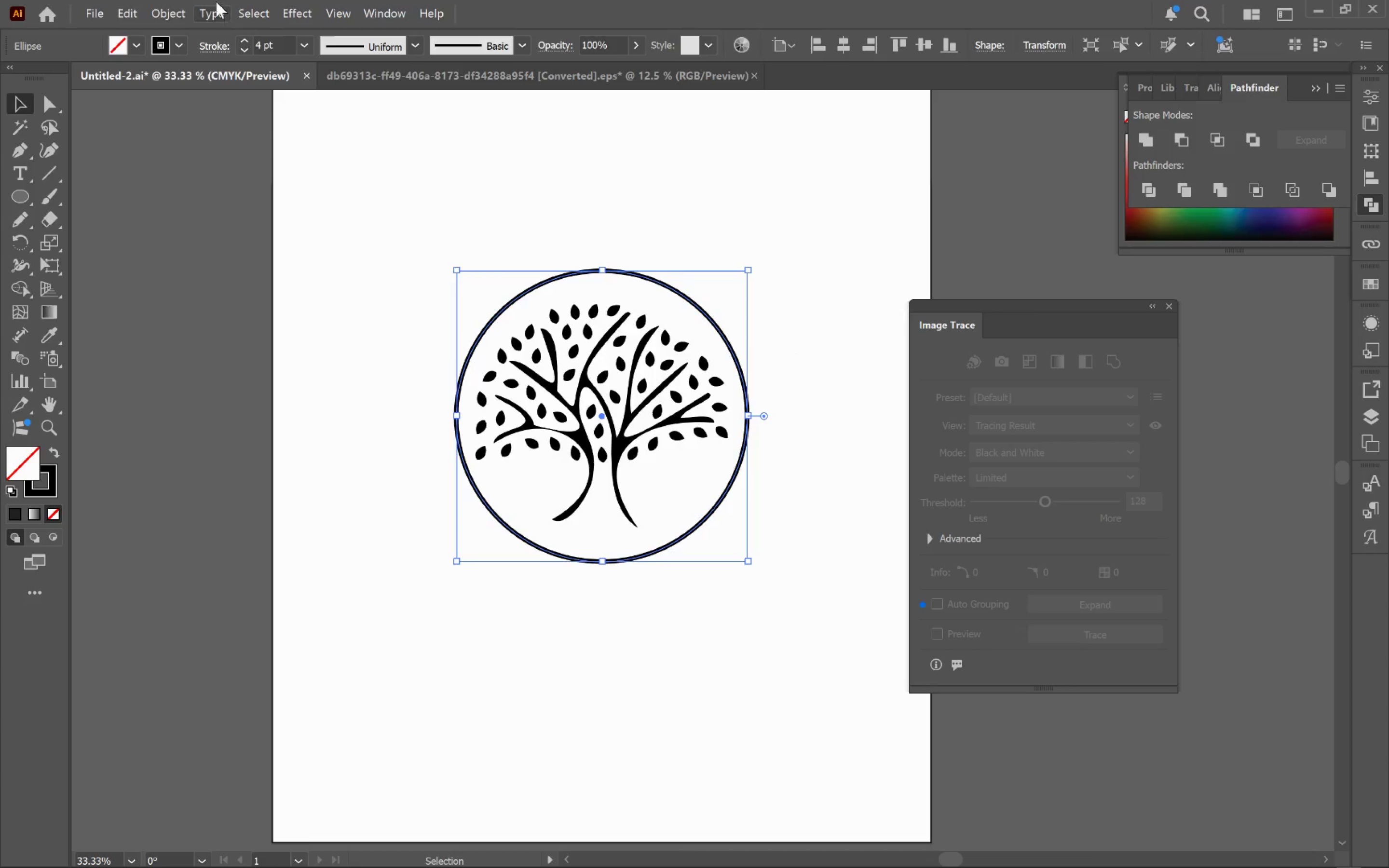 
left_click([170, 16])
 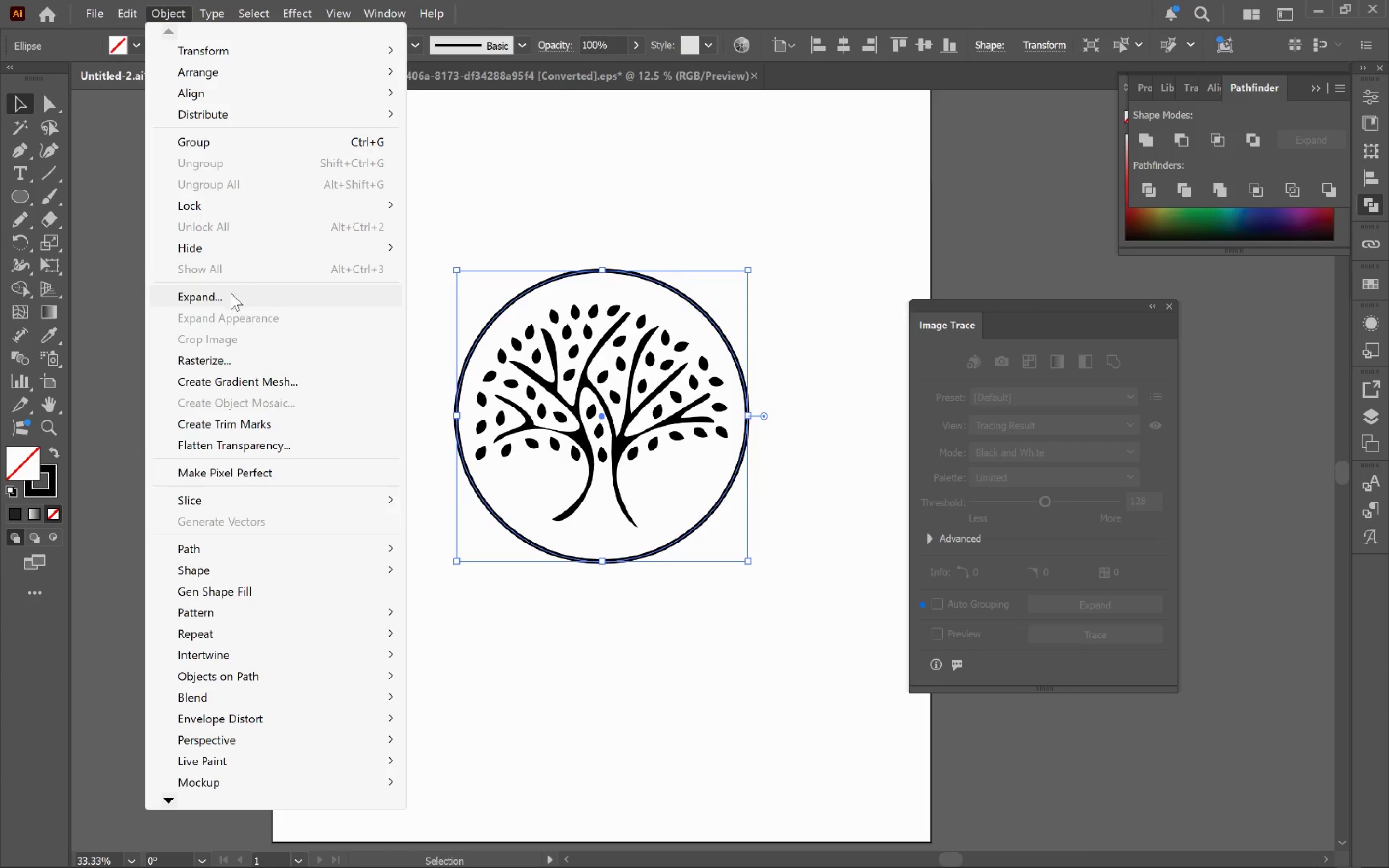 
left_click([231, 294])
 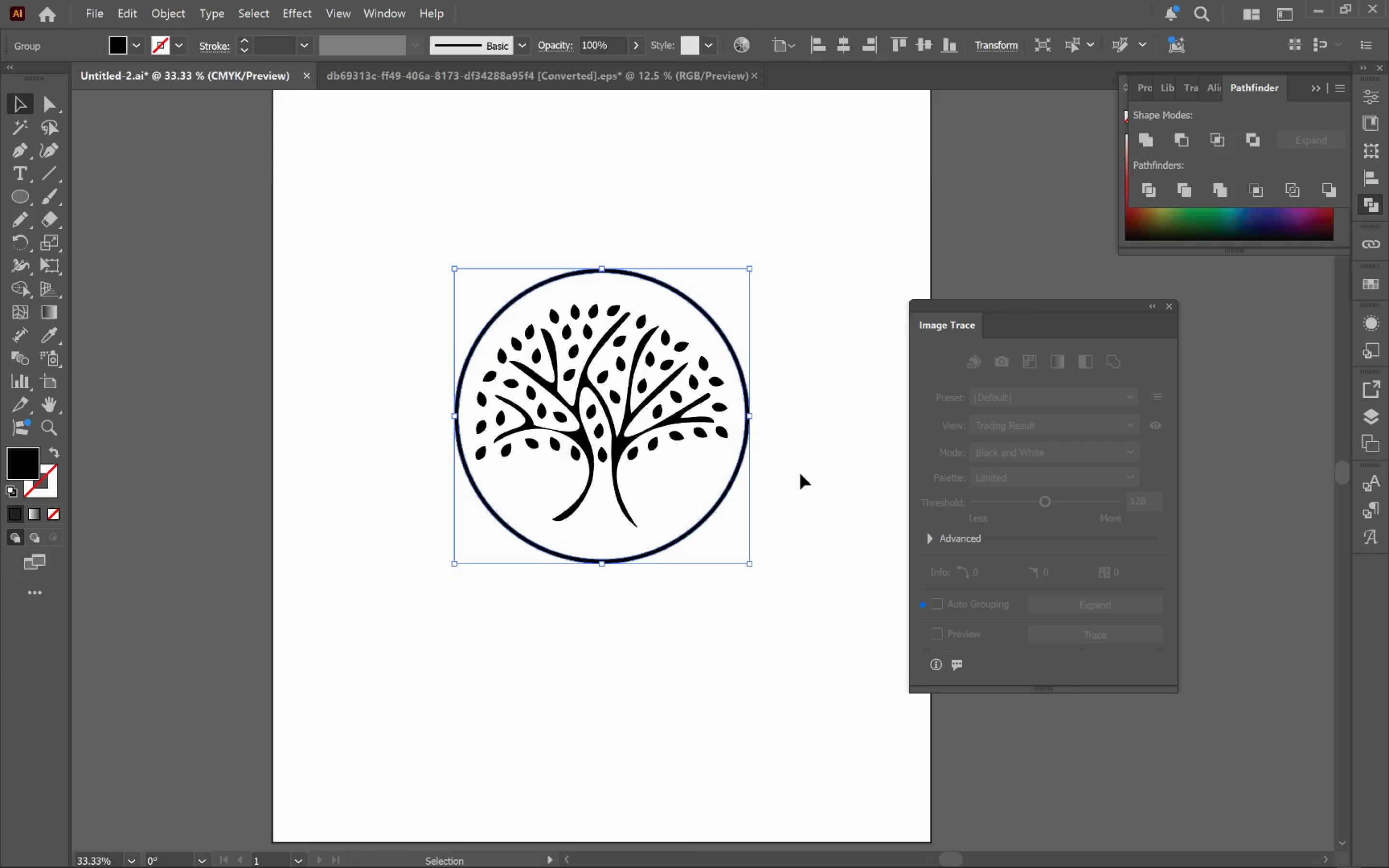 
left_click_drag(start_coordinate=[791, 372], to_coordinate=[591, 482])
 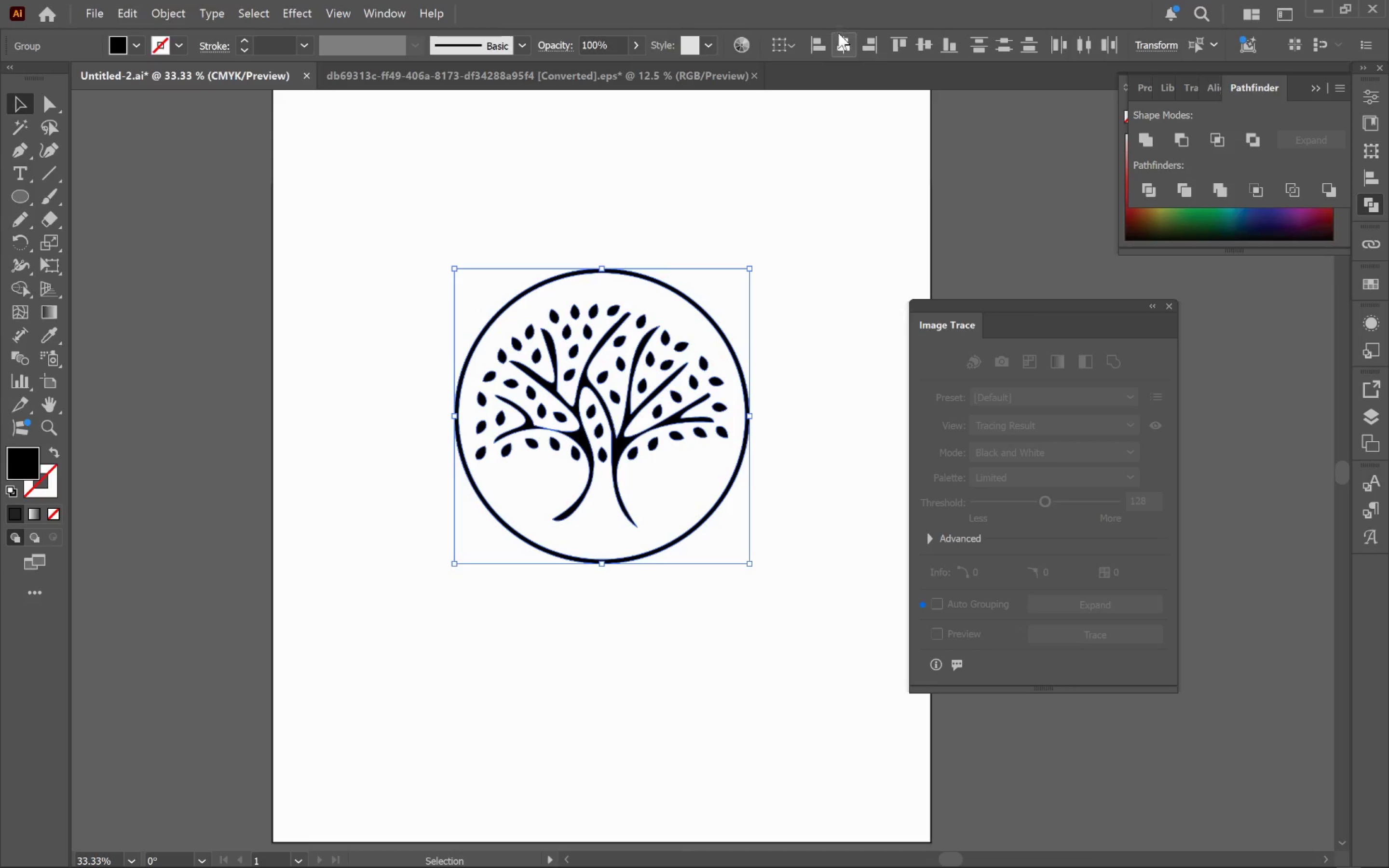 
double_click([927, 47])
 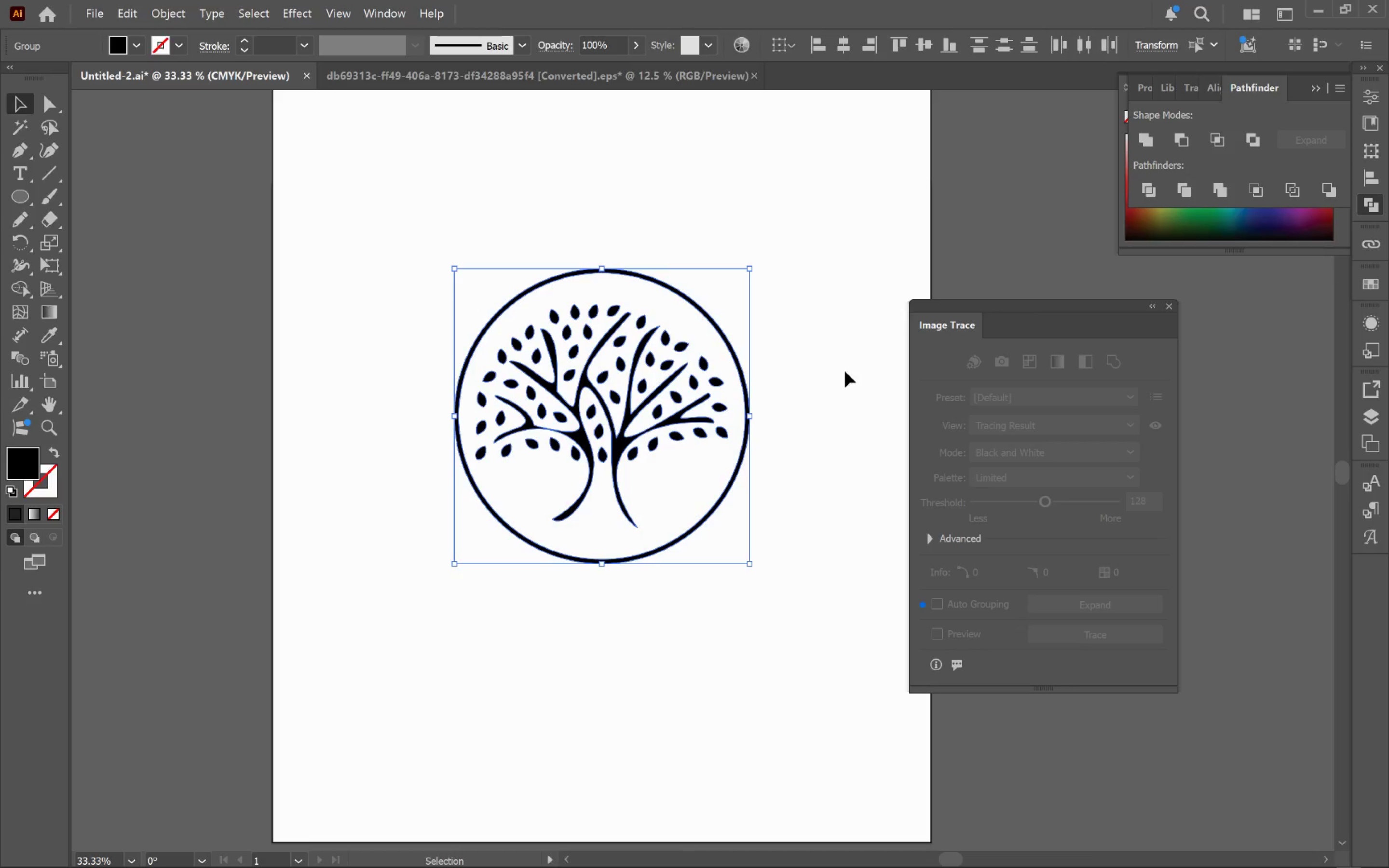 
key(Control+G)
 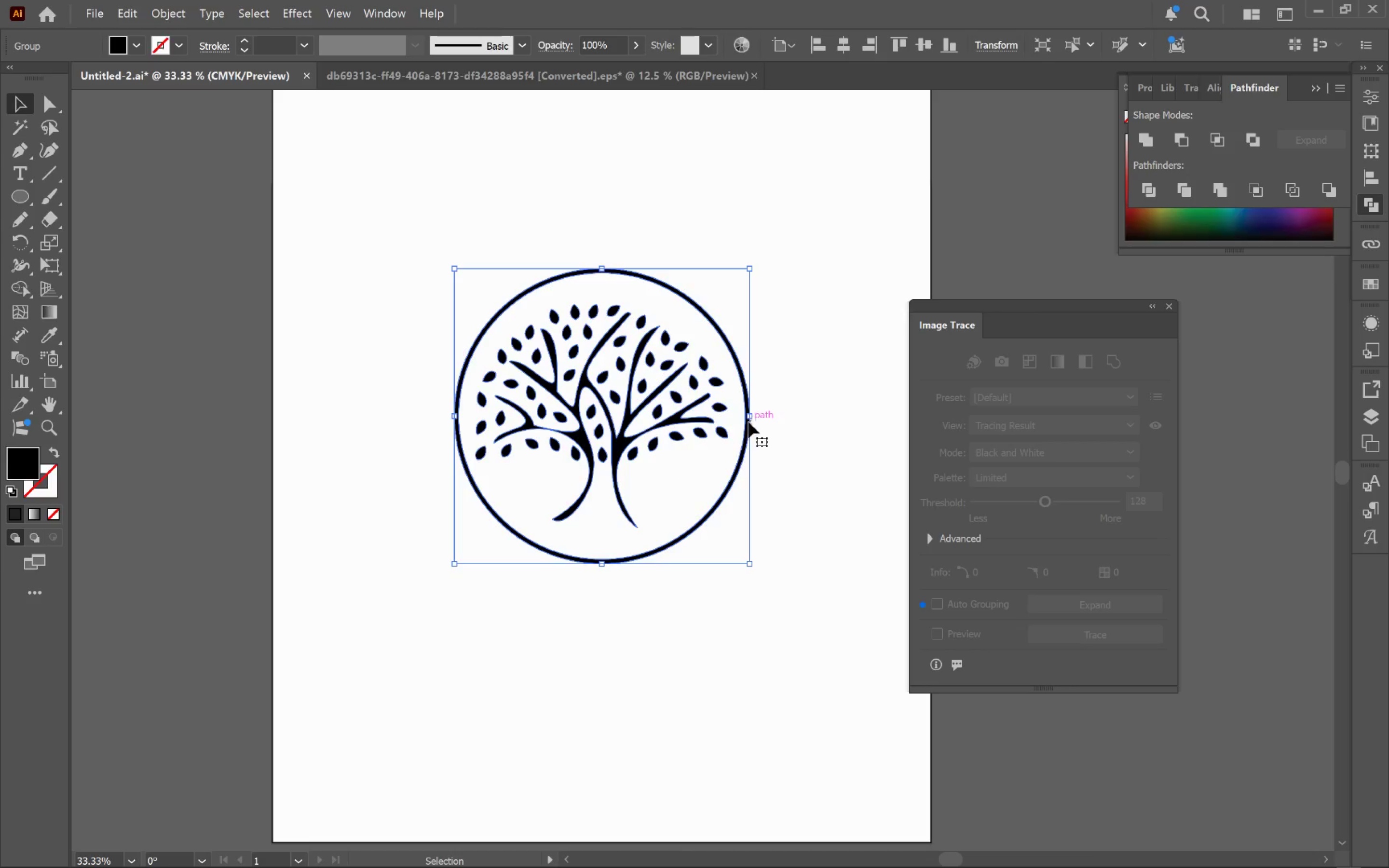 
left_click_drag(start_coordinate=[748, 419], to_coordinate=[554, 428])
 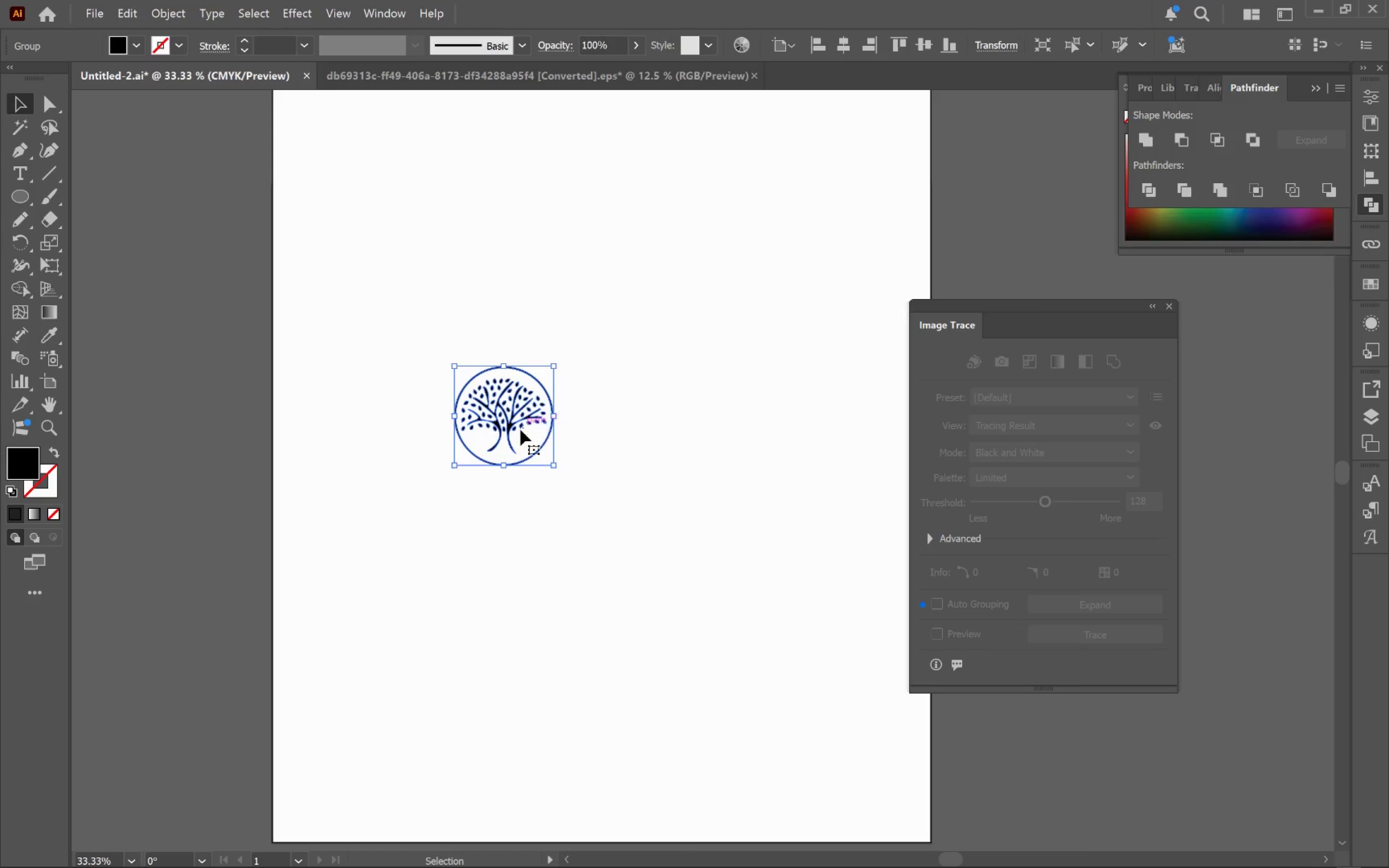 
hold_key(key=ShiftLeft, duration=1.32)
 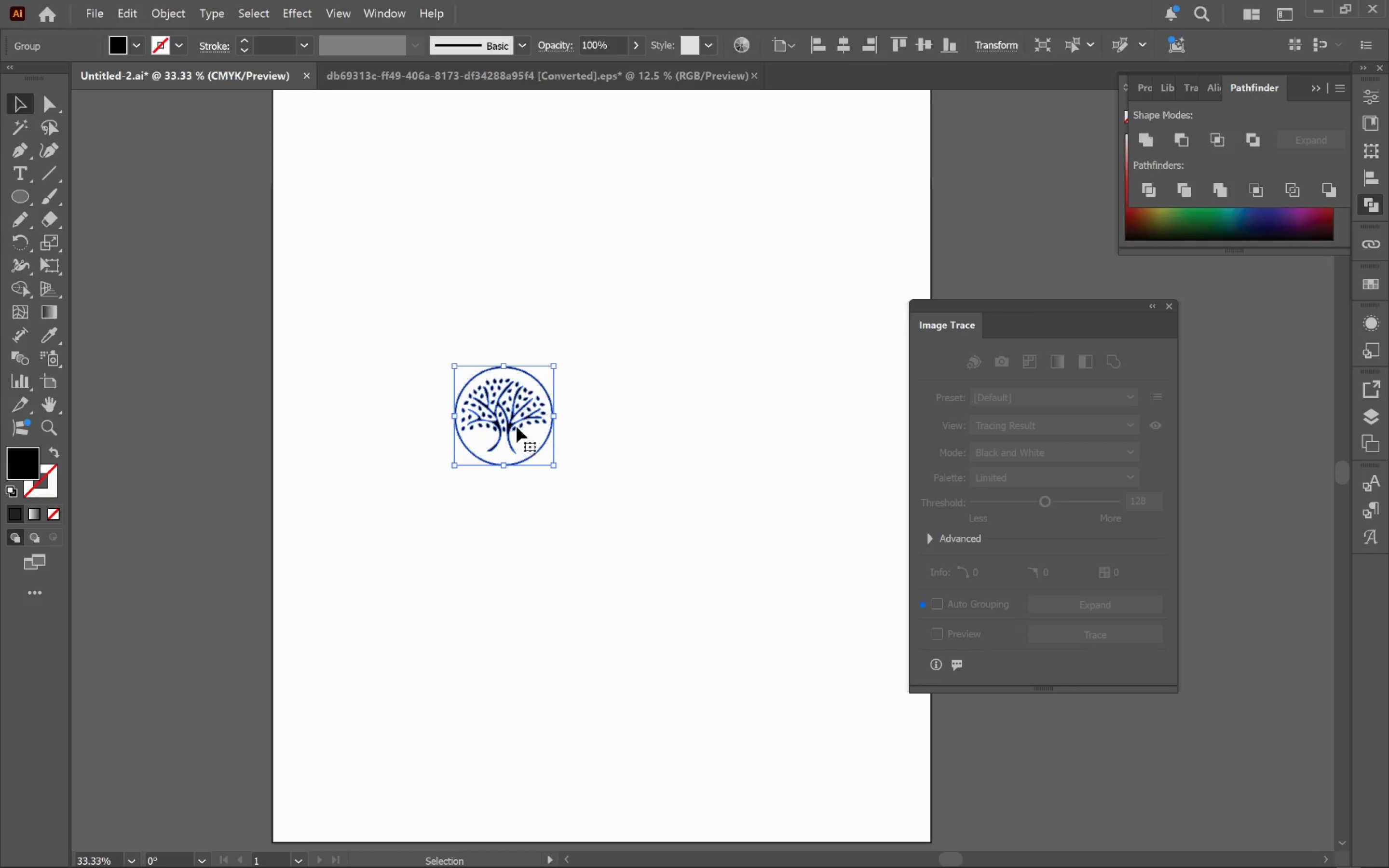 
left_click_drag(start_coordinate=[514, 425], to_coordinate=[408, 417])
 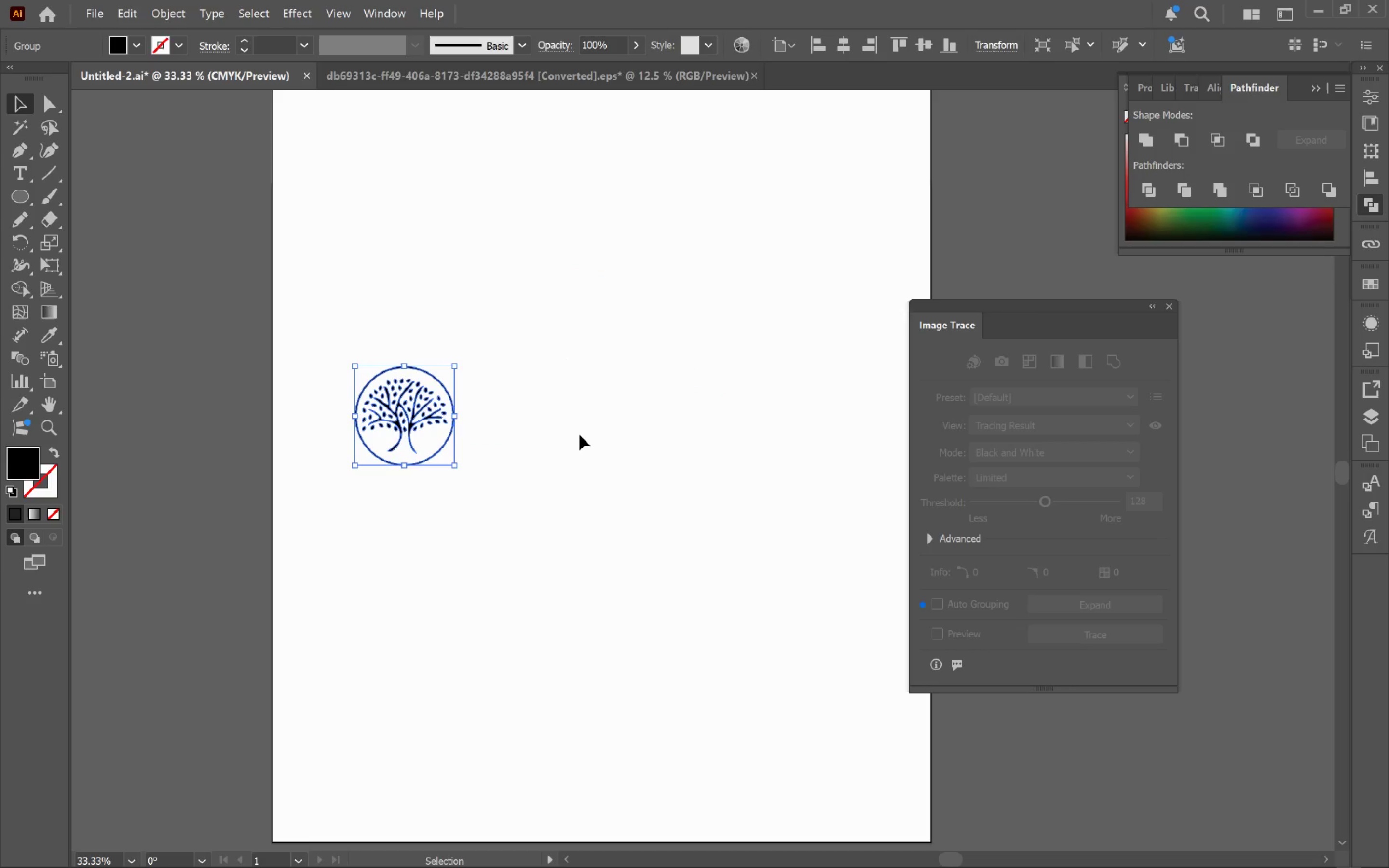 
hold_key(key=ShiftLeft, duration=1.1)
 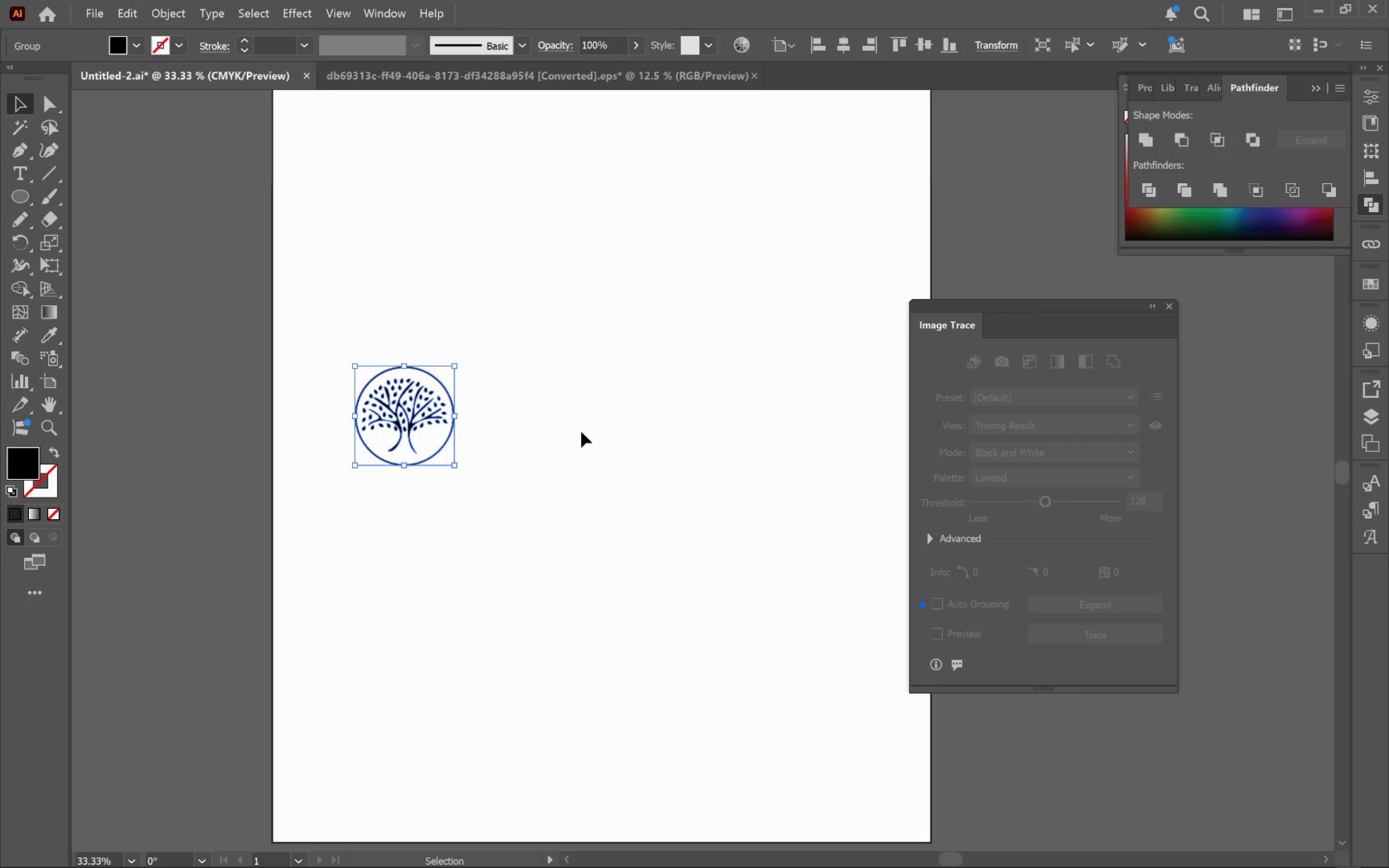 
left_click([580, 420])
 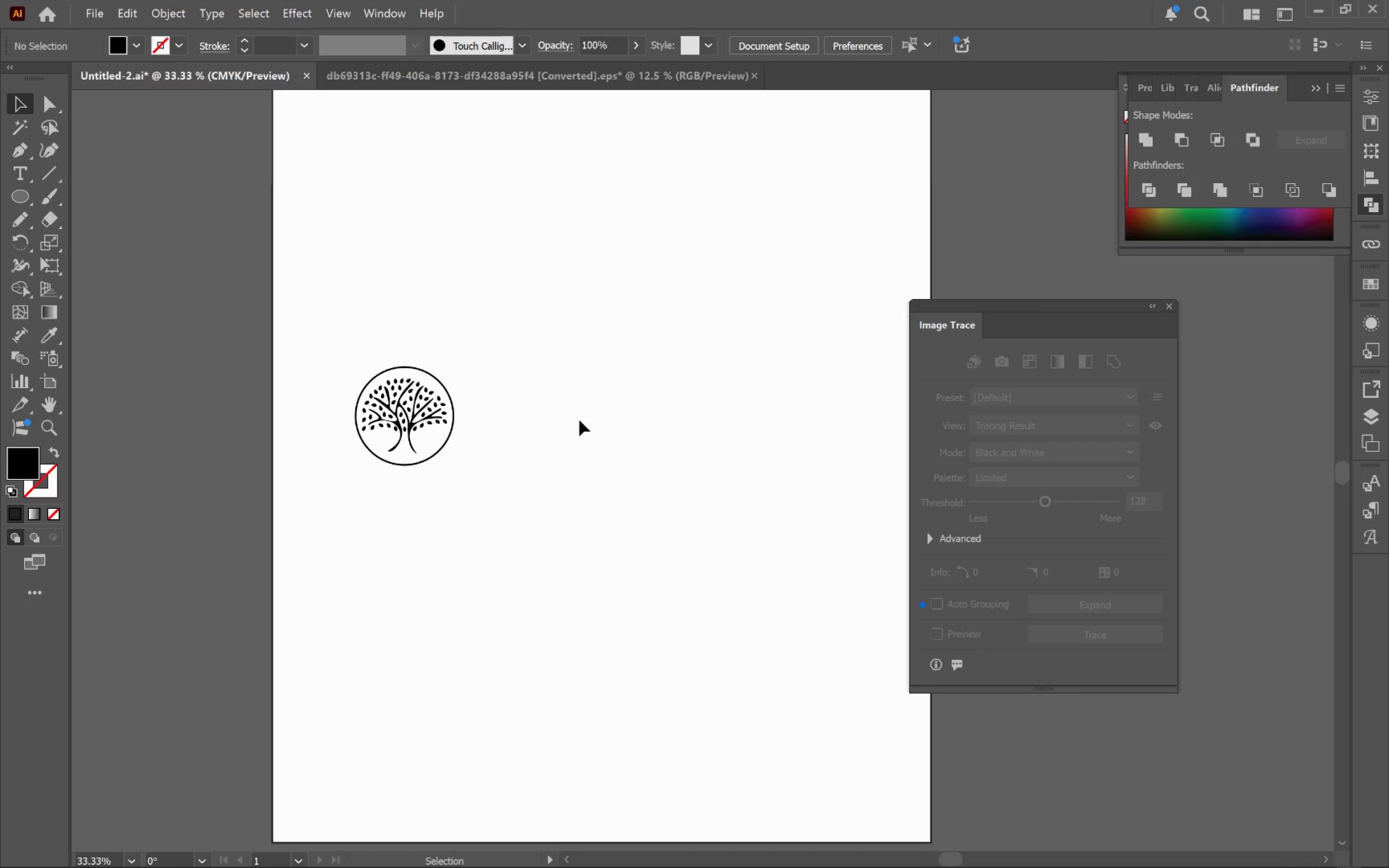 
key(T)
 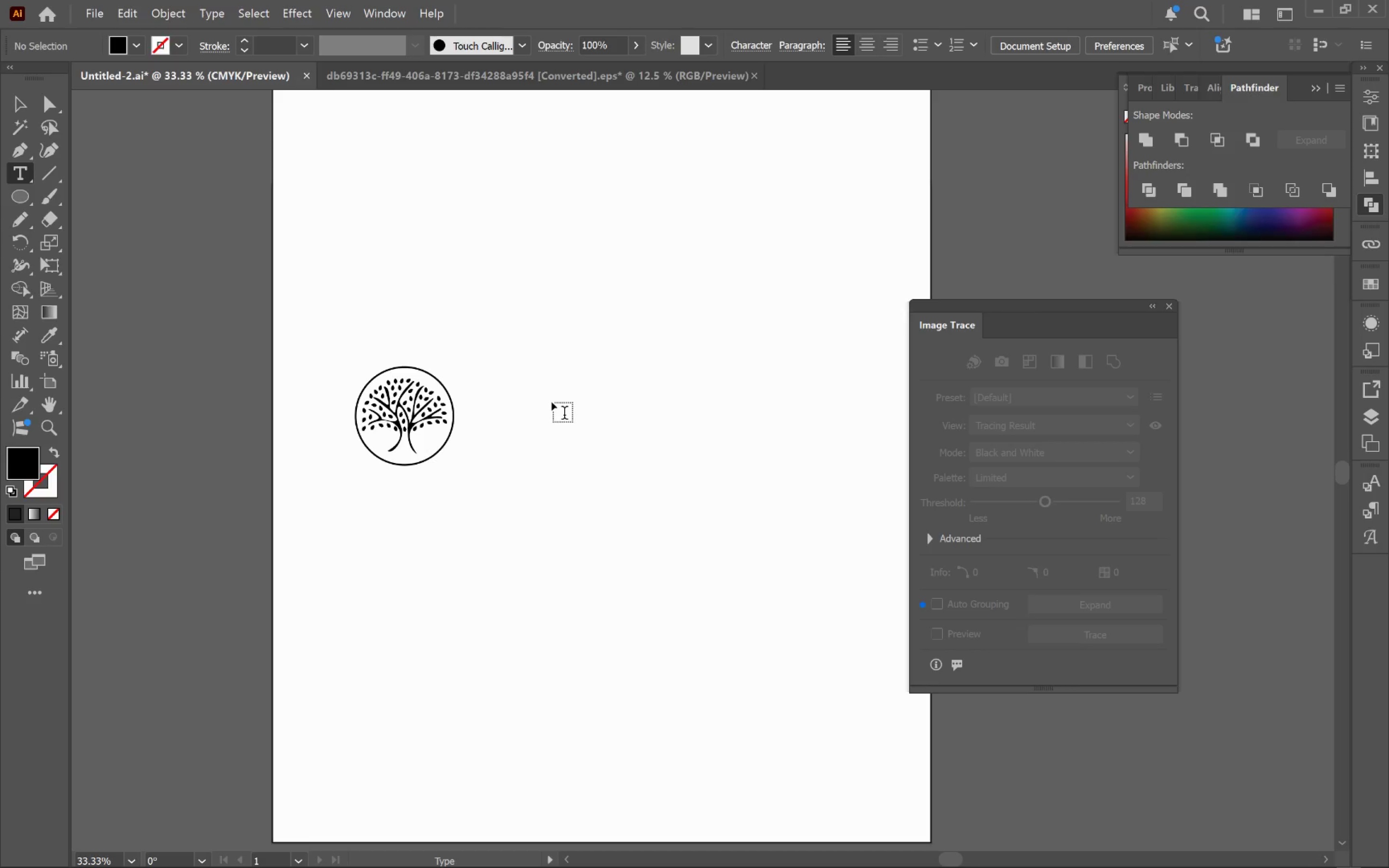 
left_click([552, 402])
 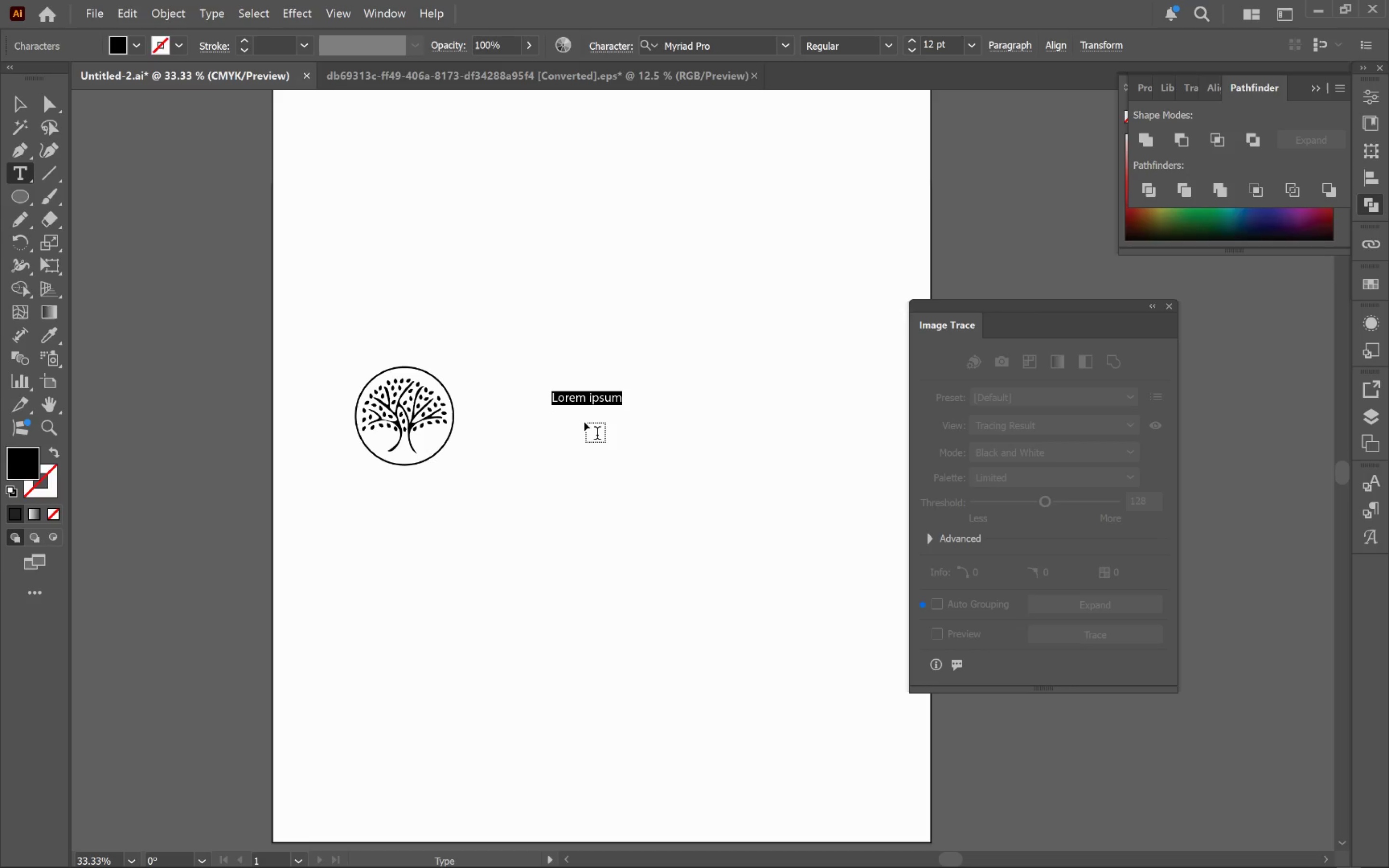 
type(DEEP Root)
 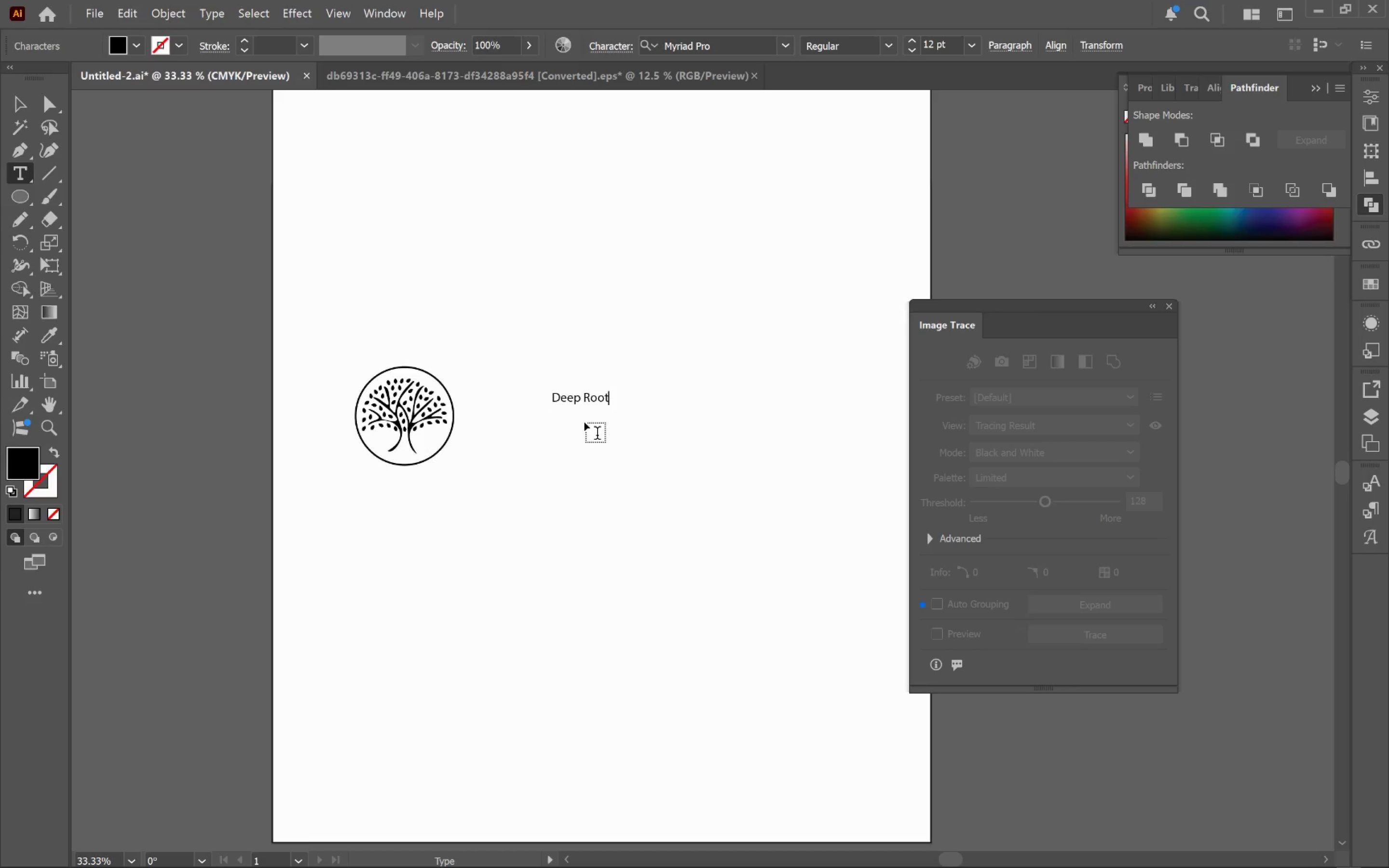 
hold_key(key=ControlLeft, duration=0.48)
 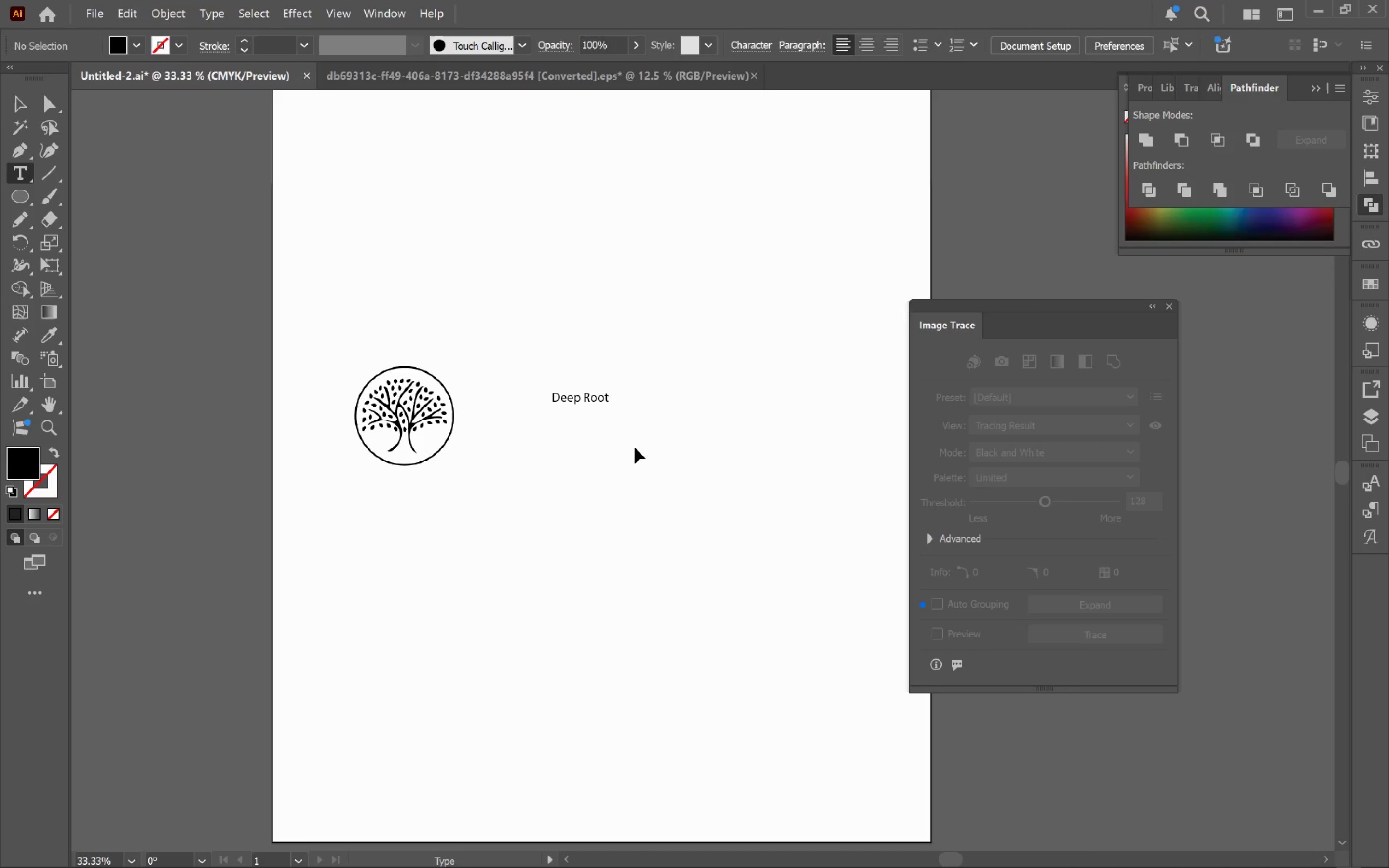 
key(V)
 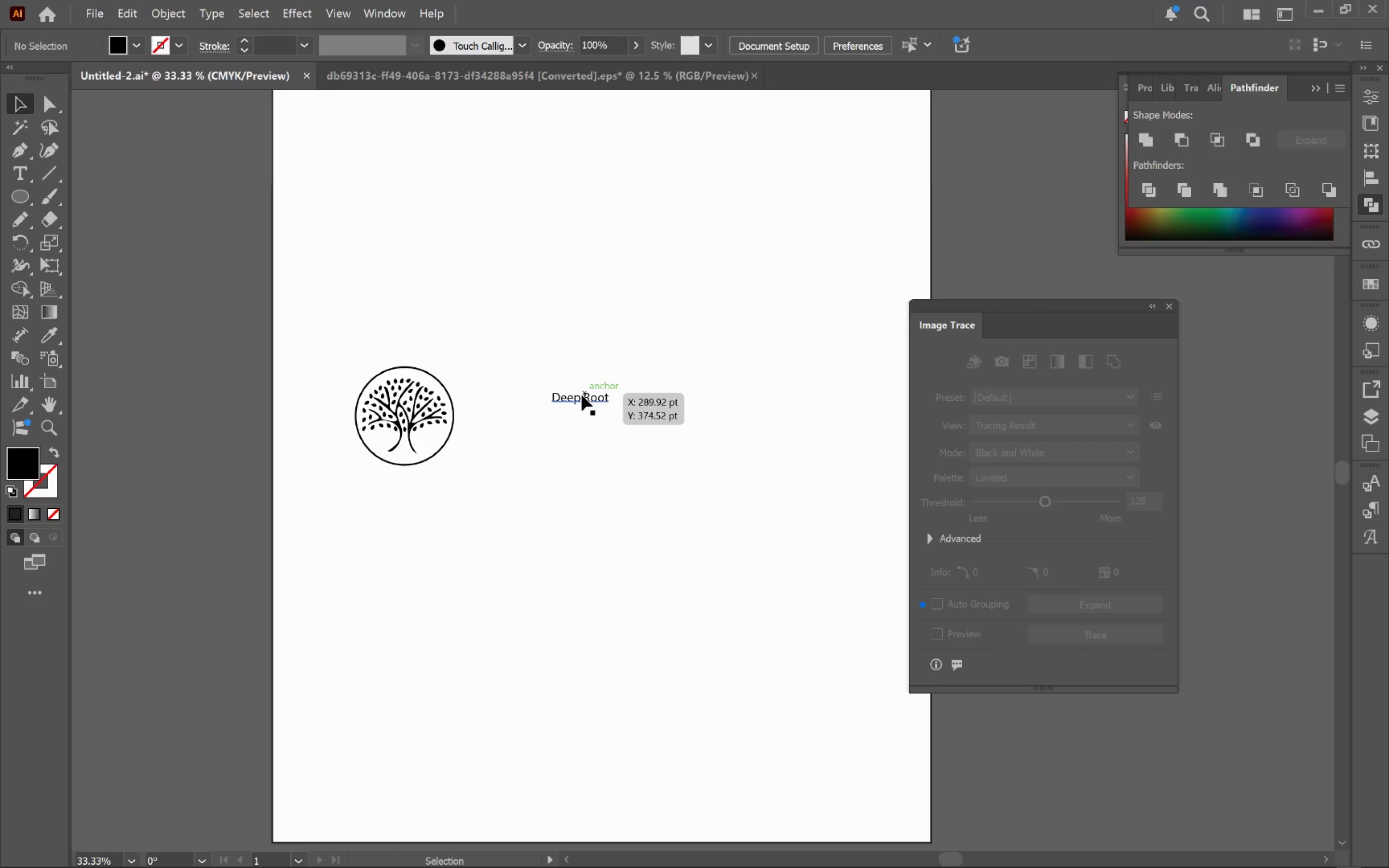 
left_click([582, 395])
 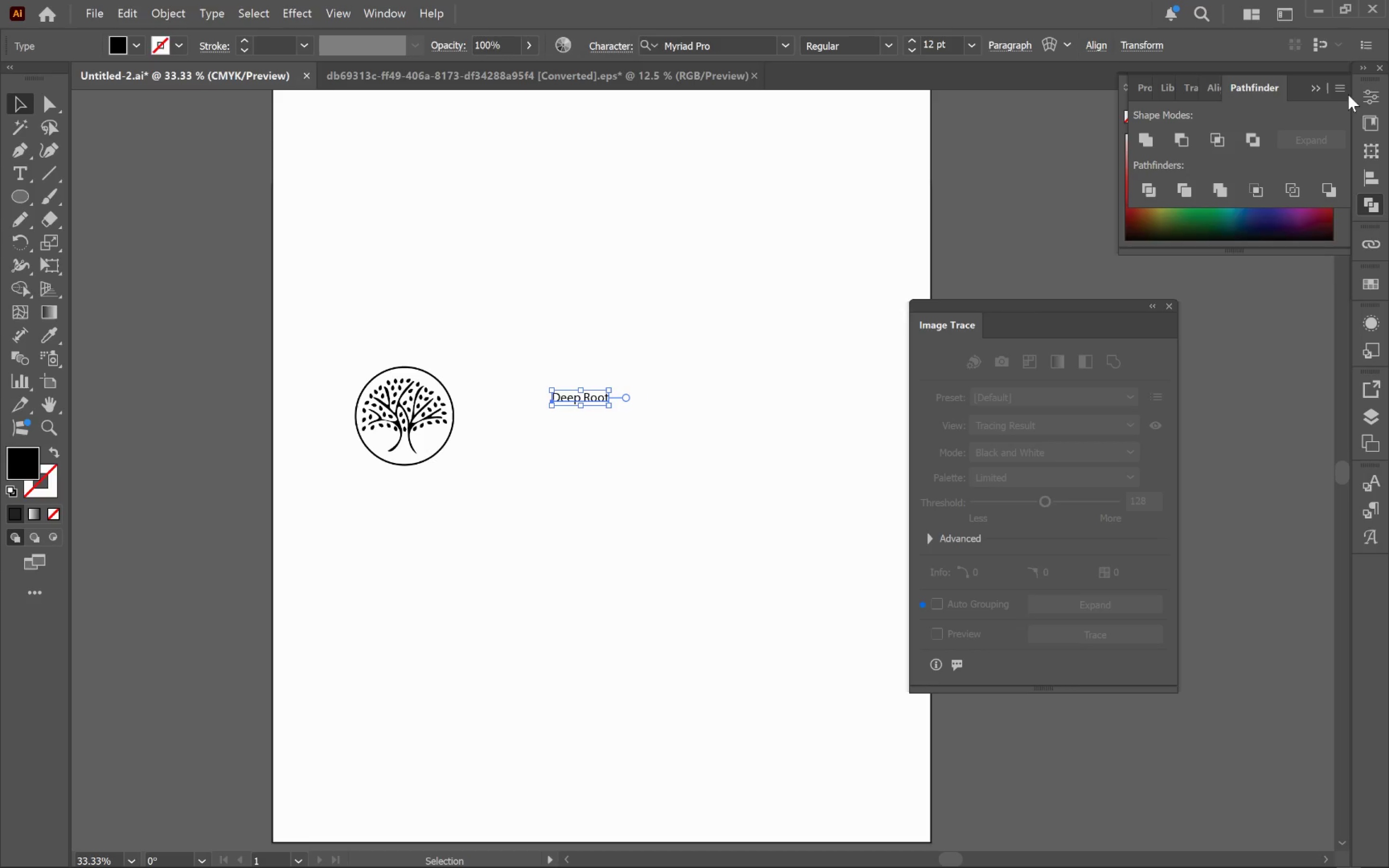 
left_click([1382, 96])
 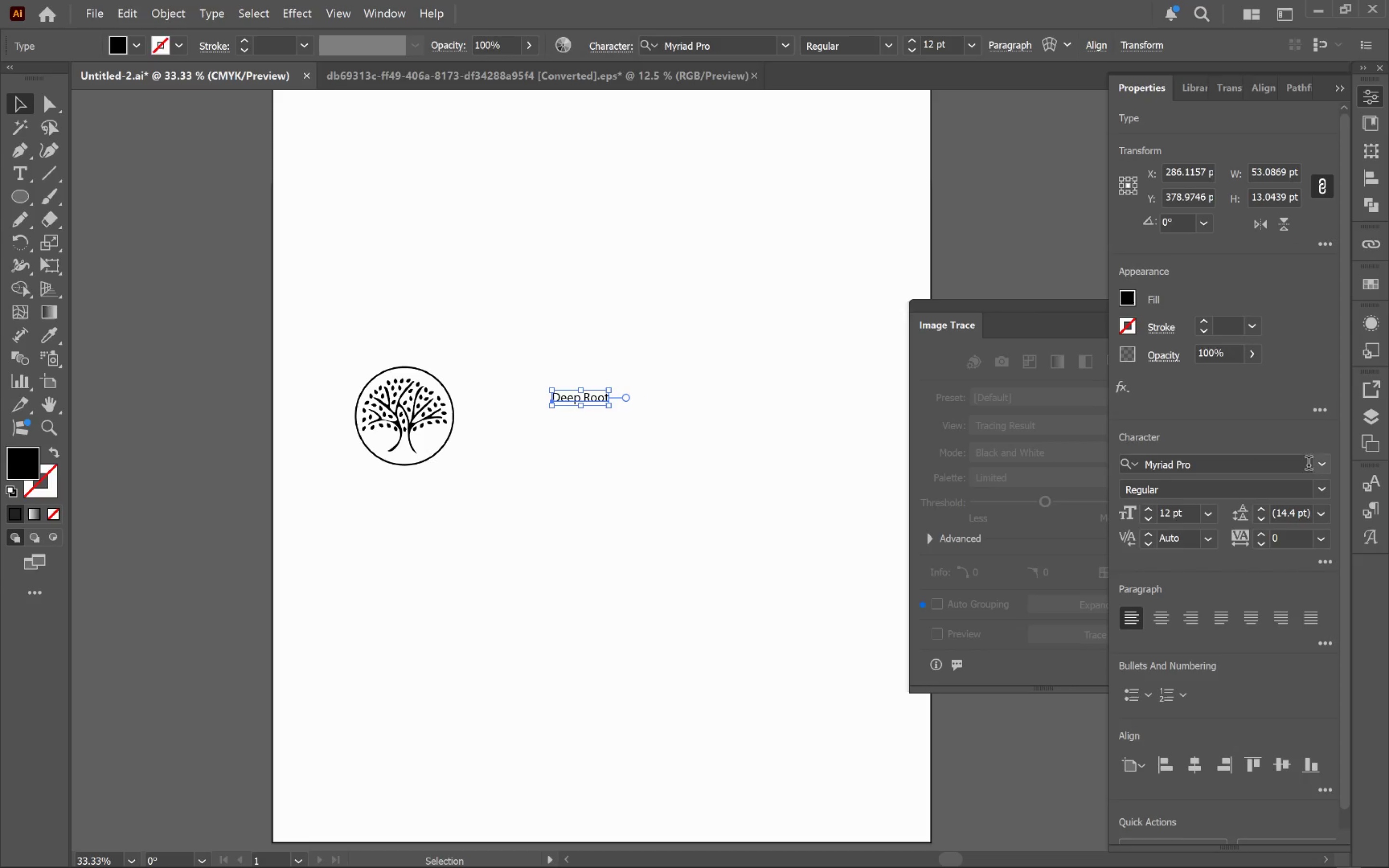 
left_click([1268, 471])
 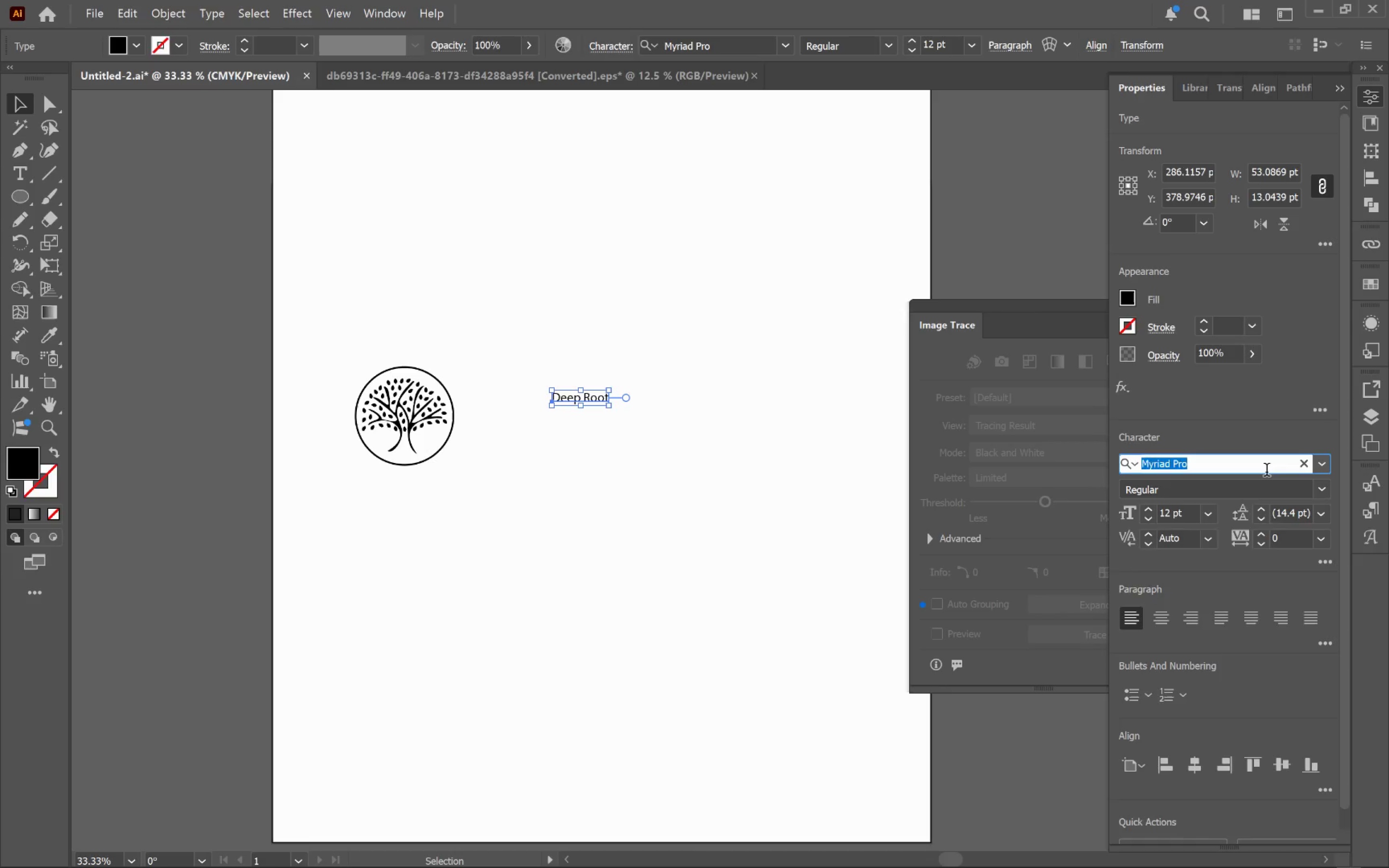 
type(mer)
key(Backspace)
key(Backspace)
key(Backspace)
key(Backspace)
 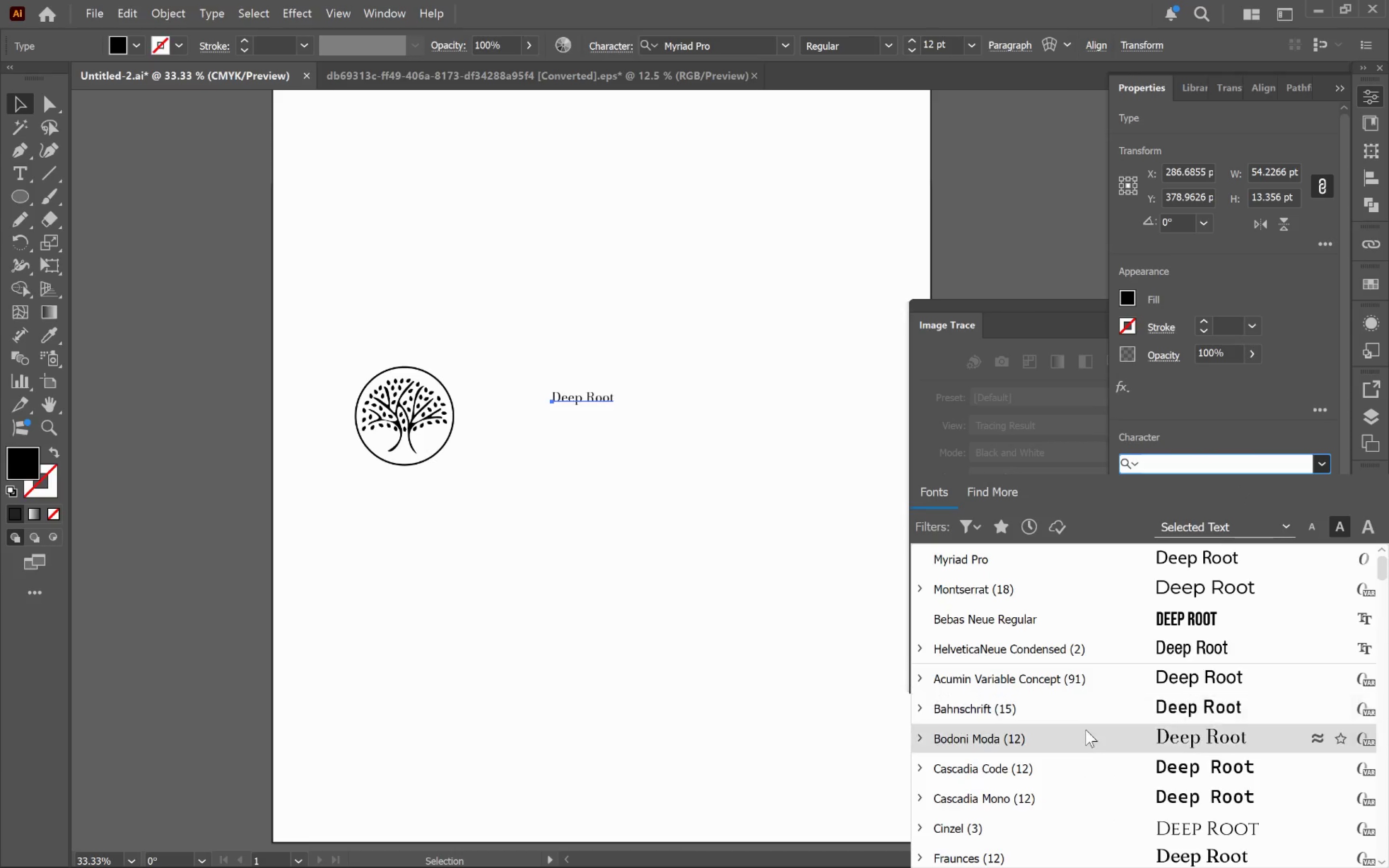 
wait(5.04)
 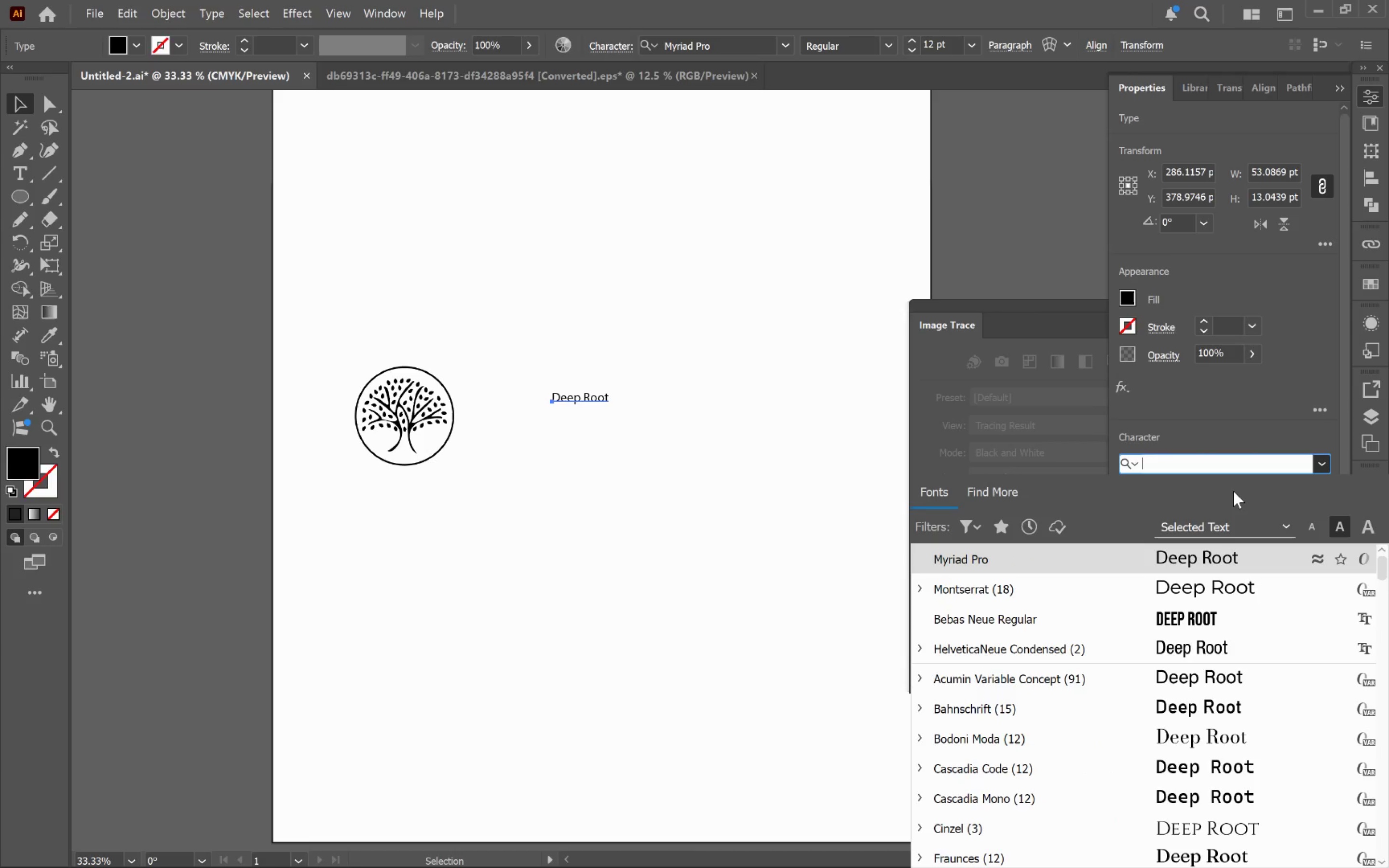 
left_click([1088, 730])
 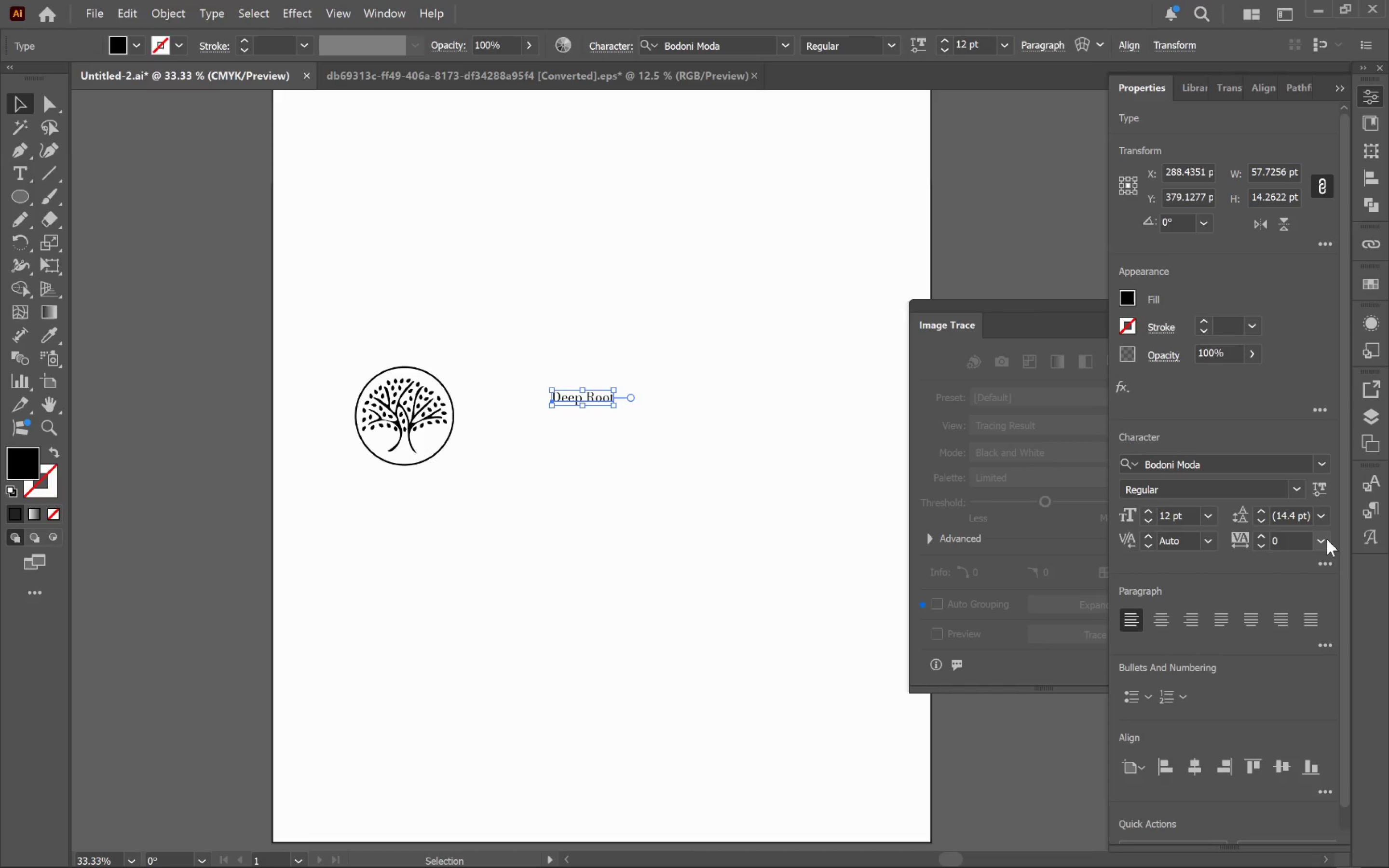 
left_click([1325, 553])
 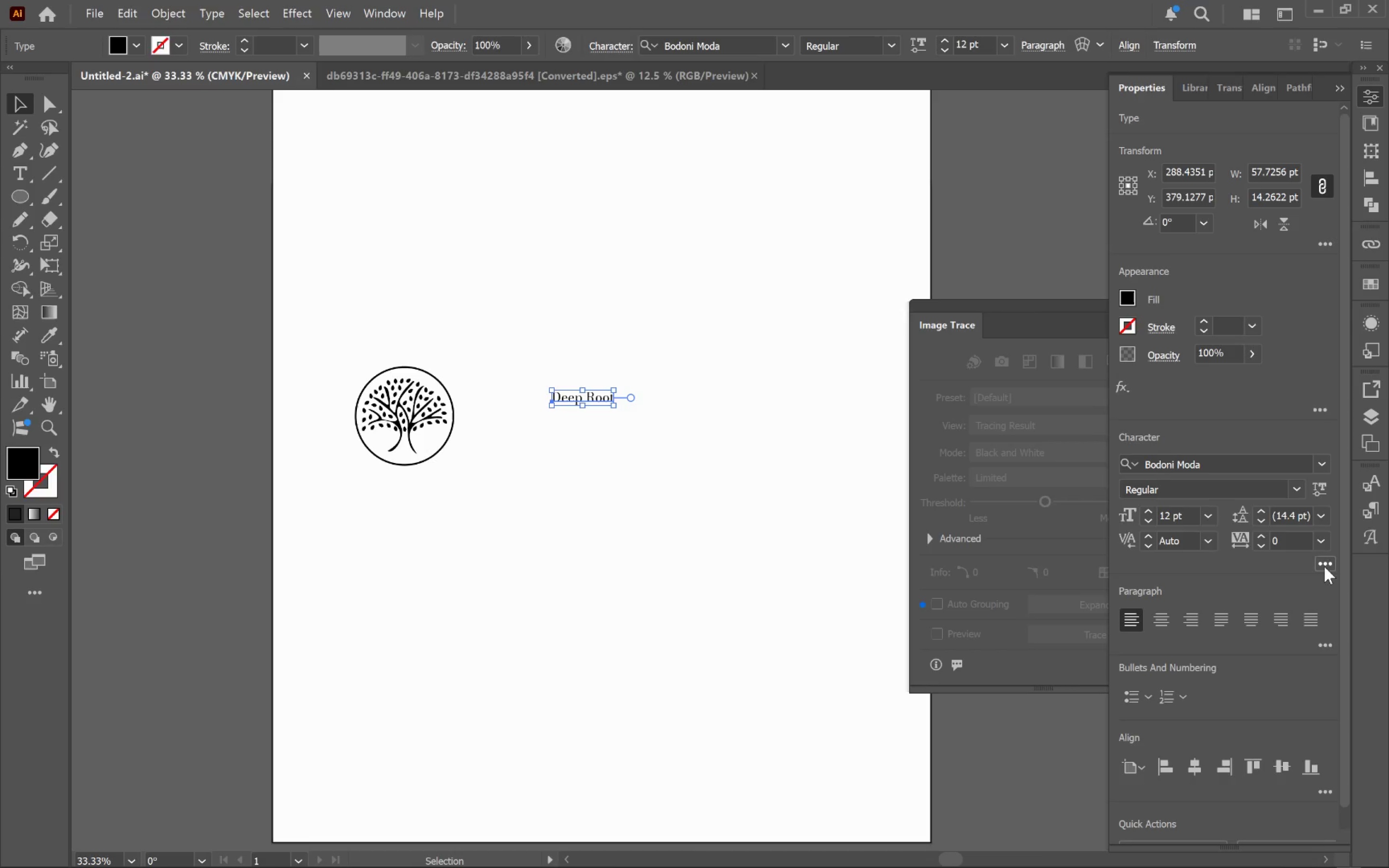 
left_click([1324, 567])
 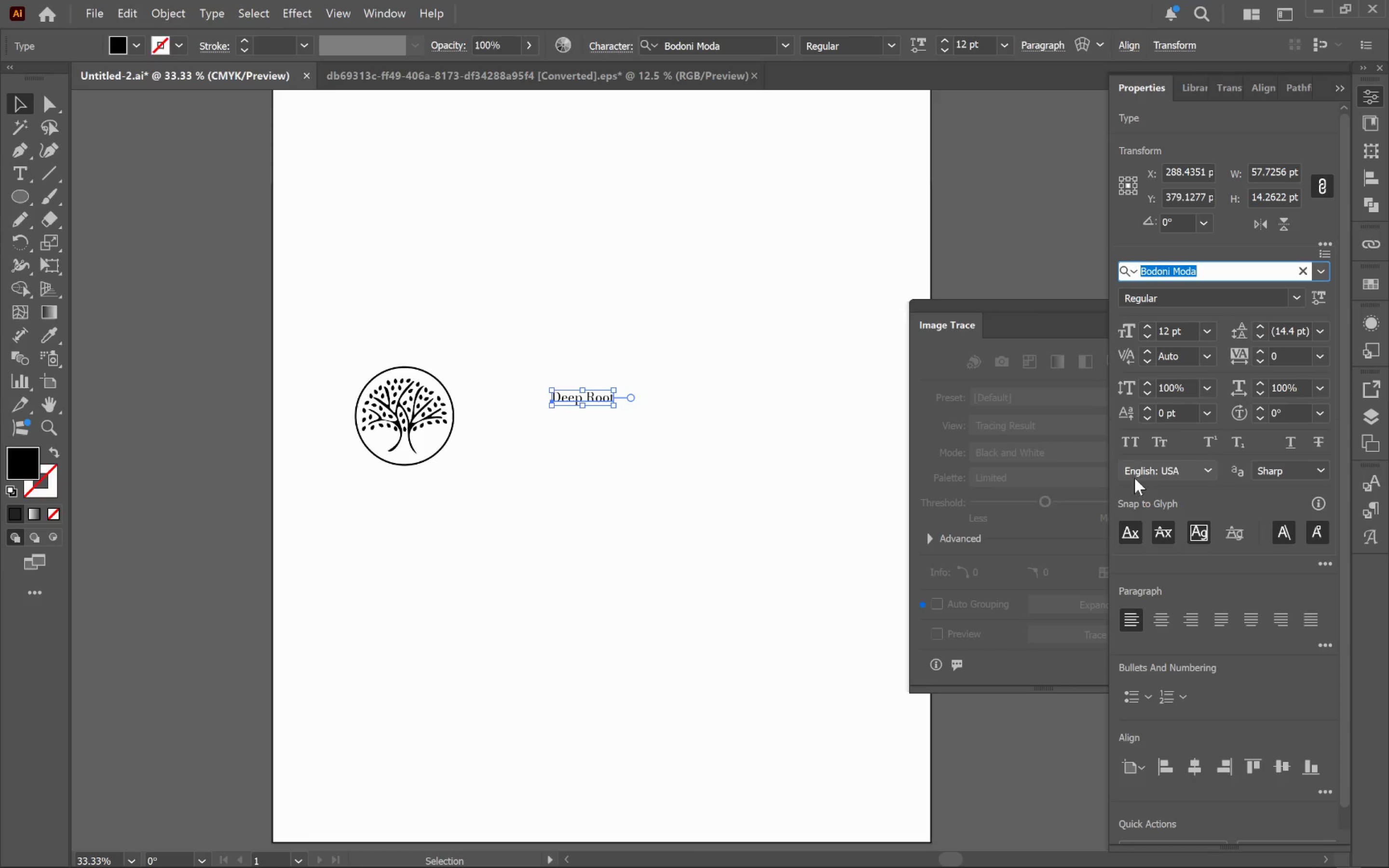 
left_click([1131, 447])
 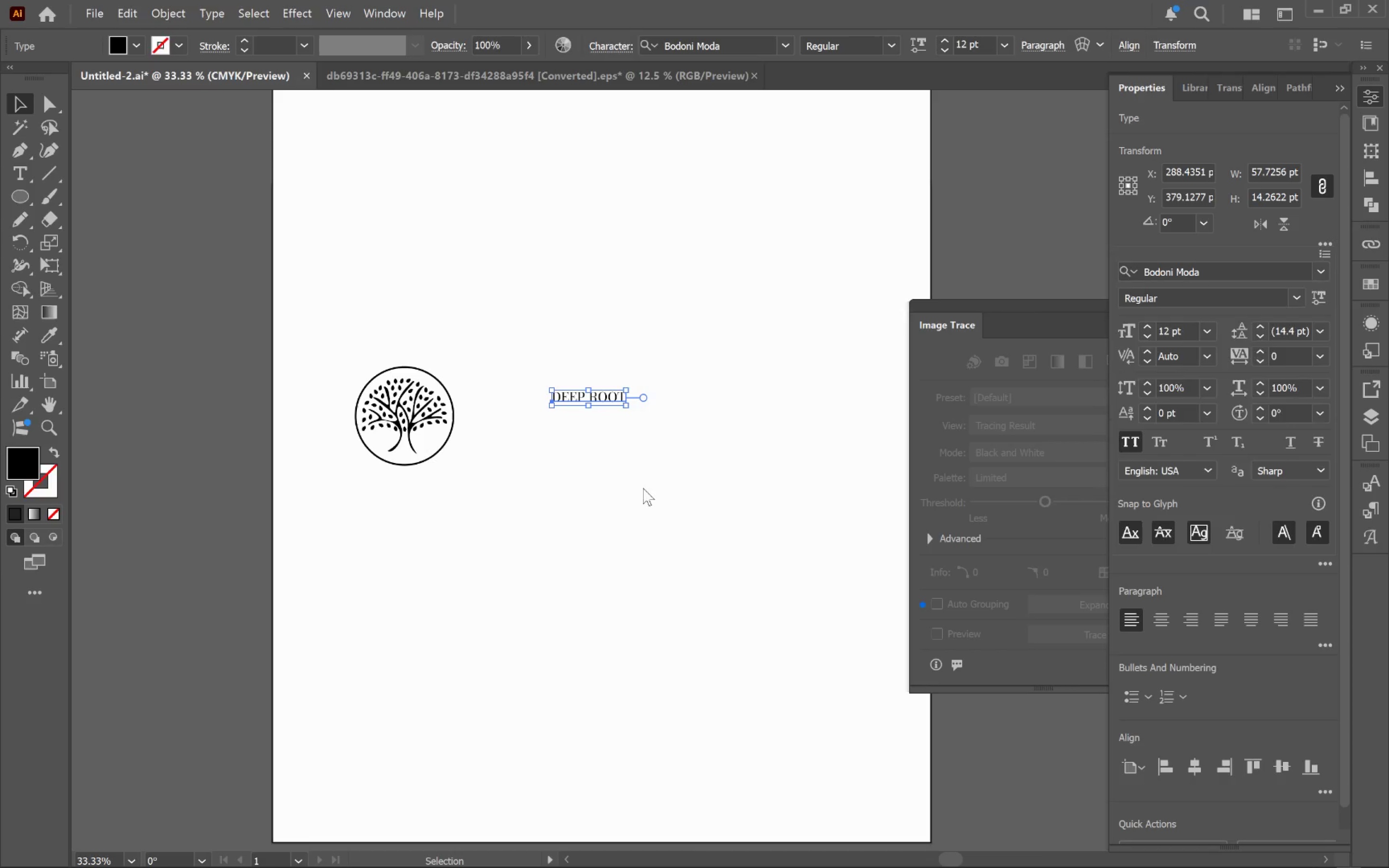 
left_click([632, 488])
 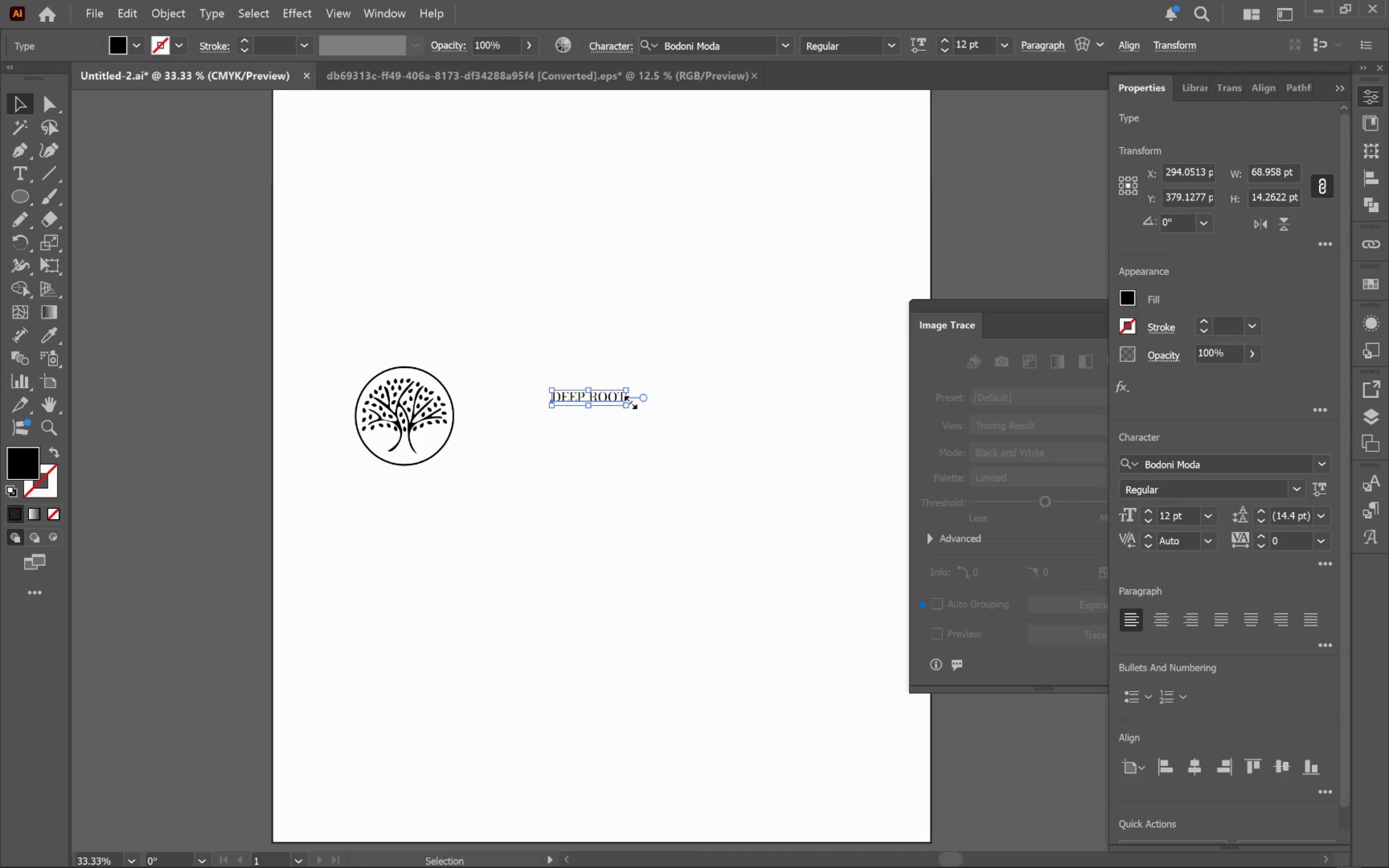 
left_click_drag(start_coordinate=[629, 396], to_coordinate=[781, 342])
 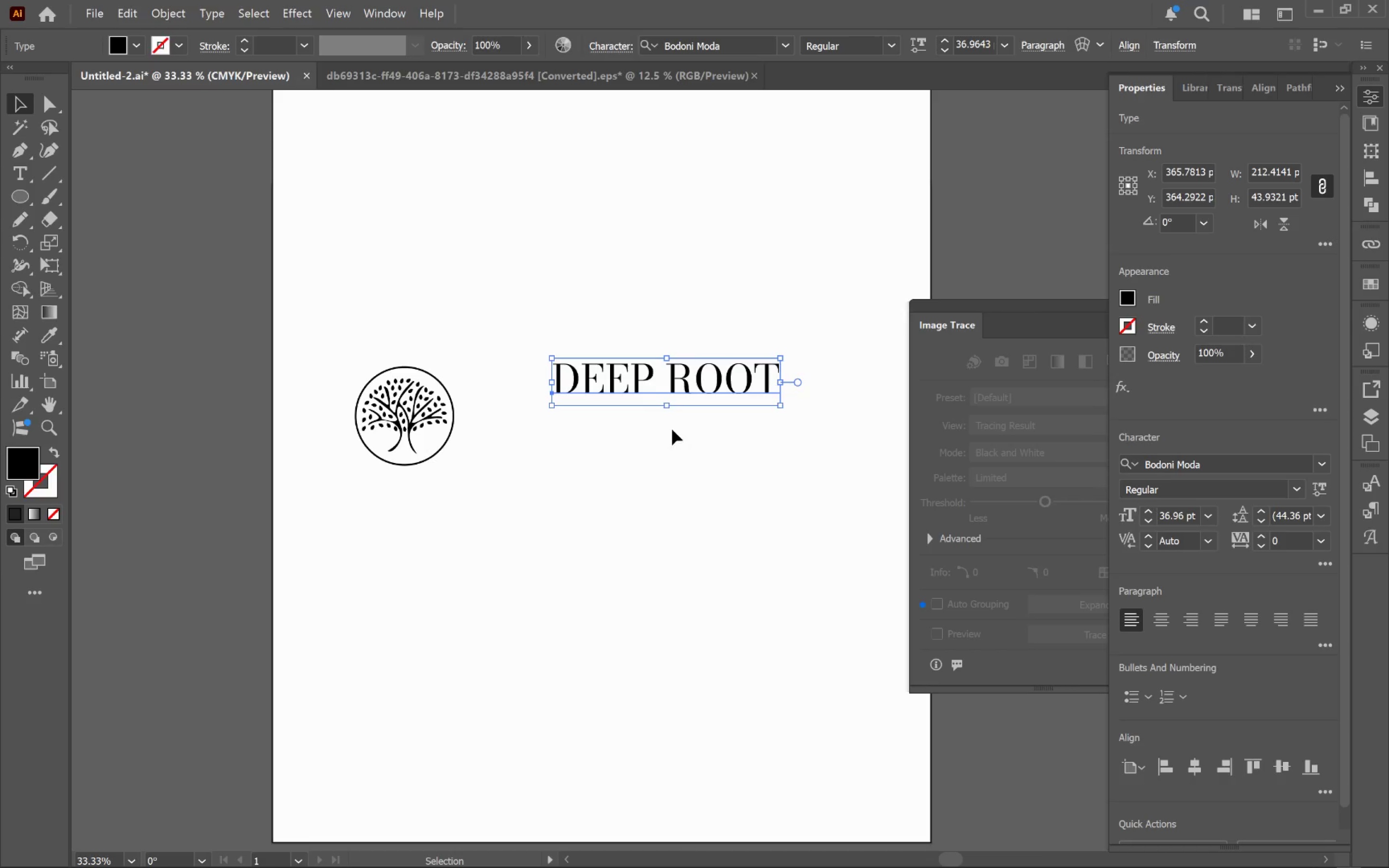 
hold_key(key=ShiftLeft, duration=3.21)
 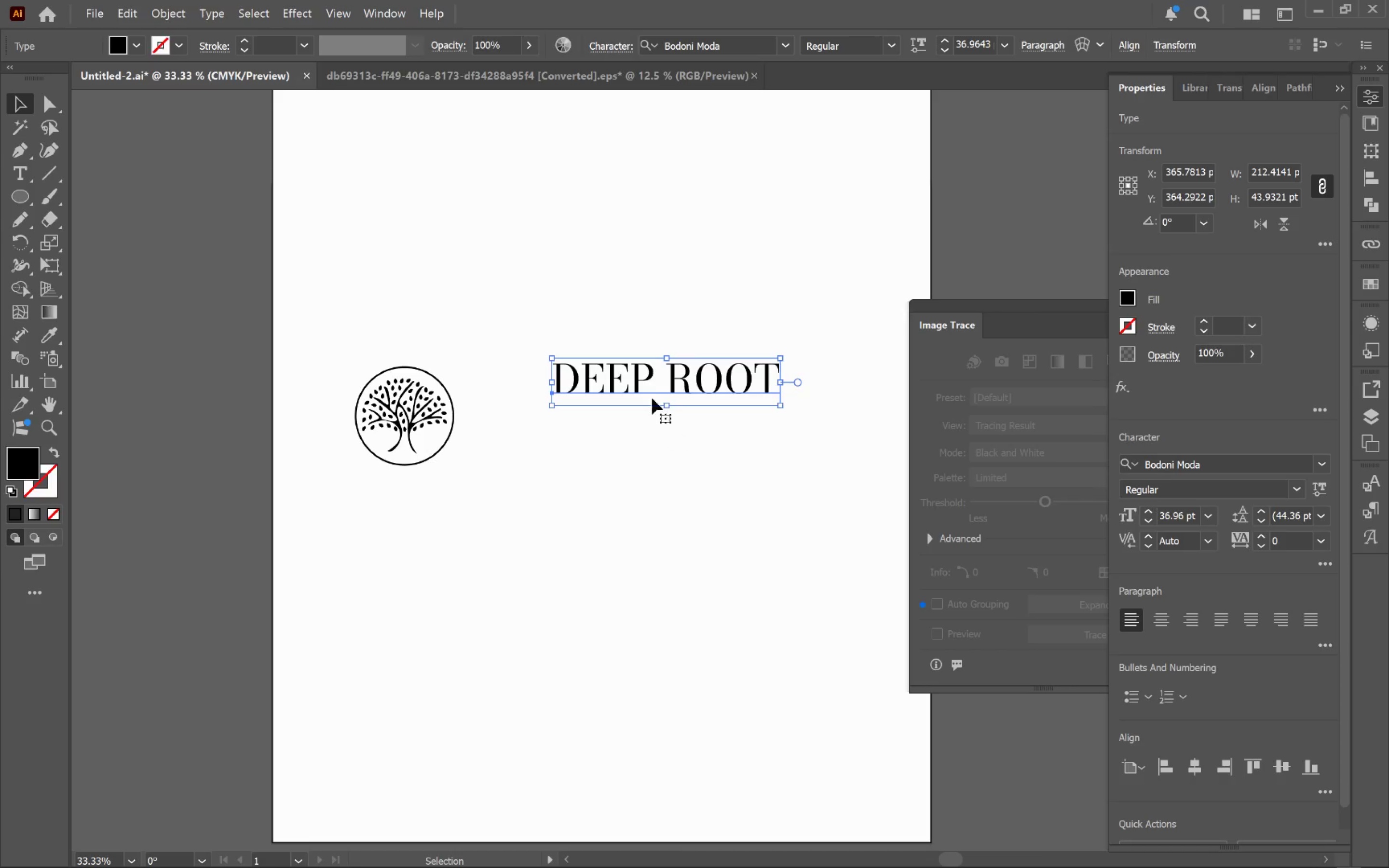 
hold_key(key=AltLeft, duration=1.15)
left_click_drag(start_coordinate=[638, 377], to_coordinate=[638, 469])
 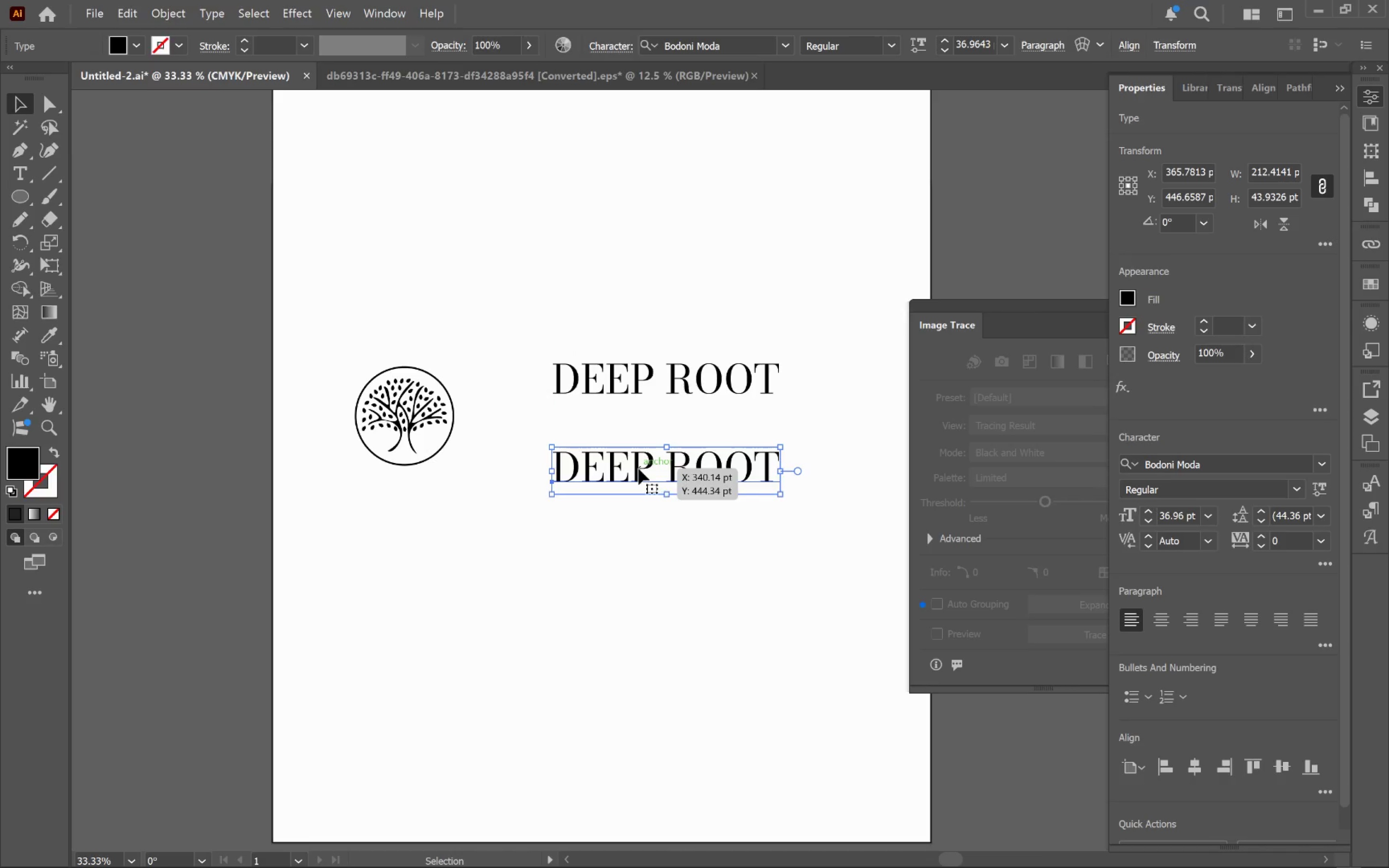 
hold_key(key=ShiftLeft, duration=0.76)
 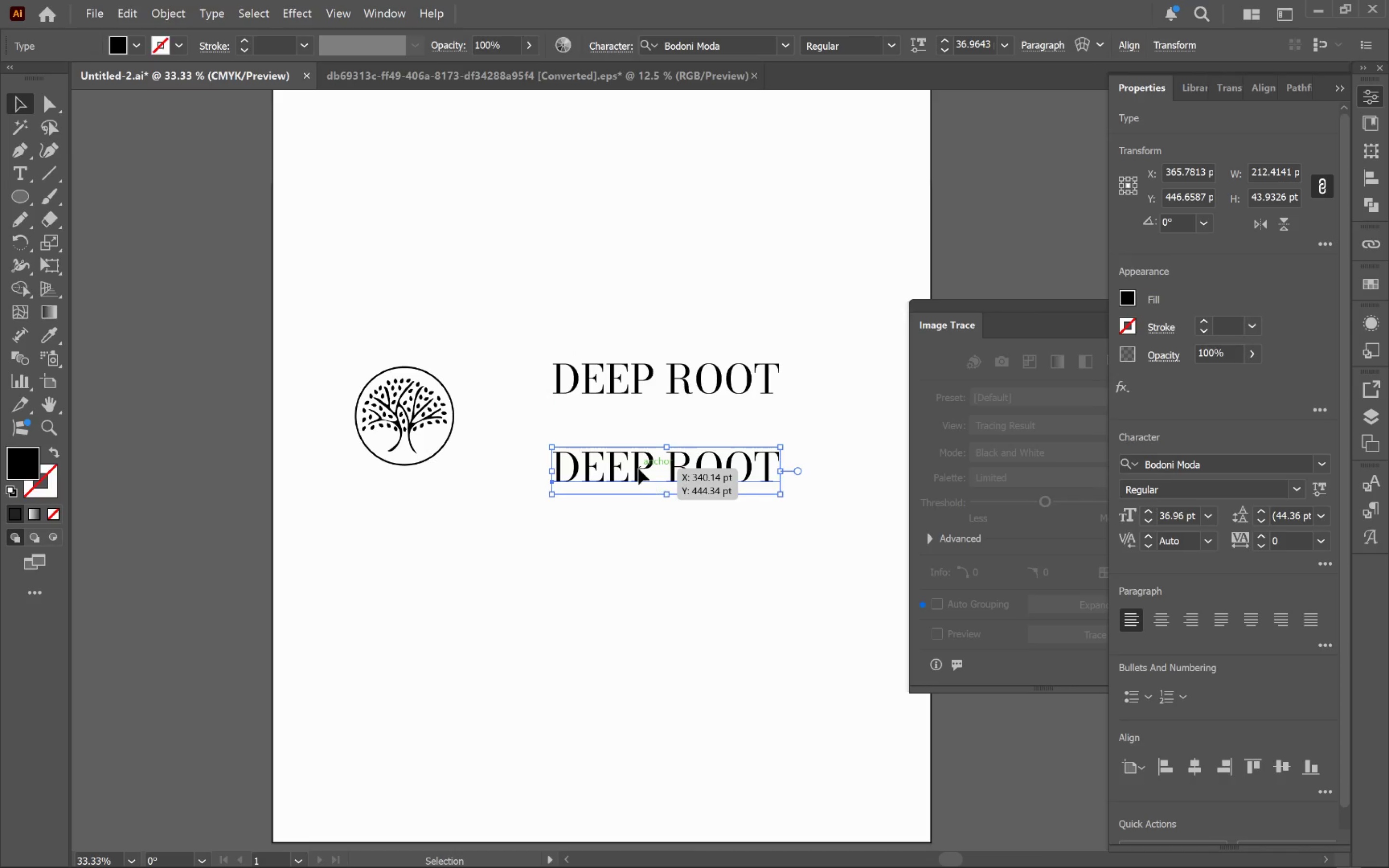 
double_click([639, 469])
 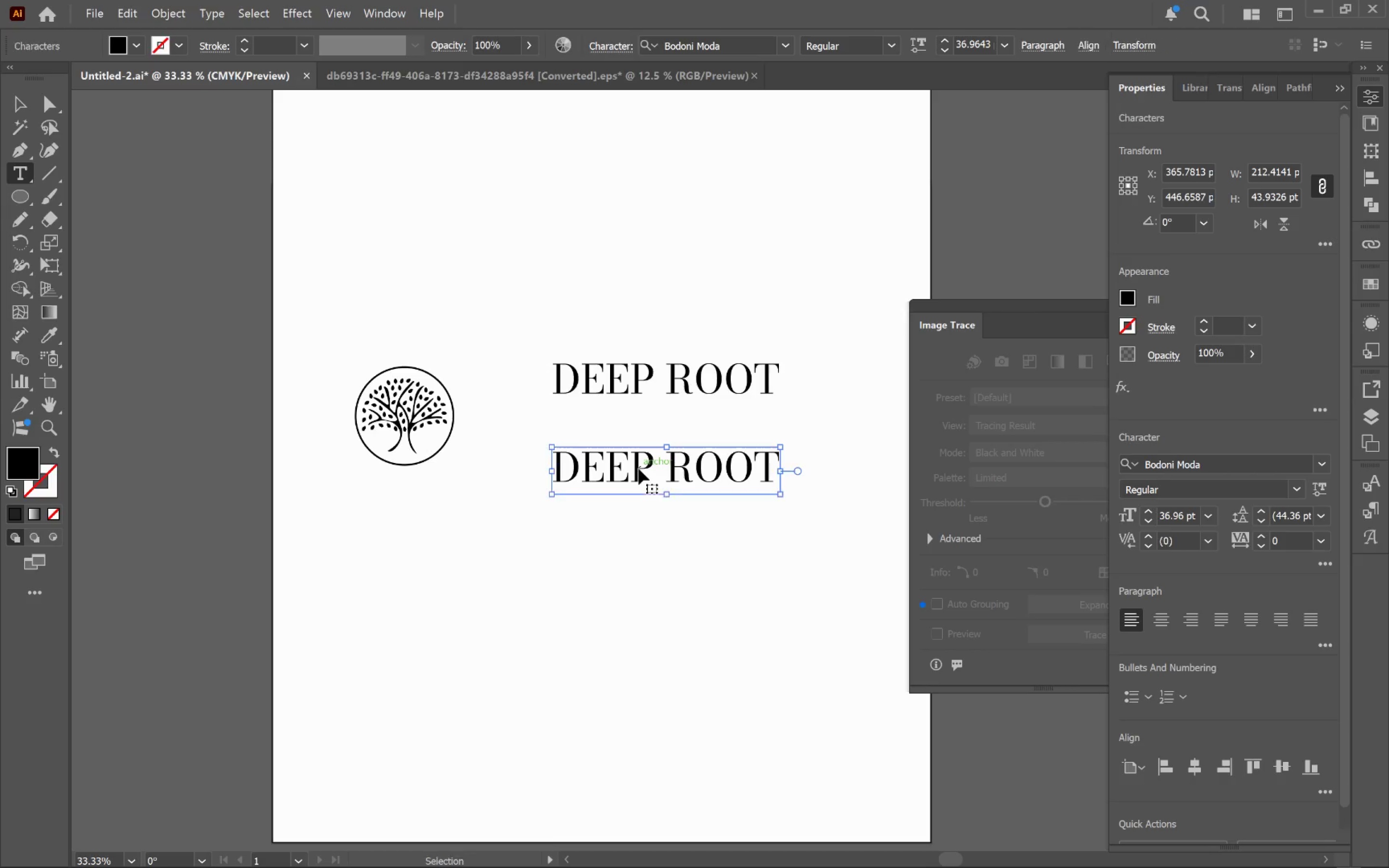 
key(Control+A)
 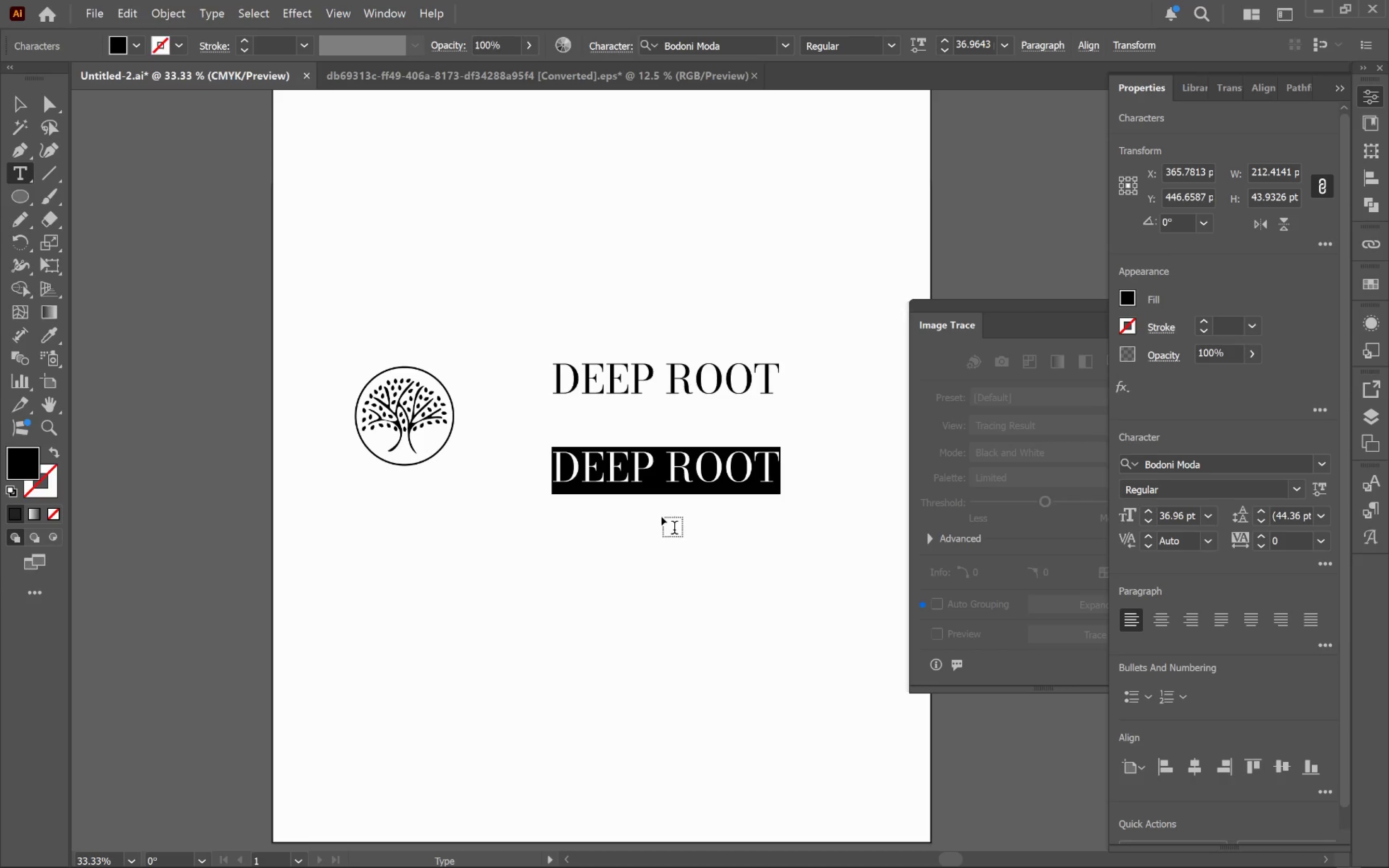 
type(Risk Consulting)
 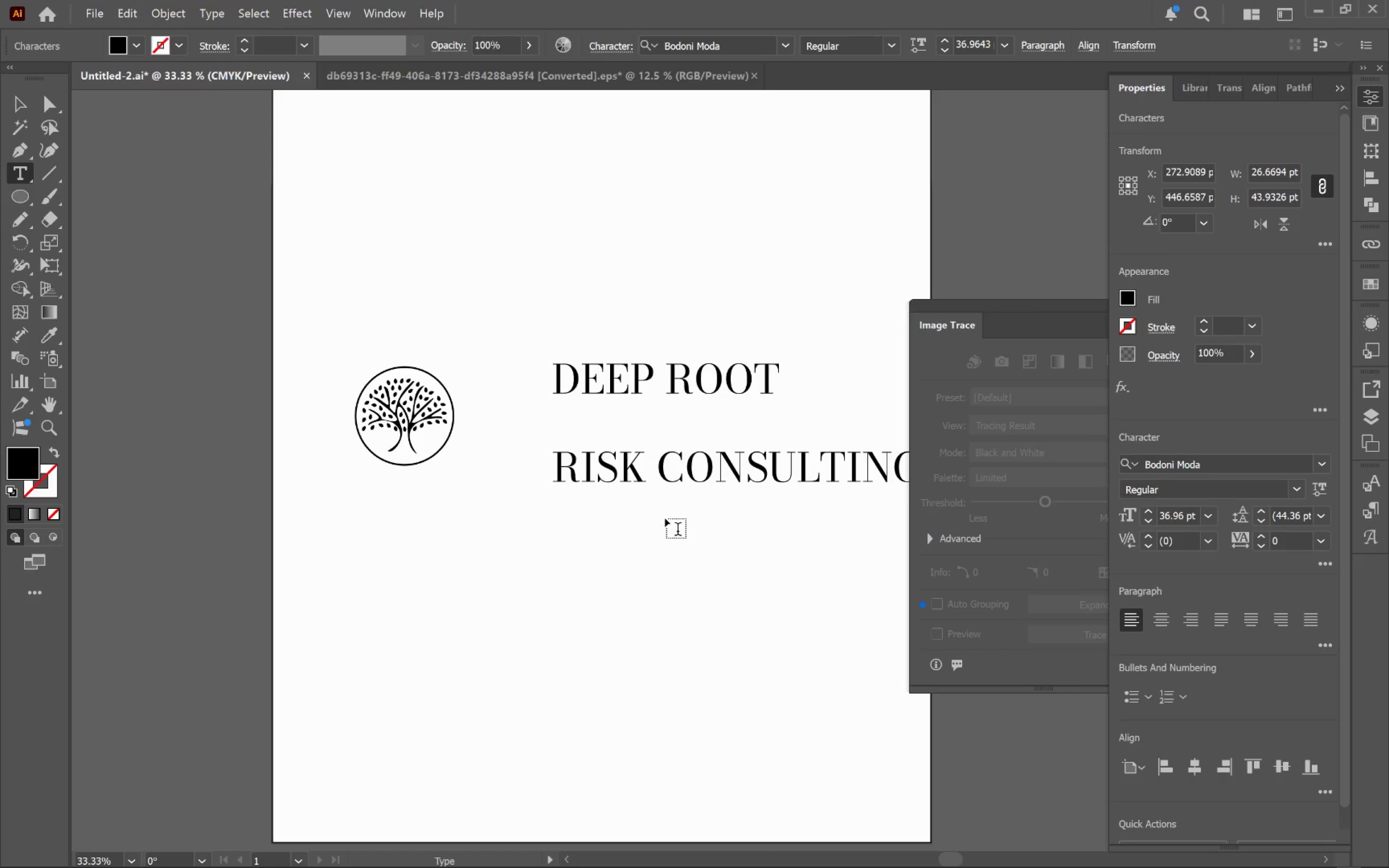 
hold_key(key=ControlLeft, duration=0.49)
left_click([665, 519])
 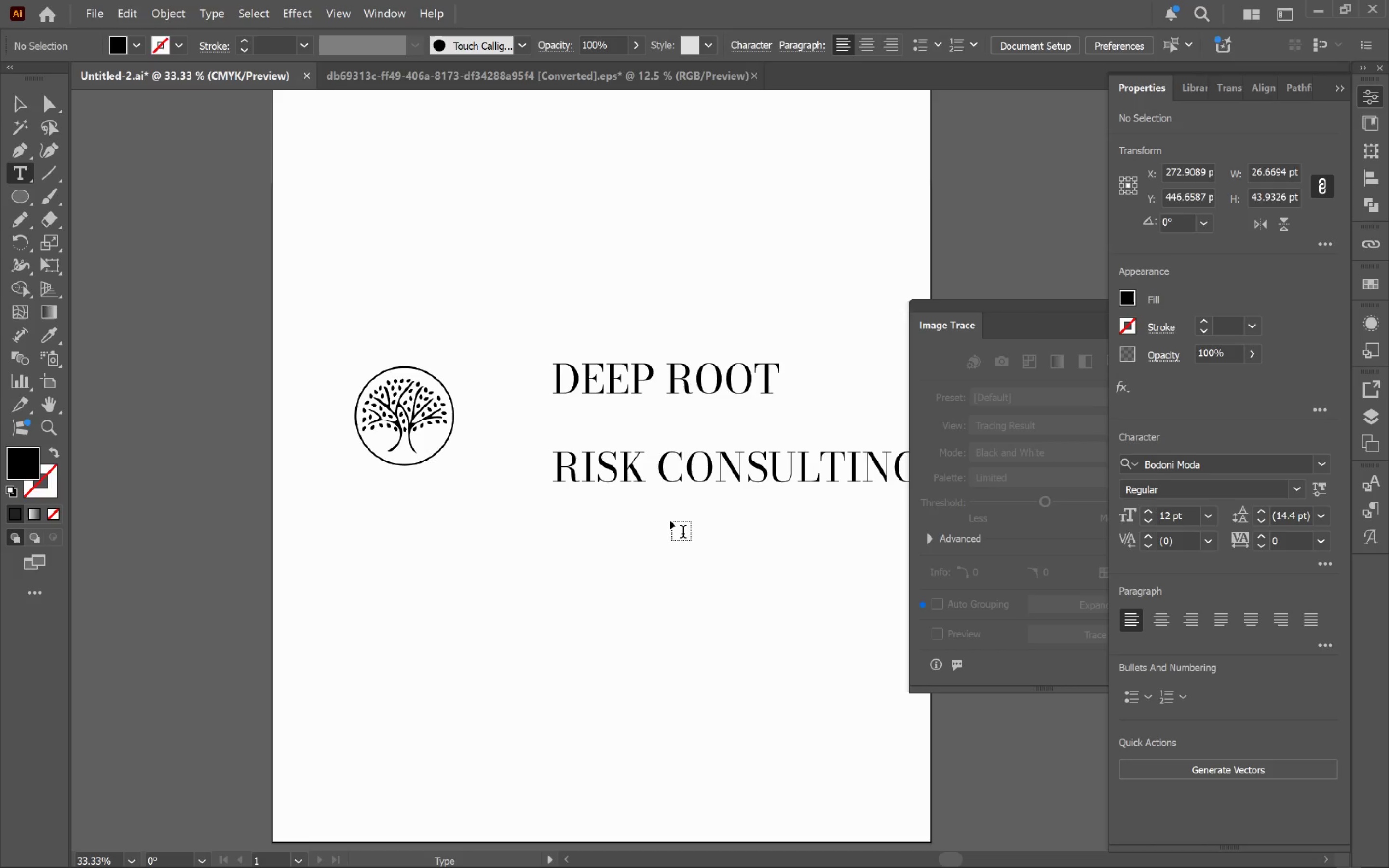 
key(V)
 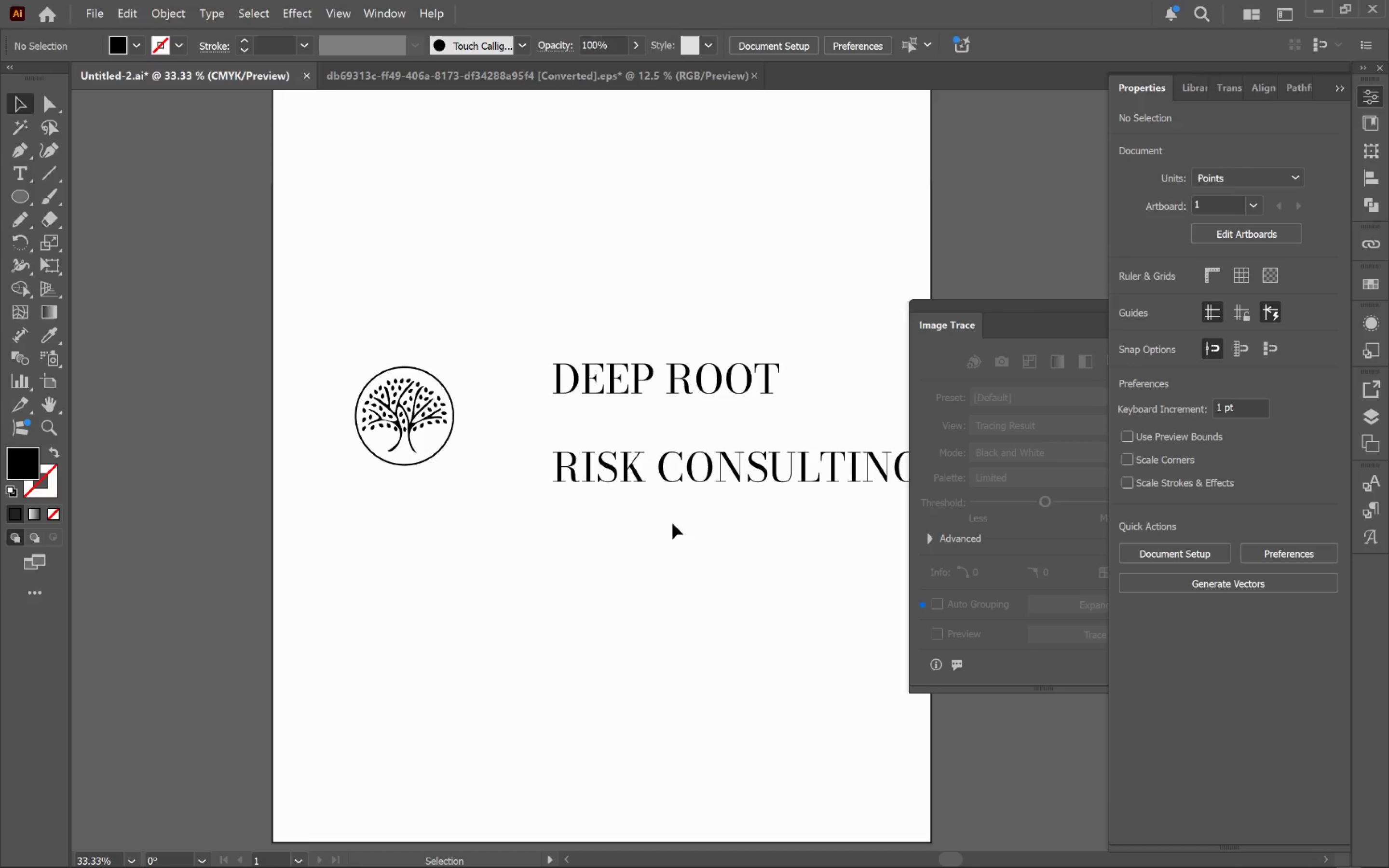 
left_click([672, 523])
 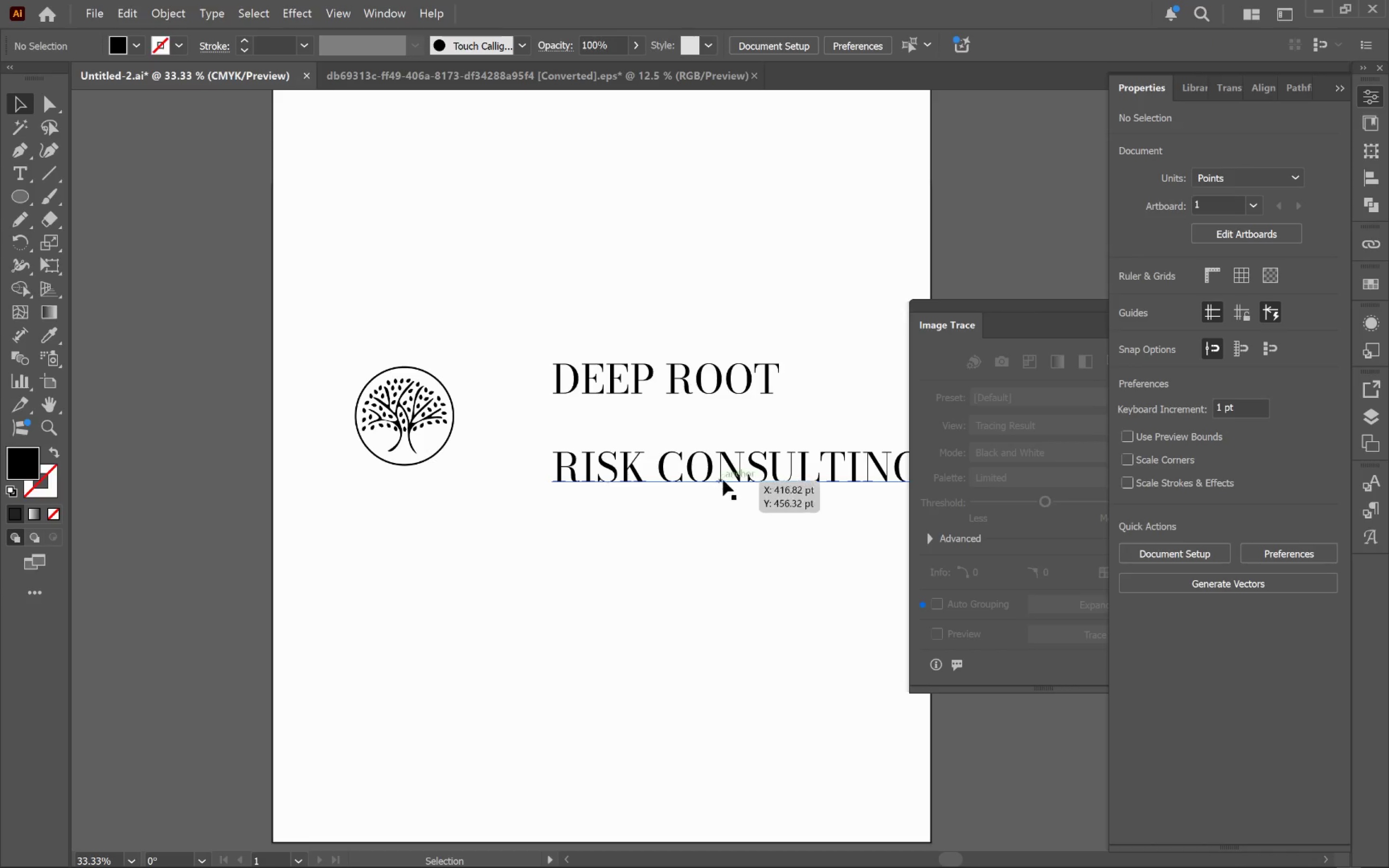 
left_click([727, 479])
 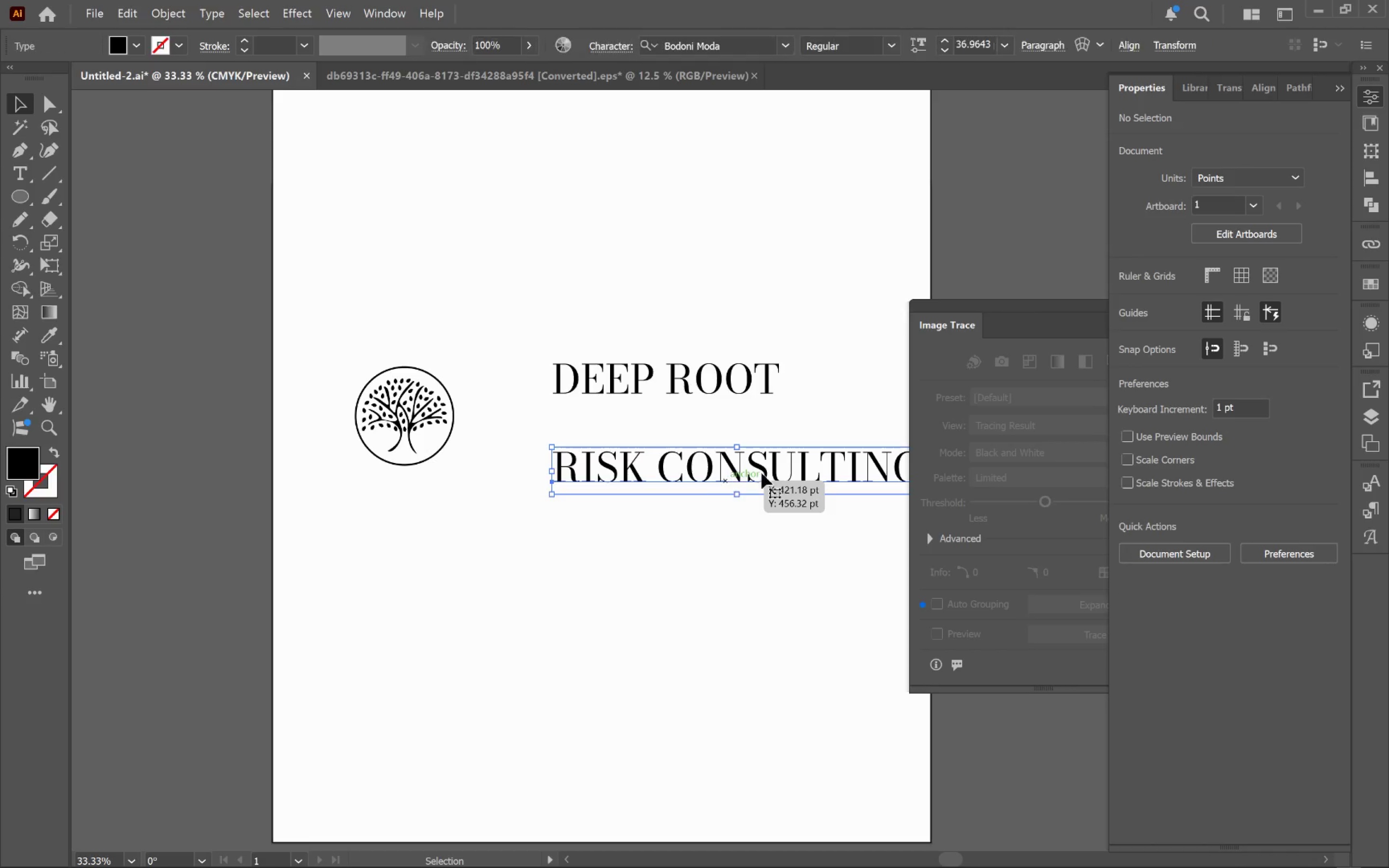 
hold_key(key=AltLeft, duration=0.46)
 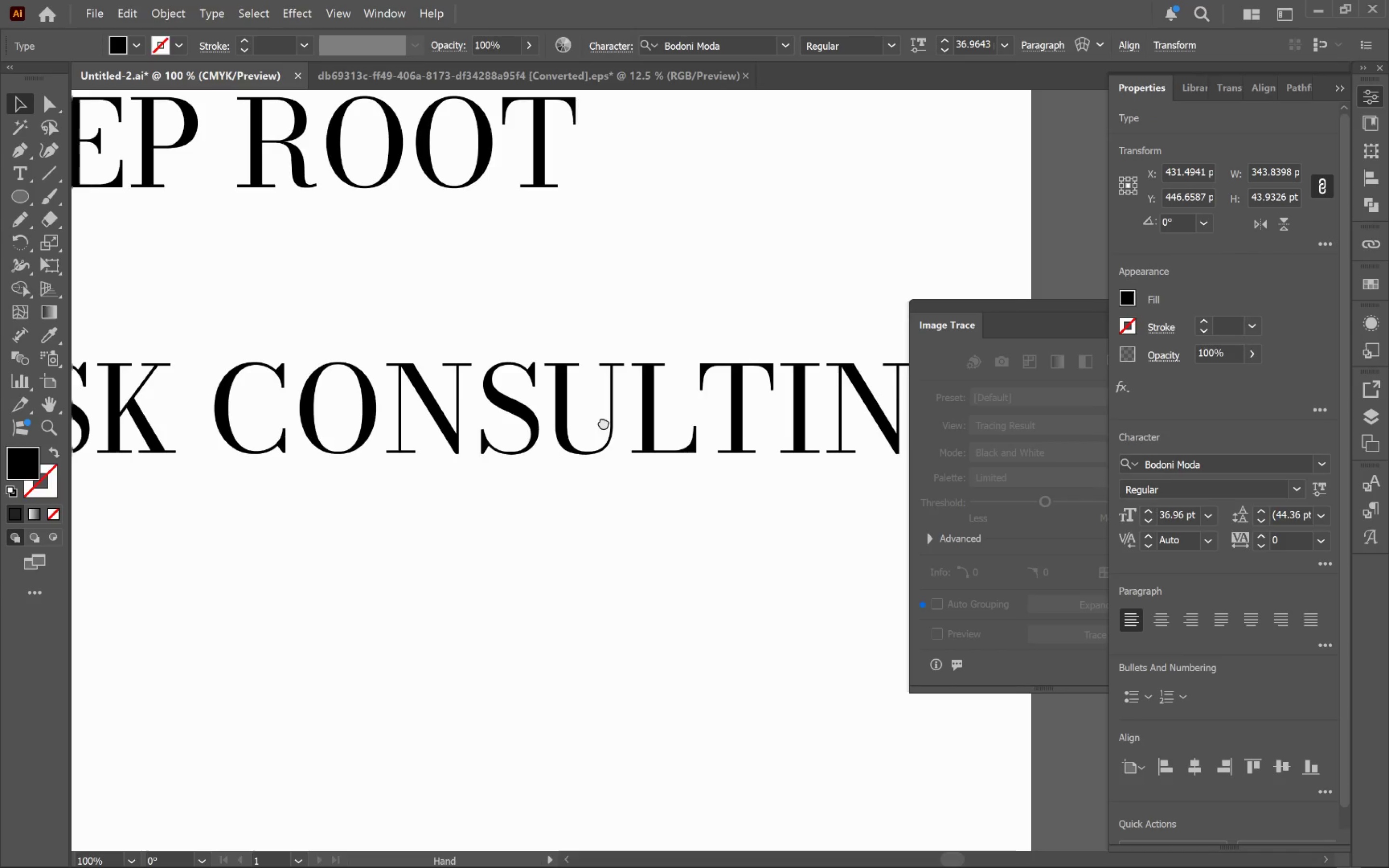 
hold_key(key=Space, duration=0.52)
 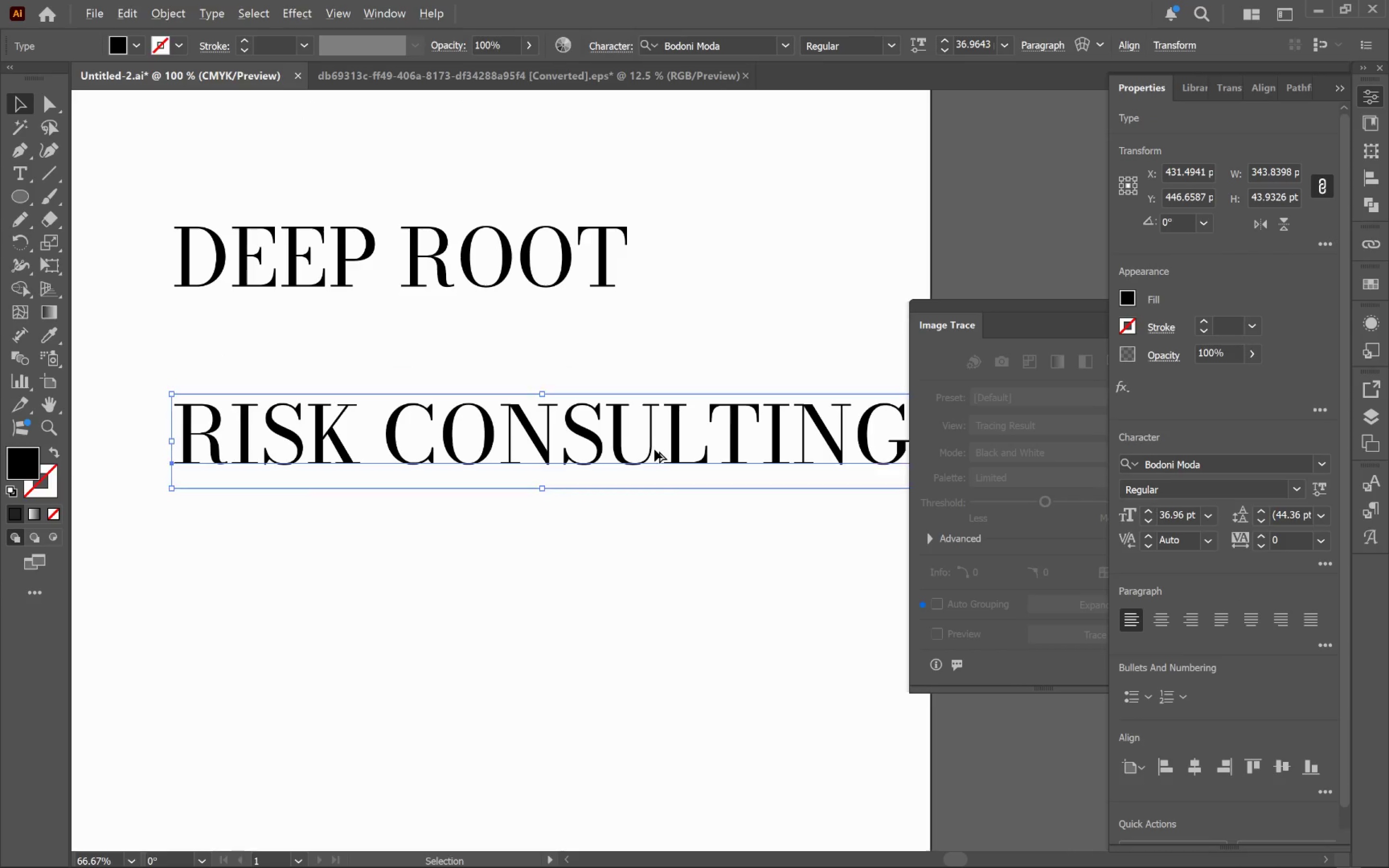 
left_click_drag(start_coordinate=[793, 492], to_coordinate=[639, 442])
 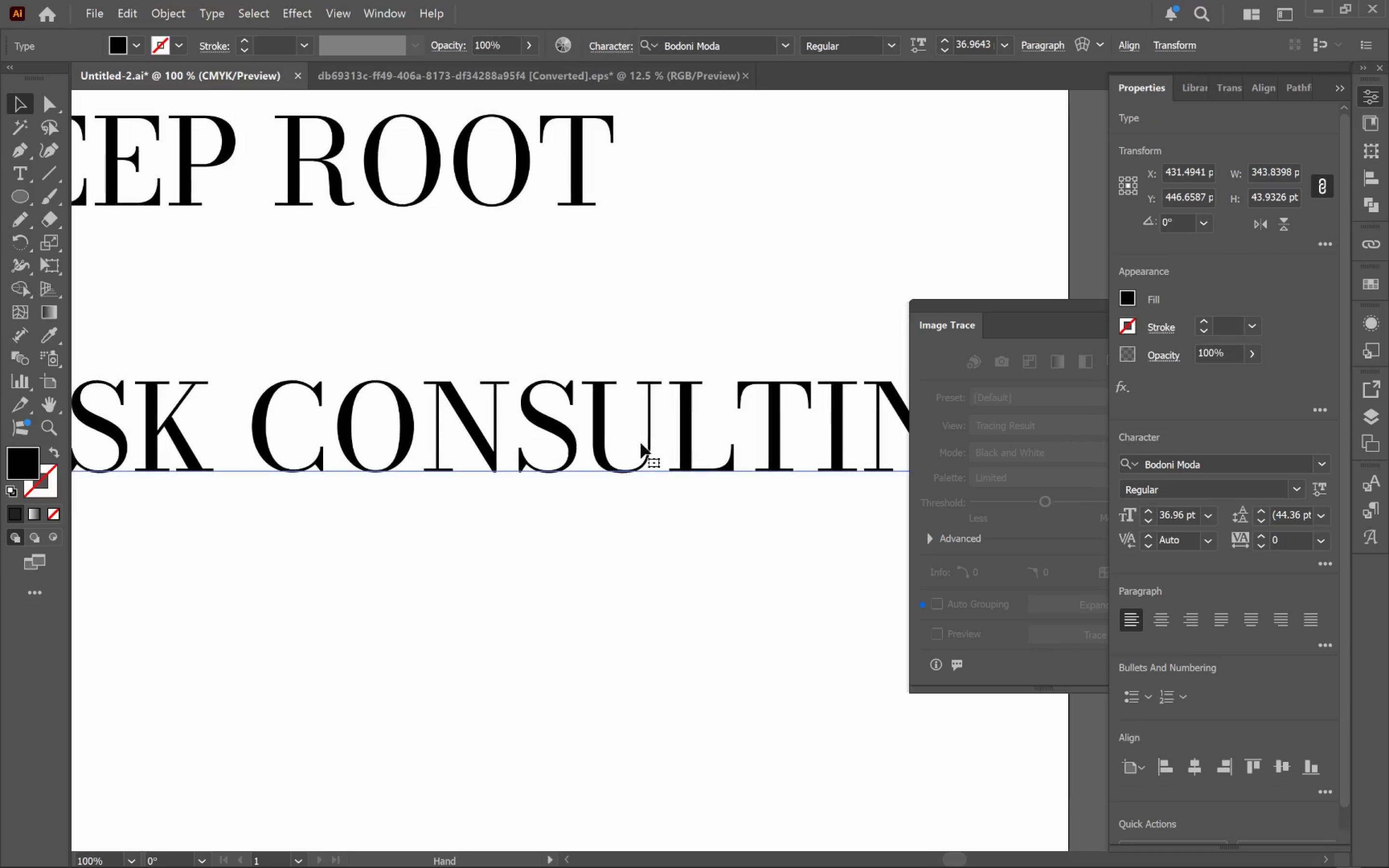 
scroll: coordinate [785, 463], scroll_direction: up, amount: 3.0
 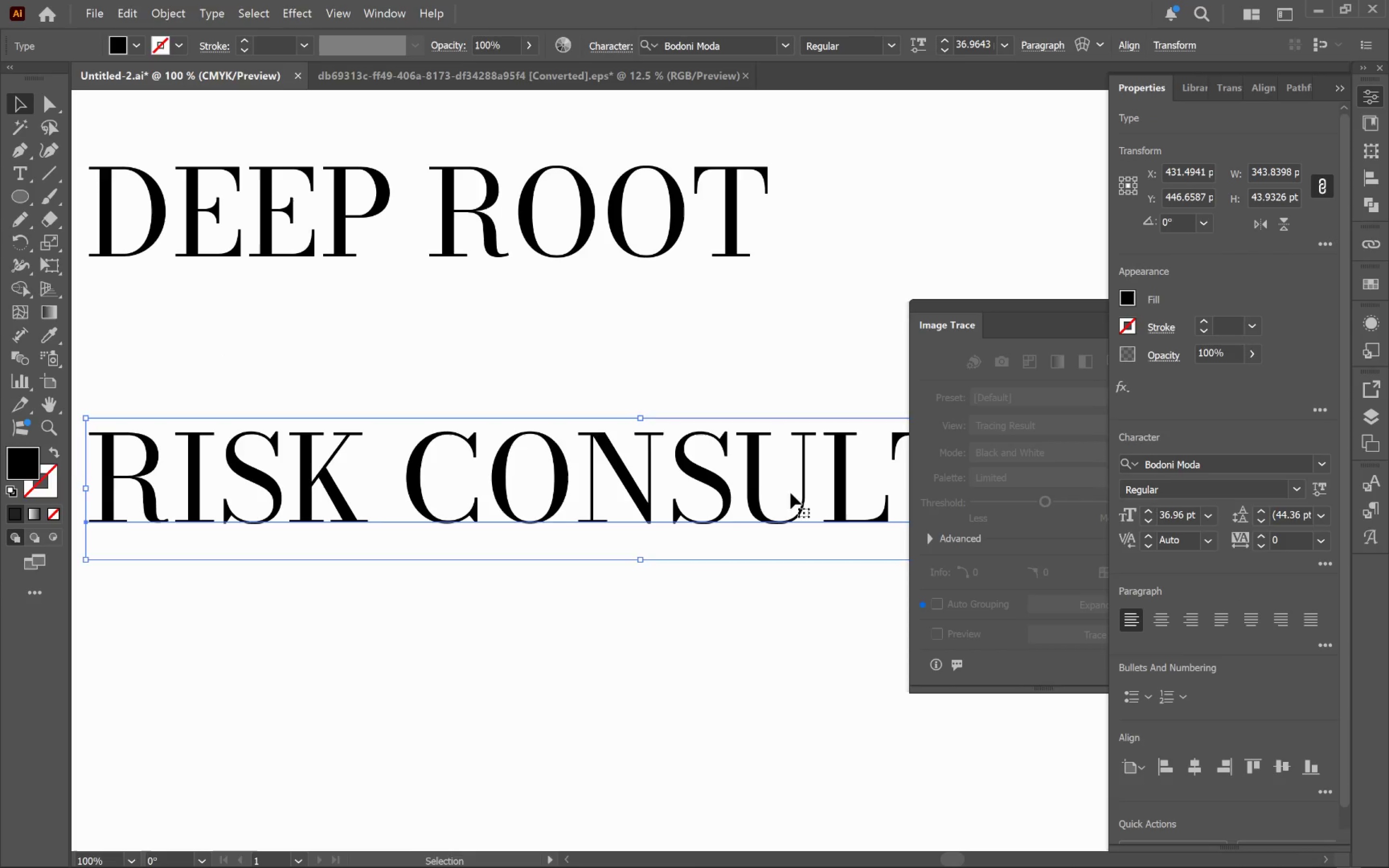 
hold_key(key=AltLeft, duration=0.37)
scroll: coordinate [654, 449], scroll_direction: down, amount: 1.0
 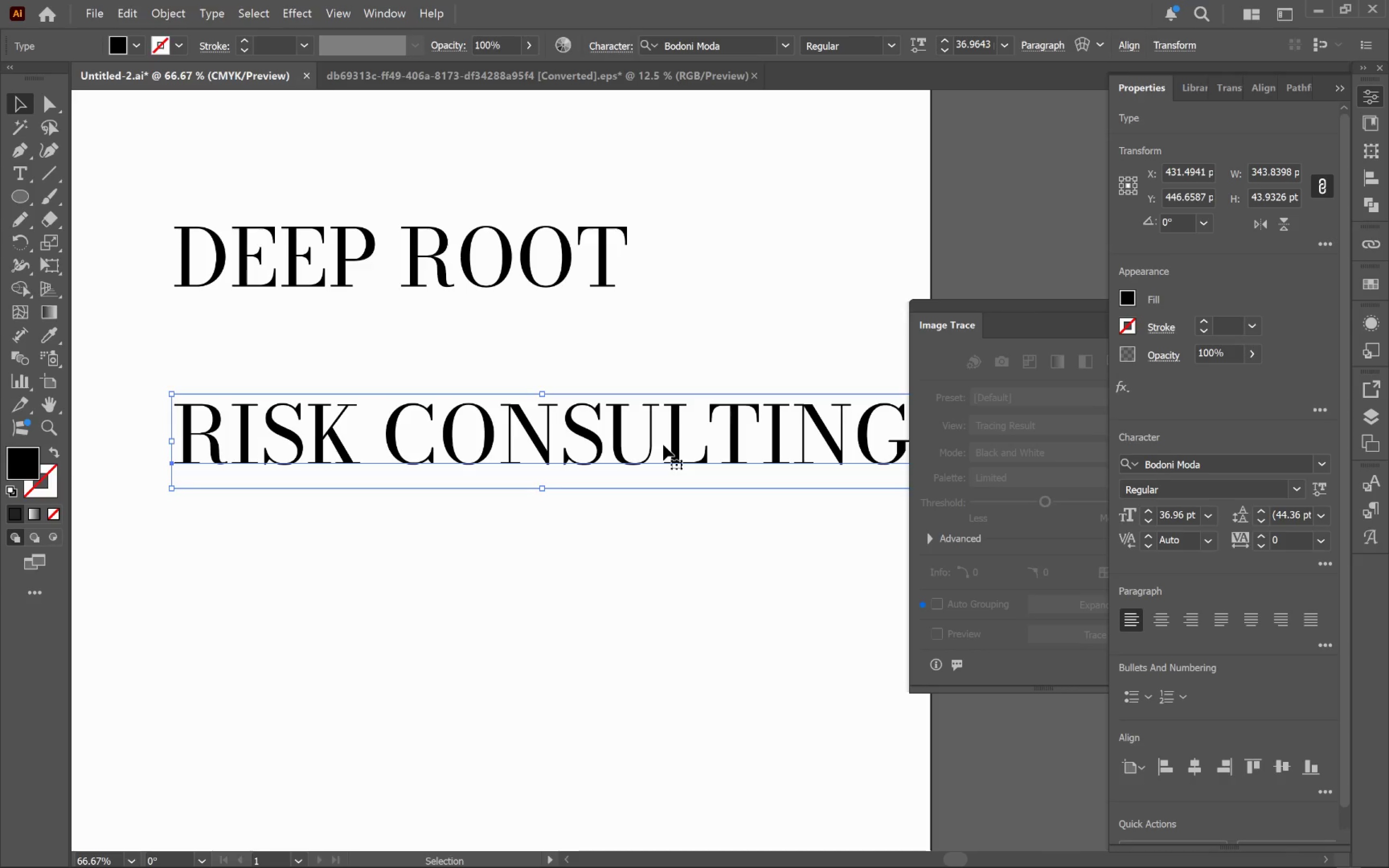 
wait(6.38)
 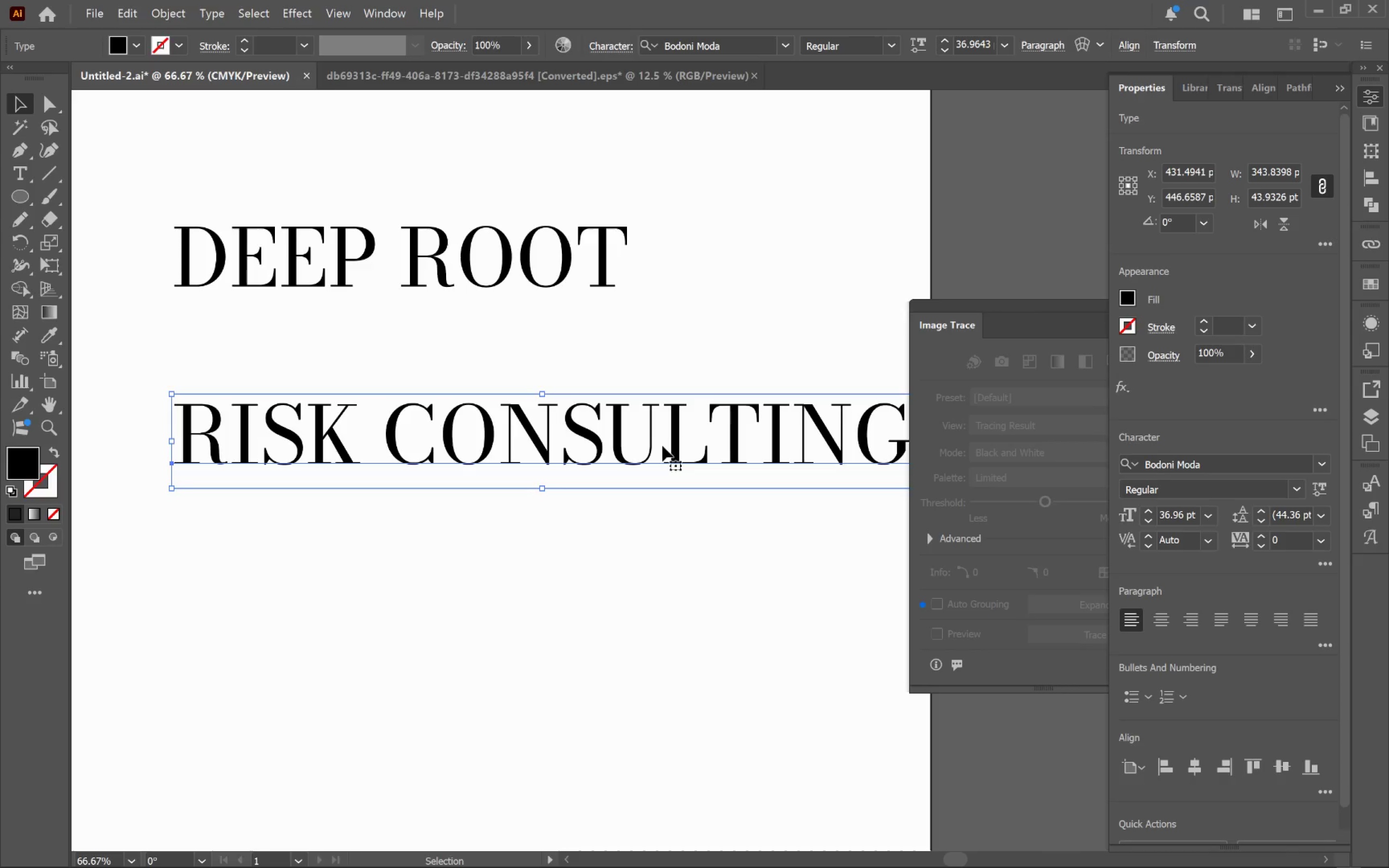 
hold_key(key=AltLeft, duration=0.48)
 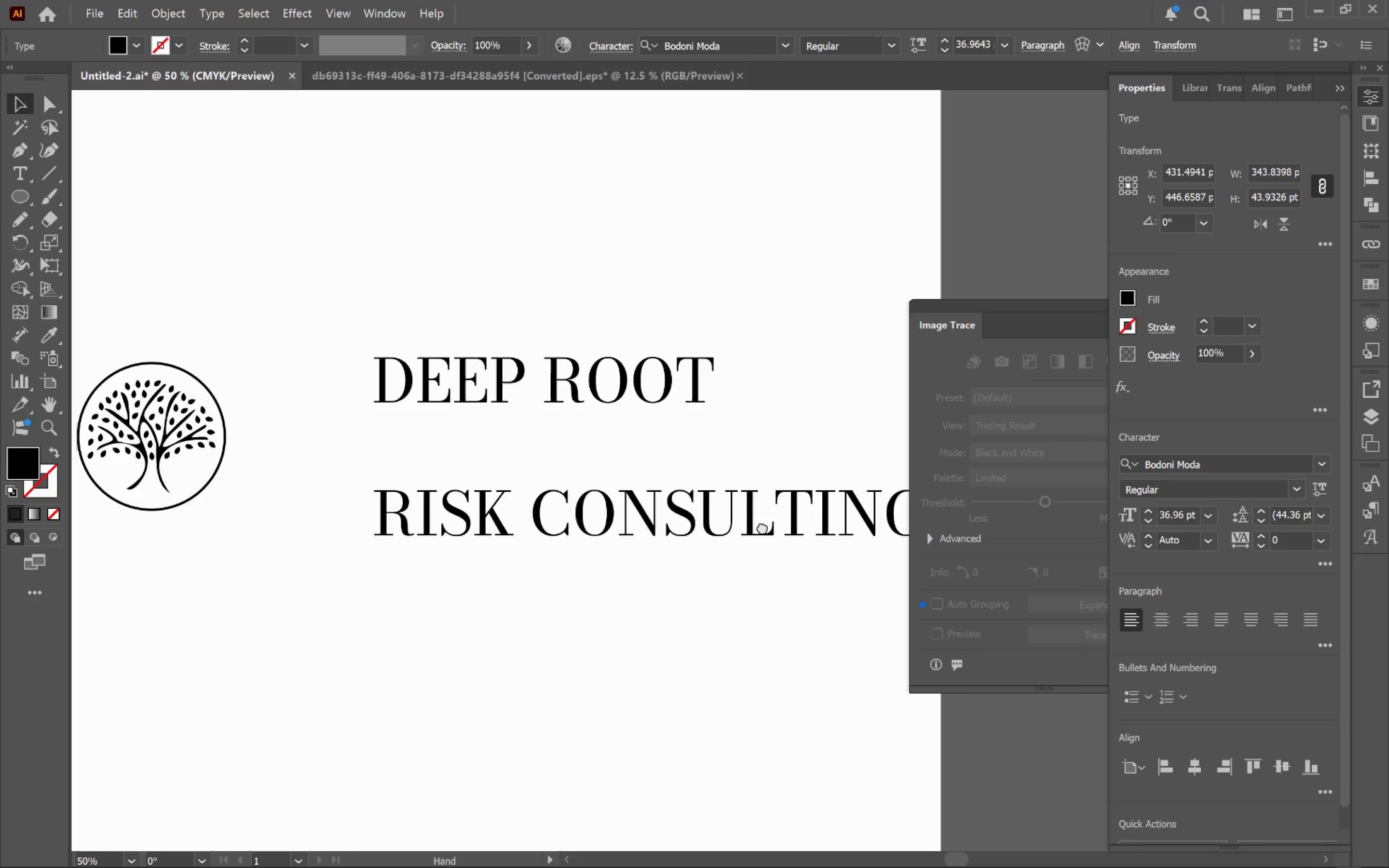 
hold_key(key=Space, duration=0.58)
 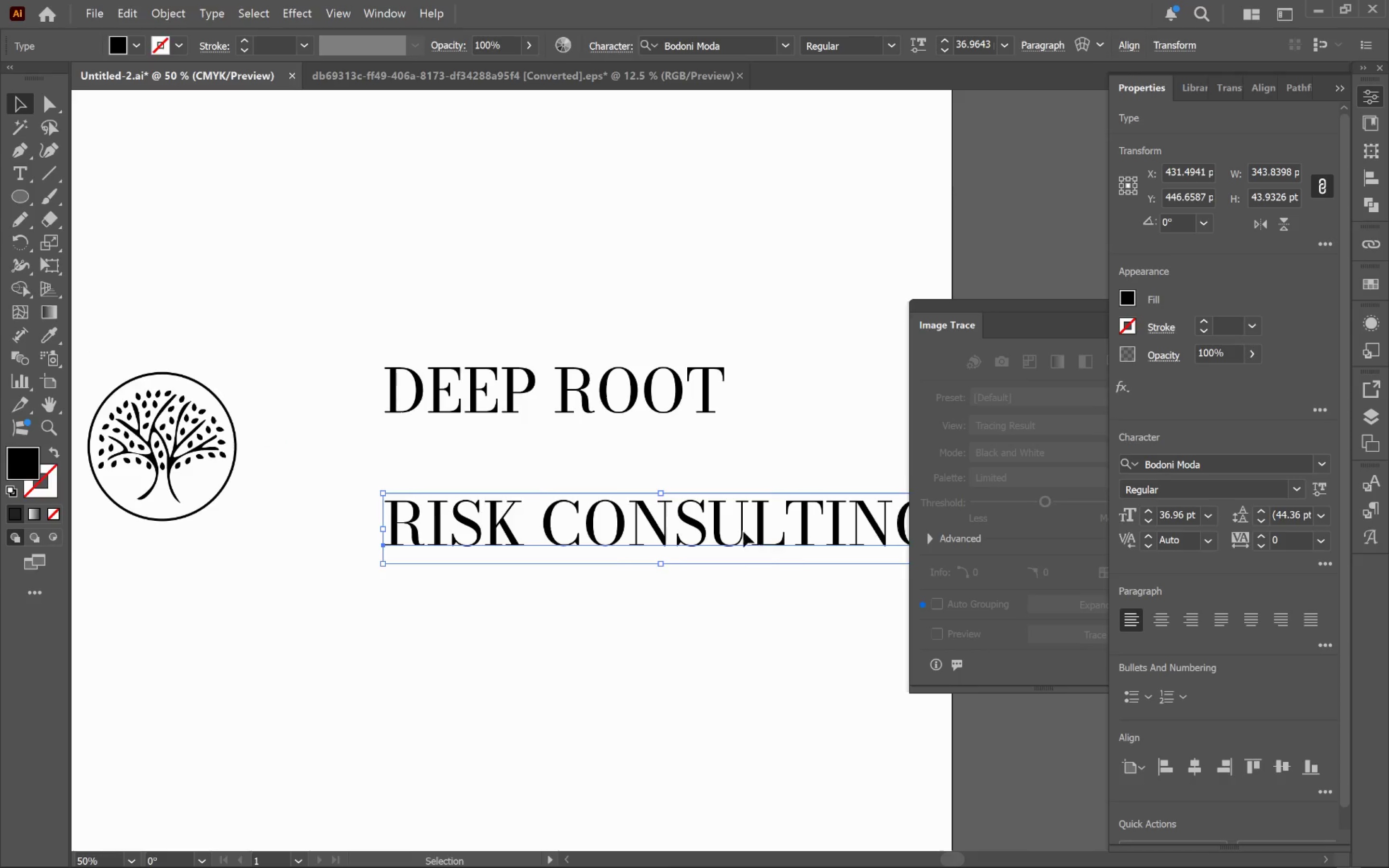 
left_click_drag(start_coordinate=[642, 438], to_coordinate=[771, 534])
 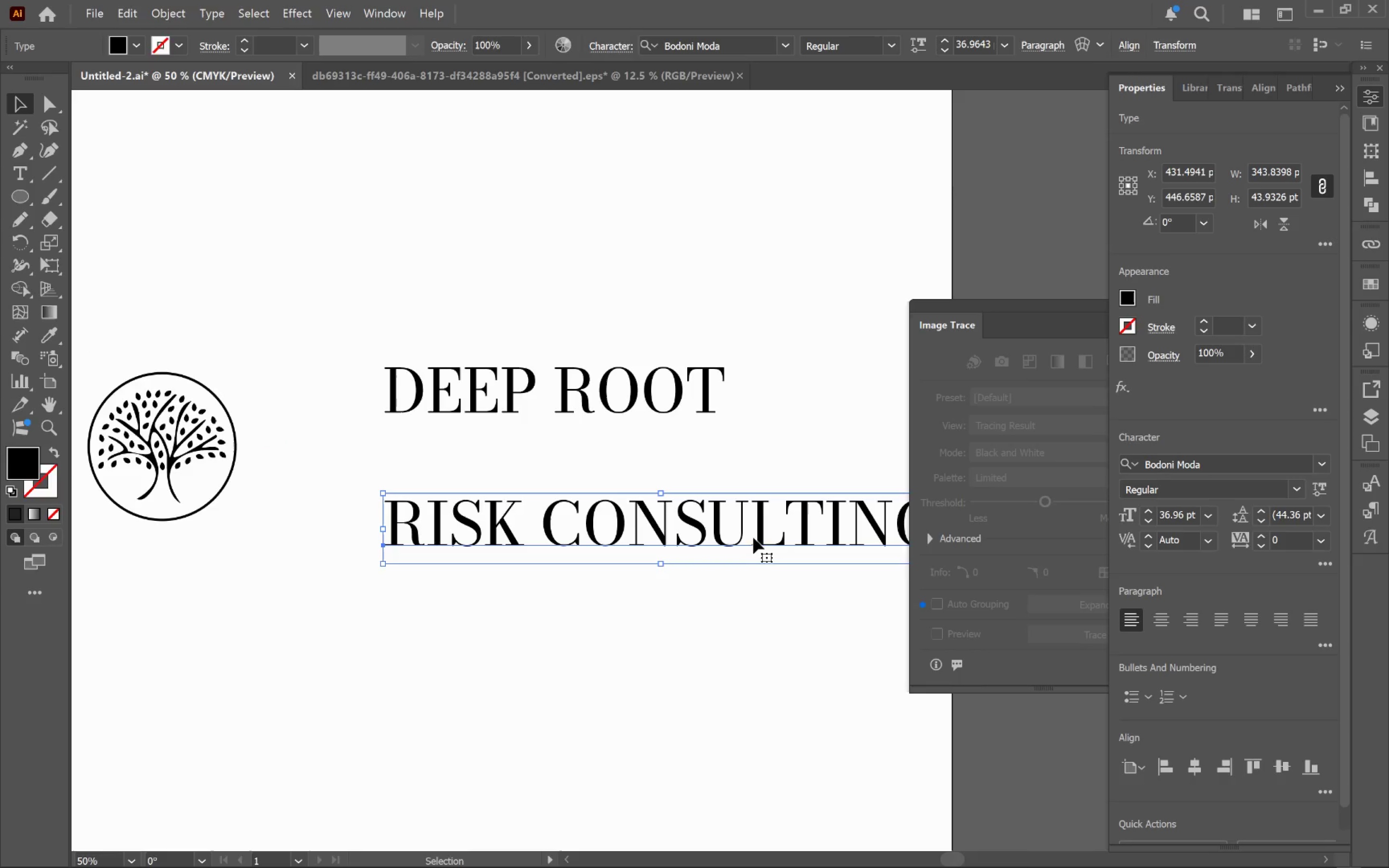 
scroll: coordinate [501, 407], scroll_direction: down, amount: 1.0
 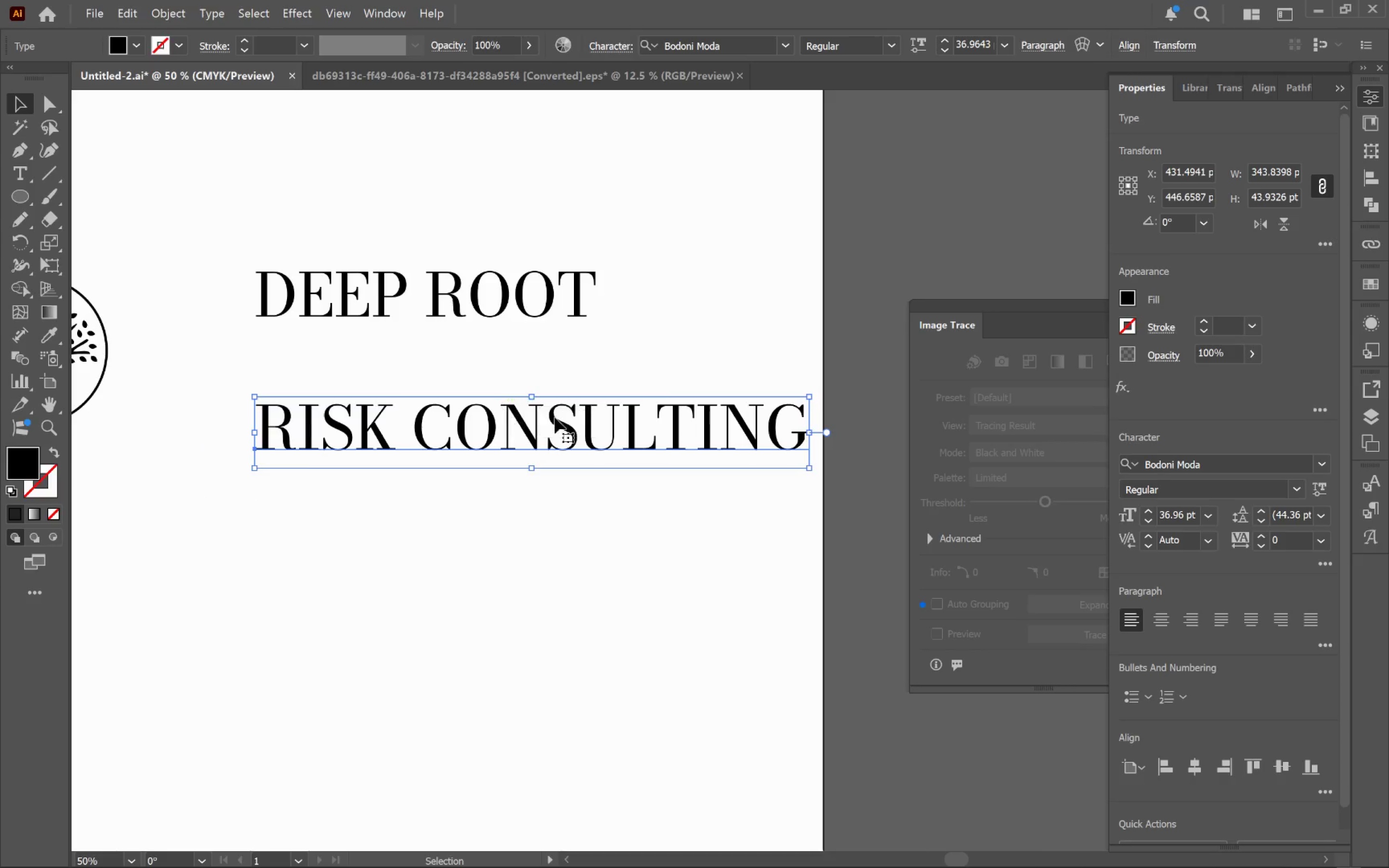 
left_click_drag(start_coordinate=[747, 534], to_coordinate=[648, 482])
 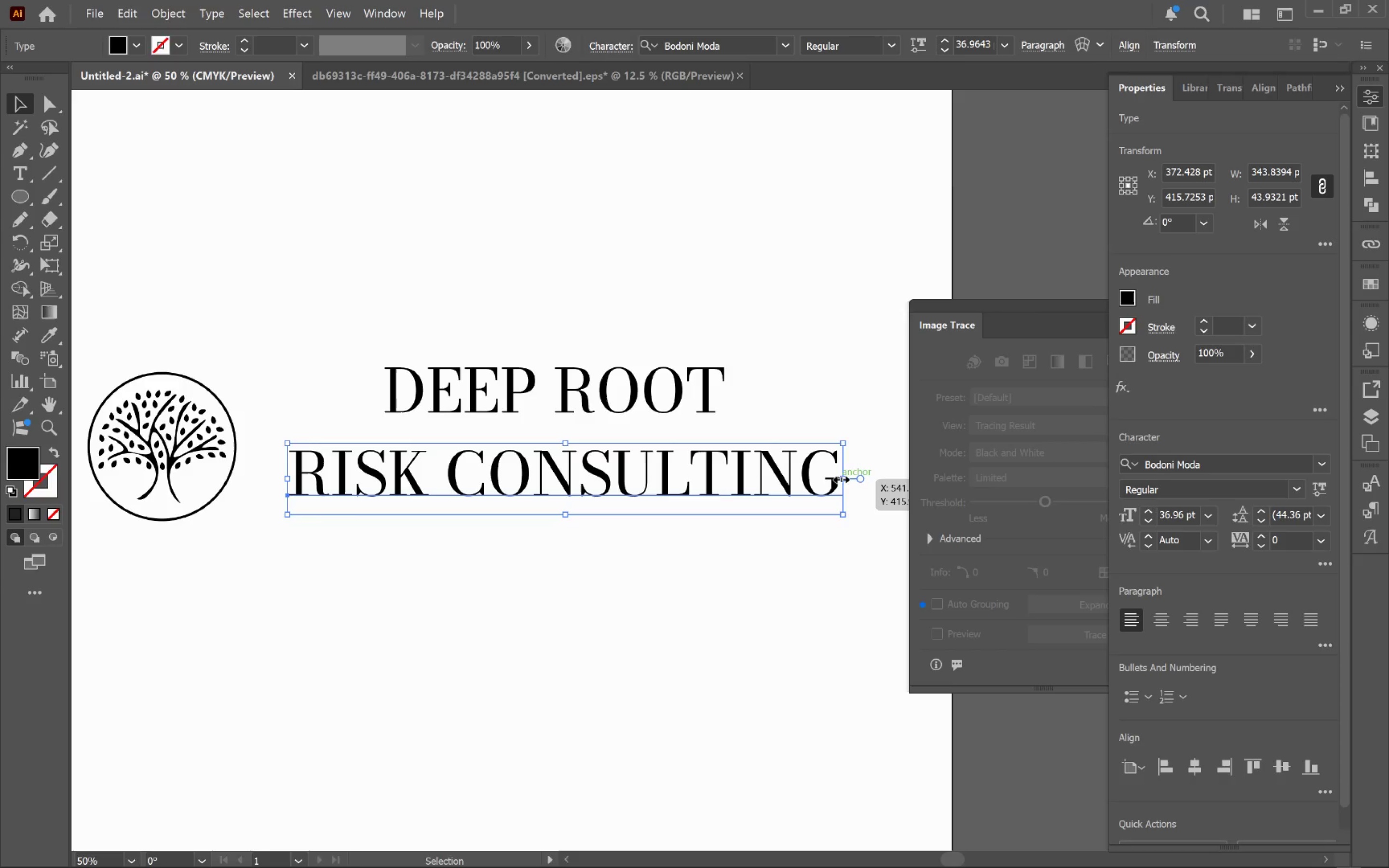 
left_click_drag(start_coordinate=[840, 476], to_coordinate=[724, 471])
 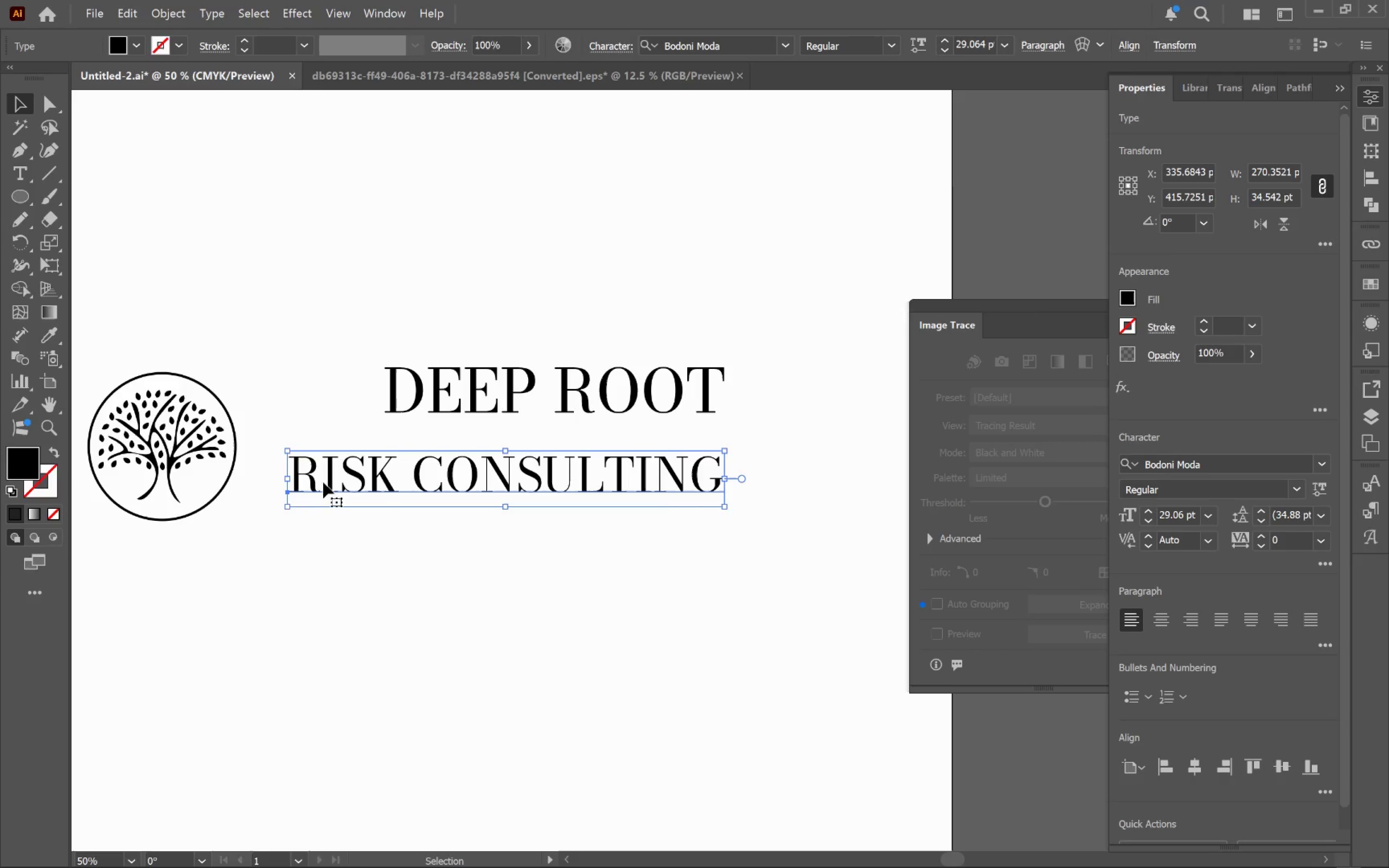 
hold_key(key=ShiftLeft, duration=1.34)
 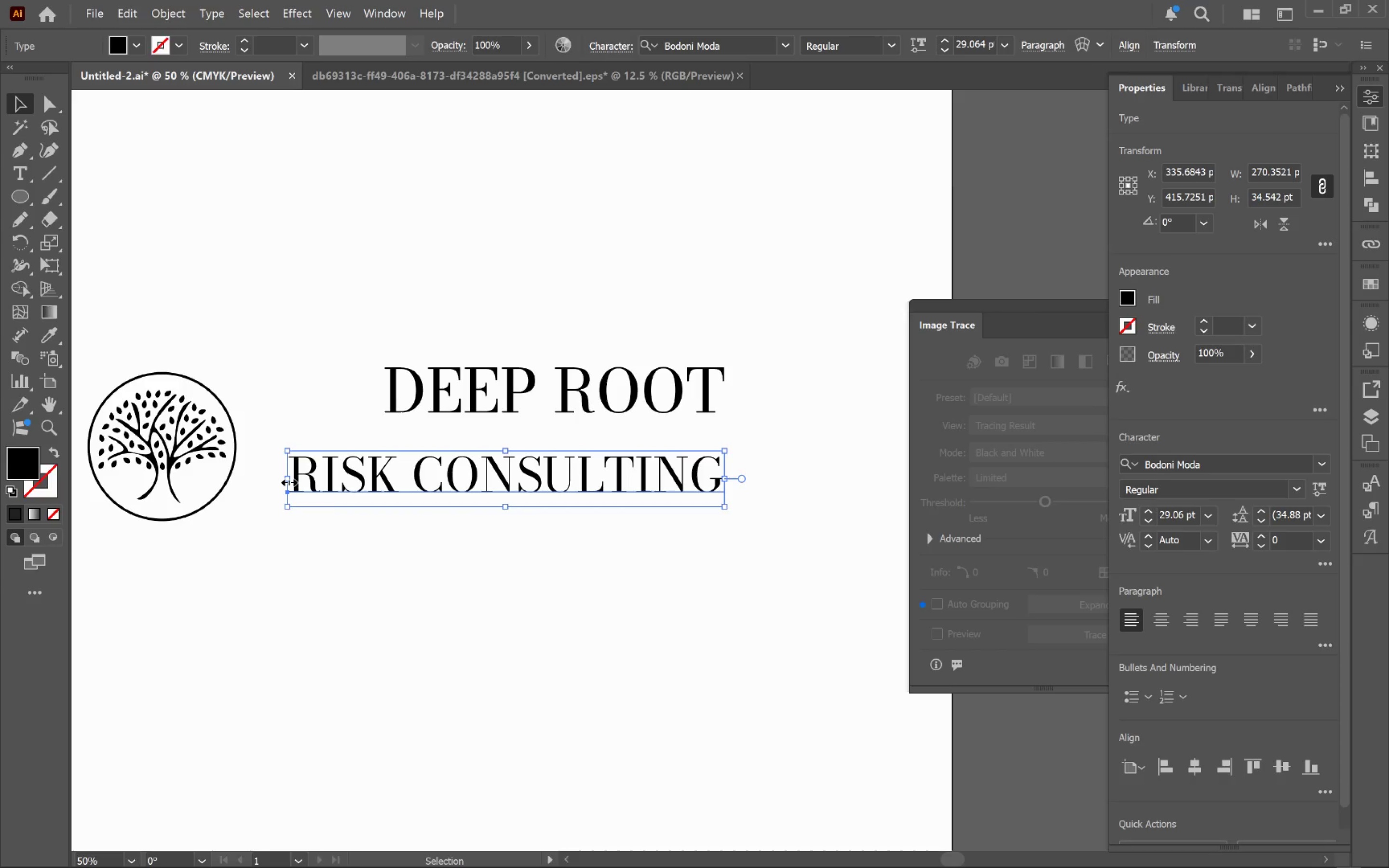 
left_click_drag(start_coordinate=[286, 480], to_coordinate=[383, 474])
 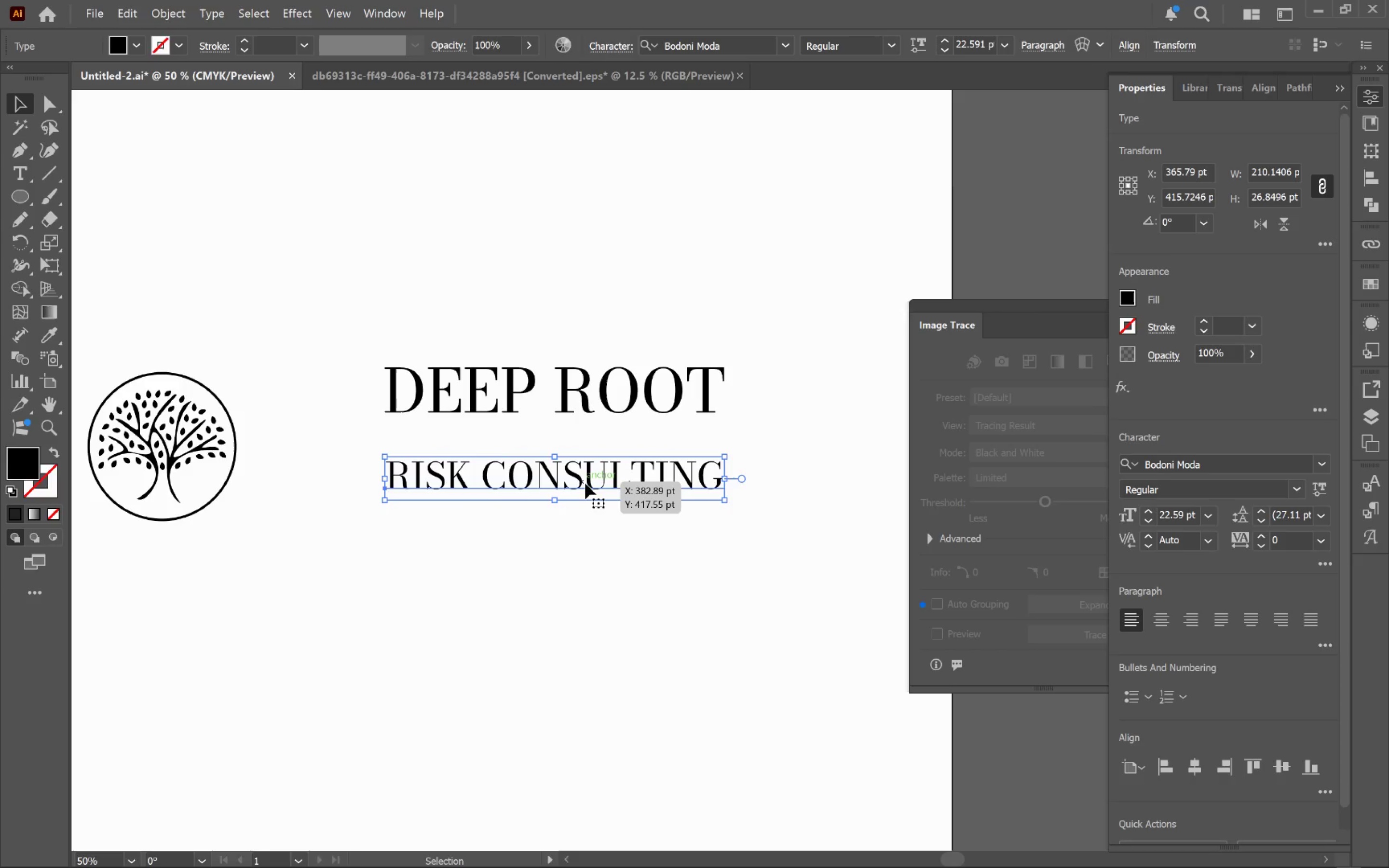 
hold_key(key=ShiftLeft, duration=1.54)
 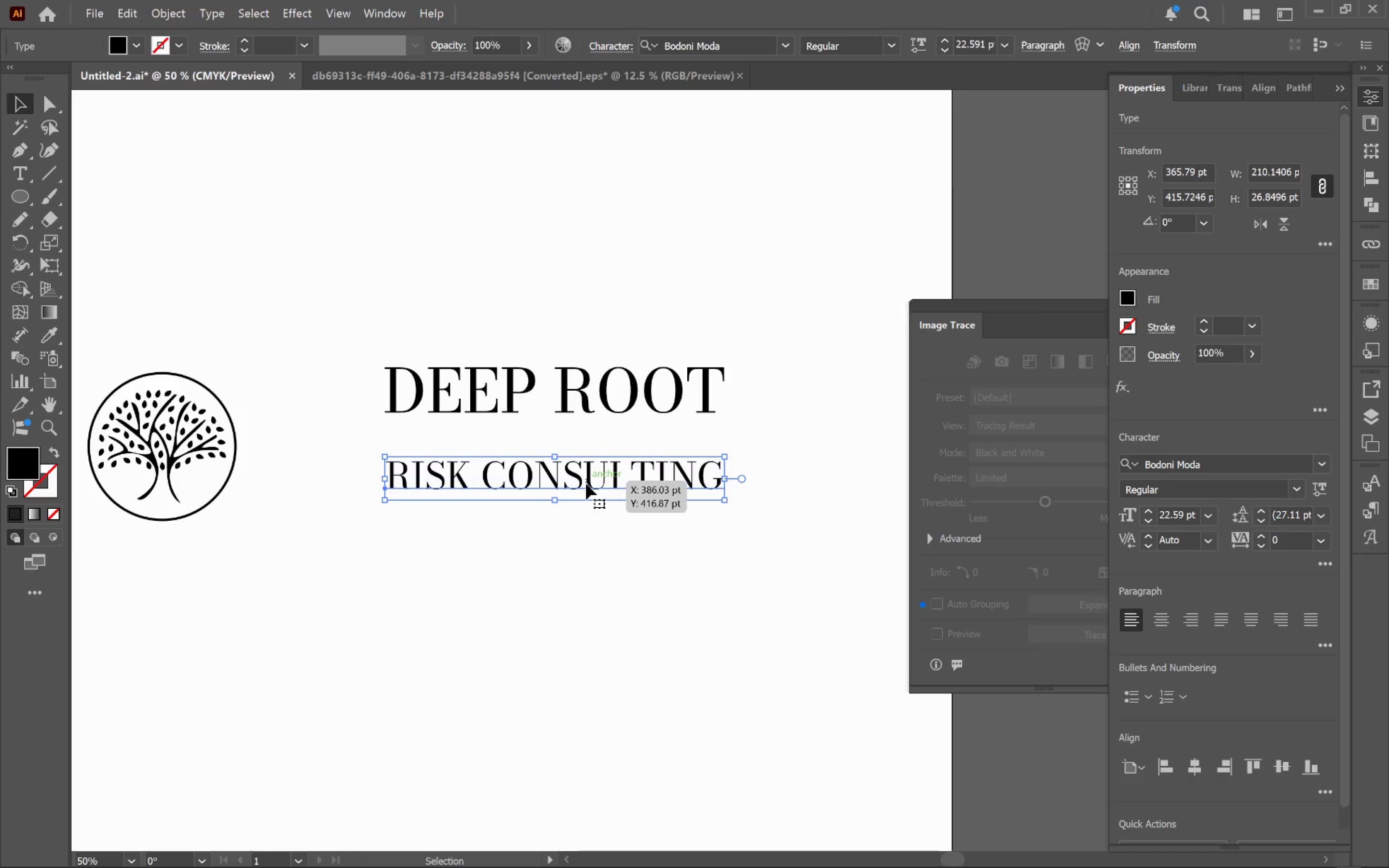 
left_click_drag(start_coordinate=[586, 484], to_coordinate=[583, 450])
 